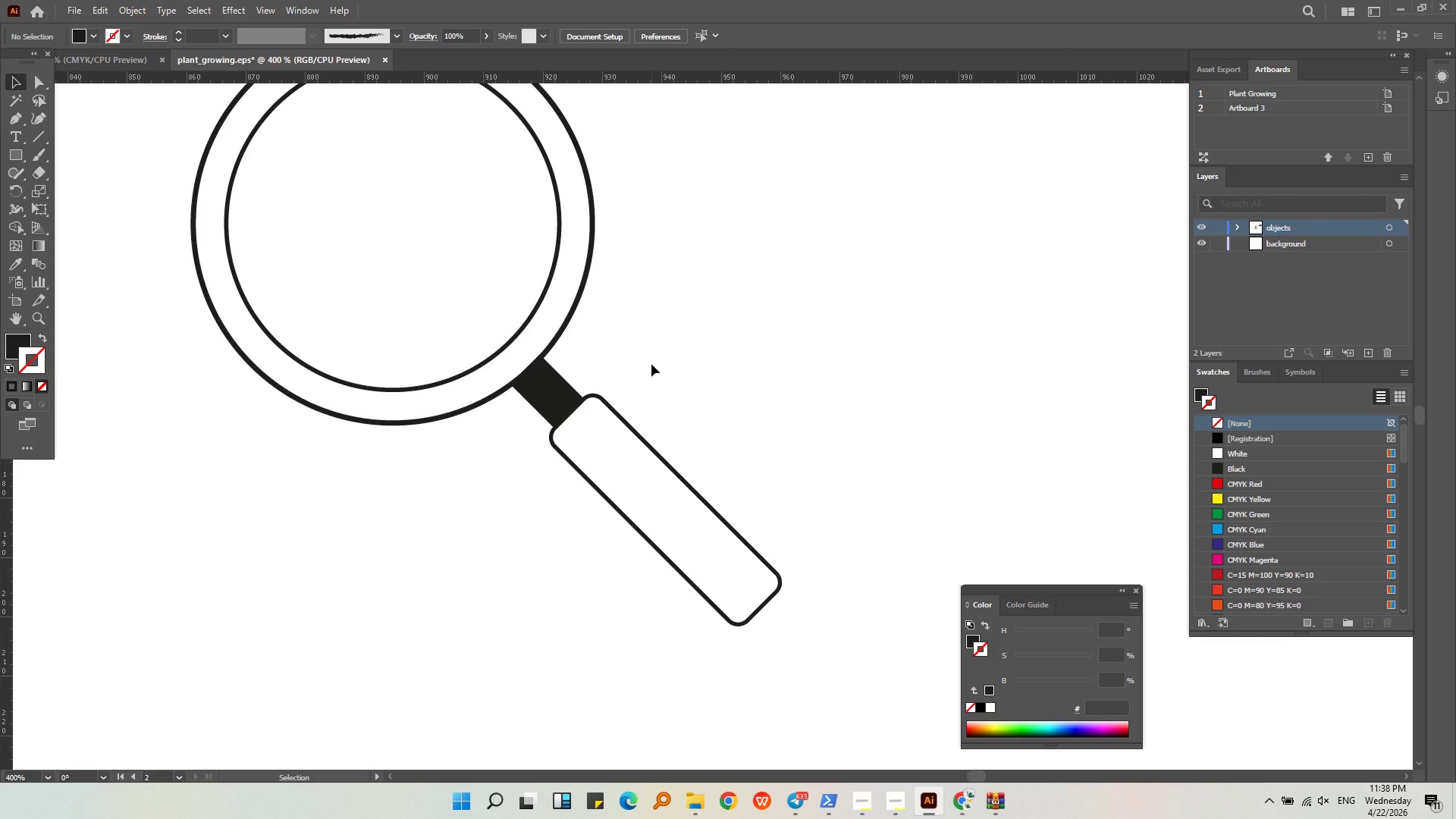 
hold_key(key=MetaLeft, duration=0.77)
scroll: coordinate [651, 364], scroll_direction: down, amount: 3.0
 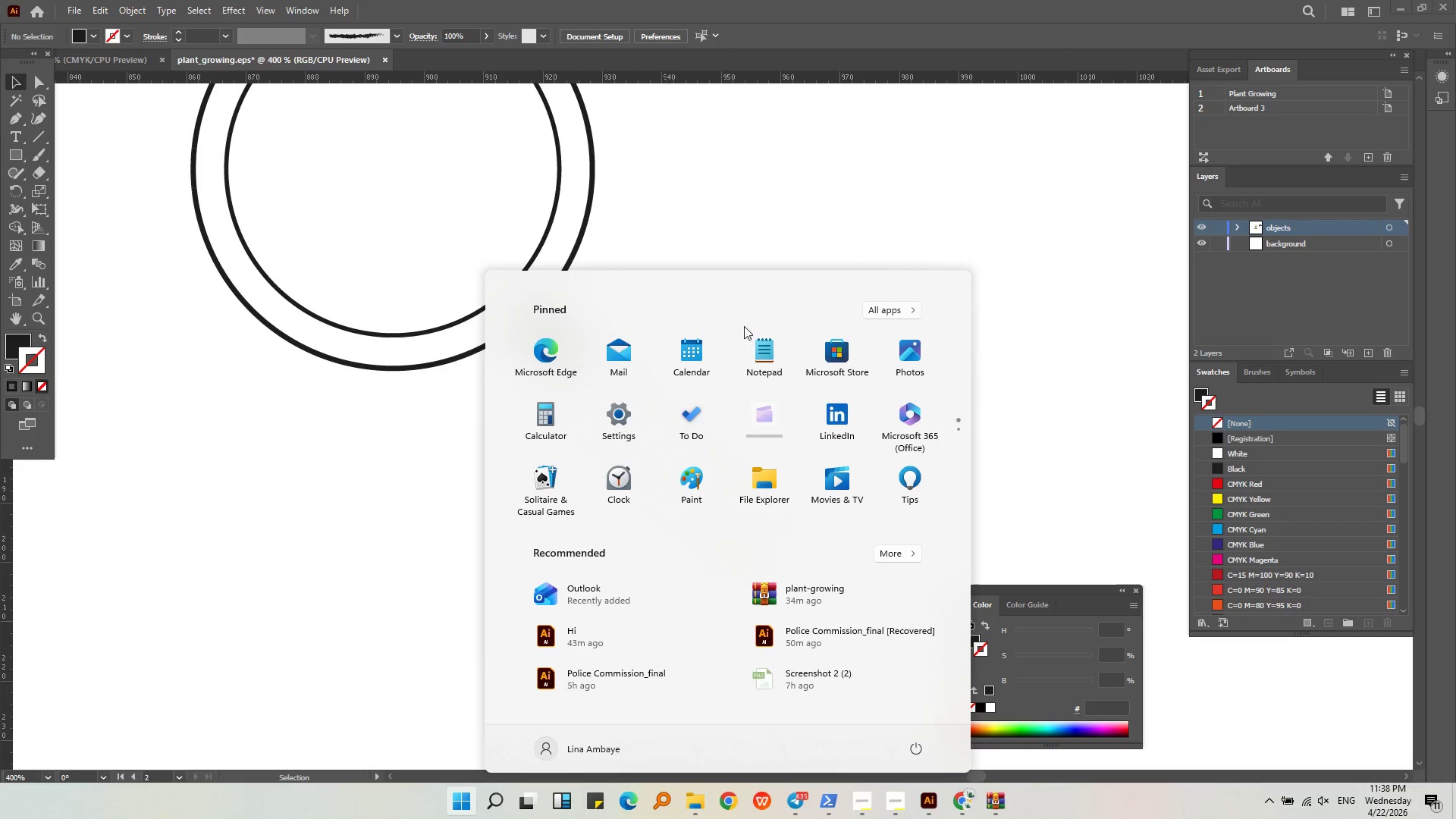 
left_click([689, 214])
 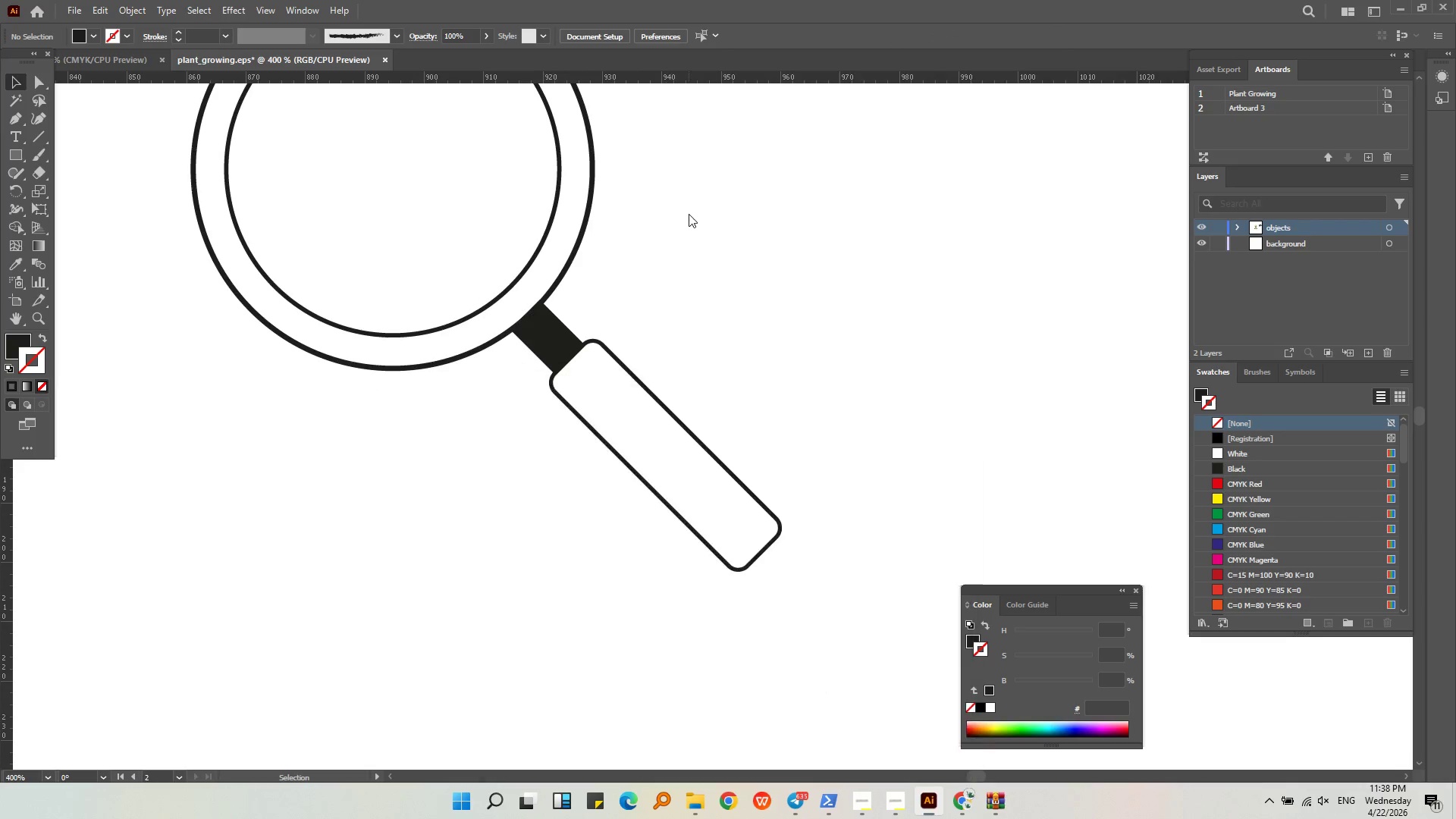 
key(Alt+AltLeft)
 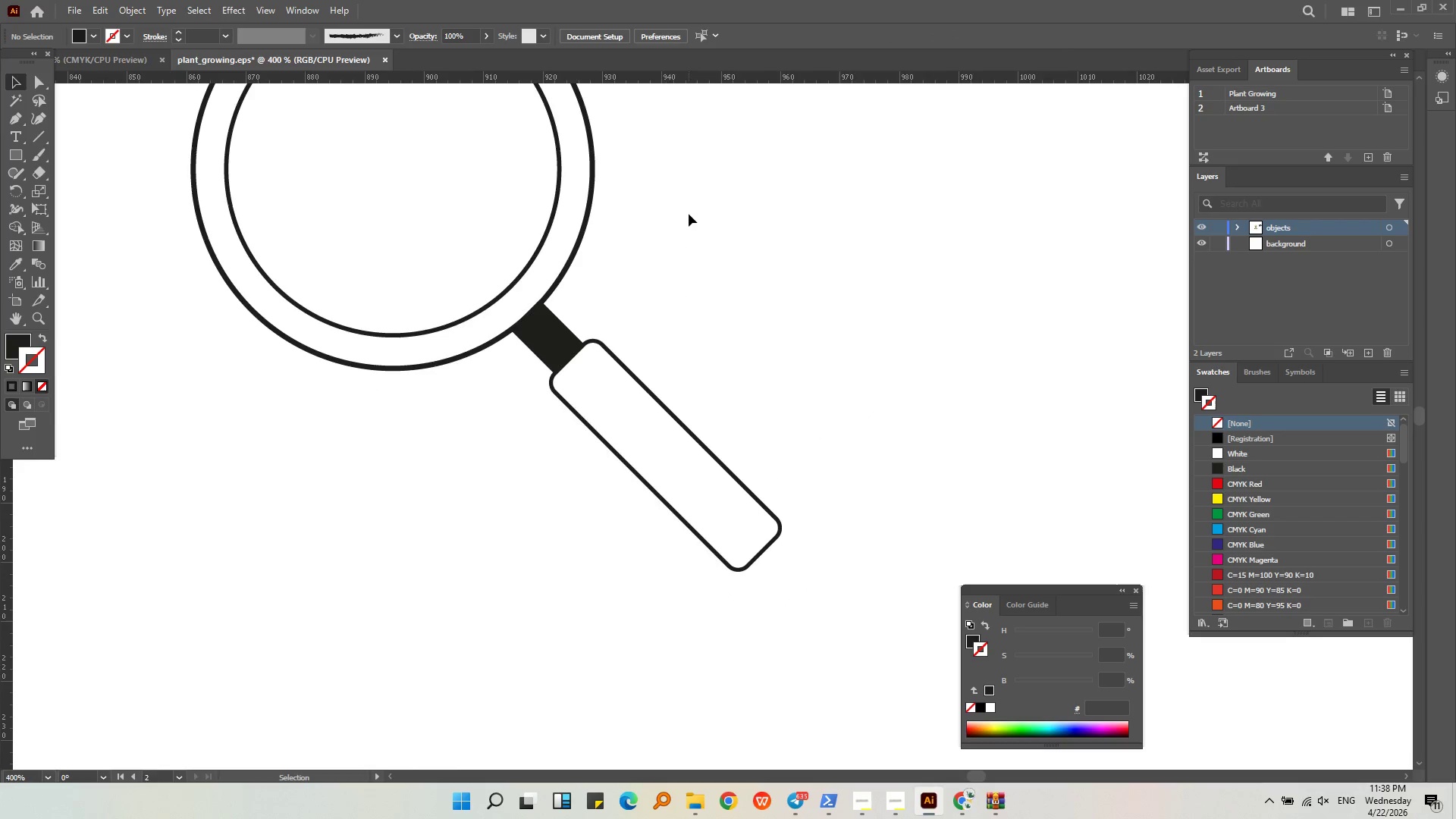 
scroll: coordinate [689, 214], scroll_direction: down, amount: 2.0
 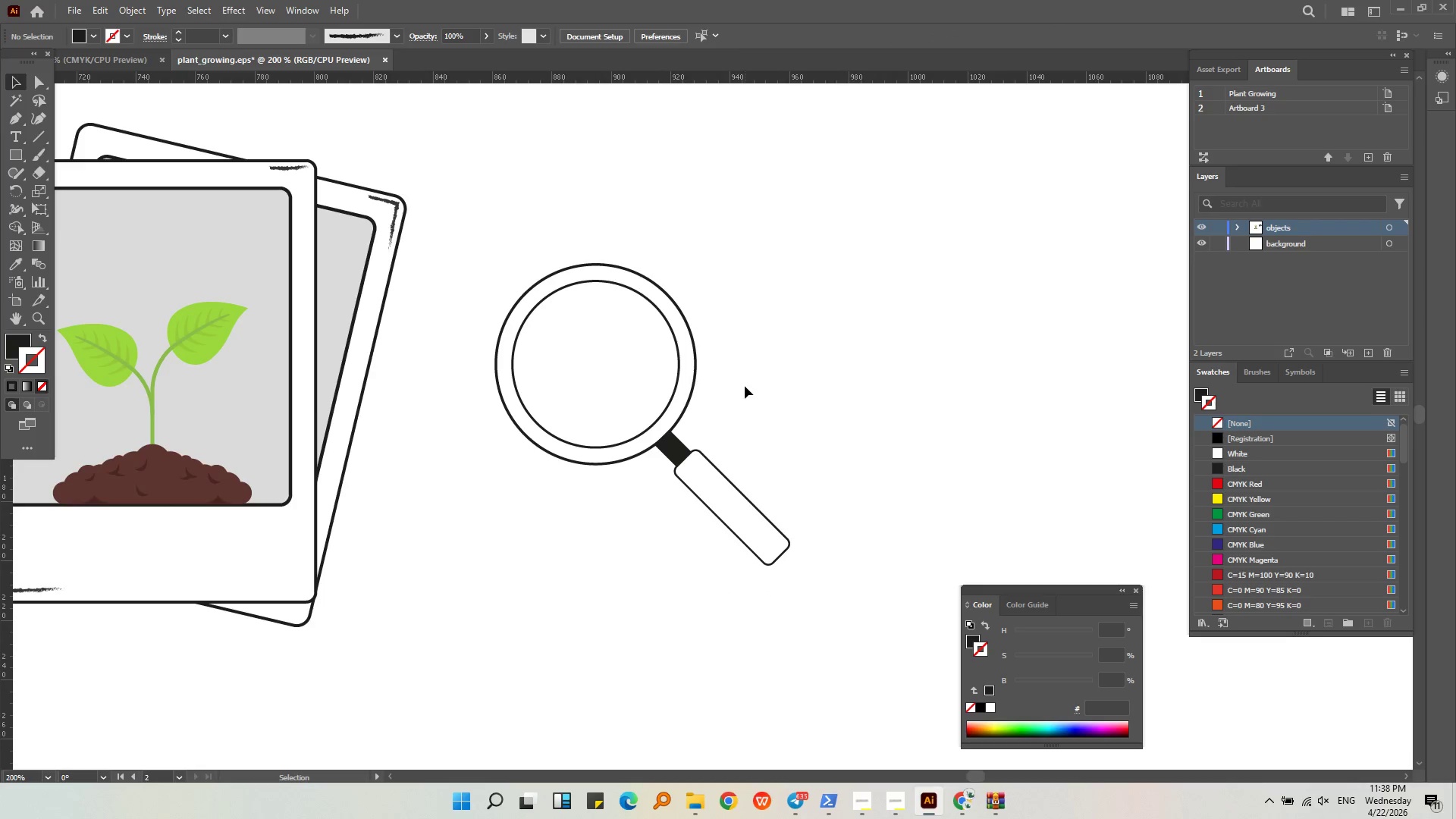 
hold_key(key=AltLeft, duration=0.38)
scroll: coordinate [745, 386], scroll_direction: down, amount: 2.0
 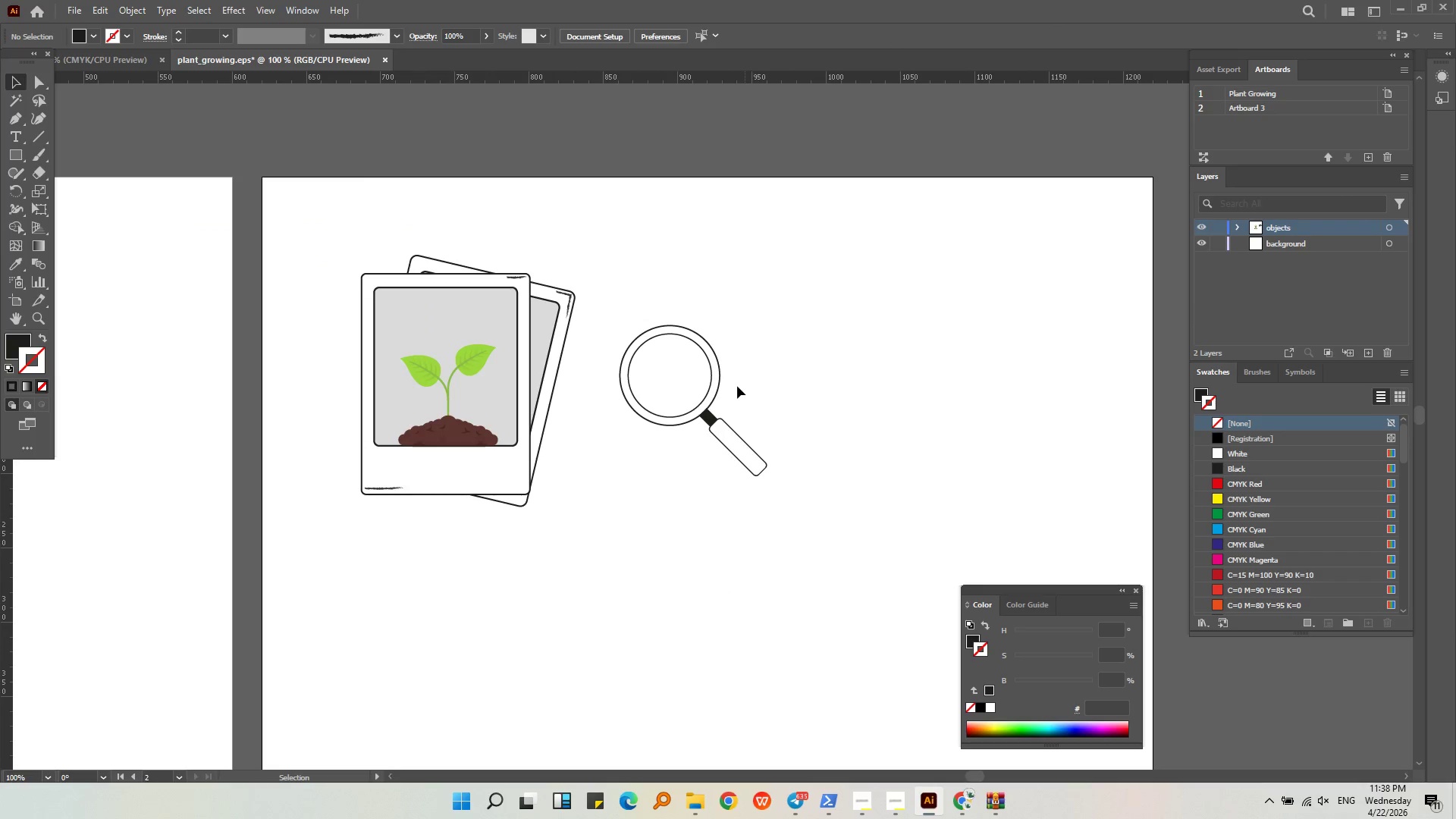 
hold_key(key=AltLeft, duration=0.31)
 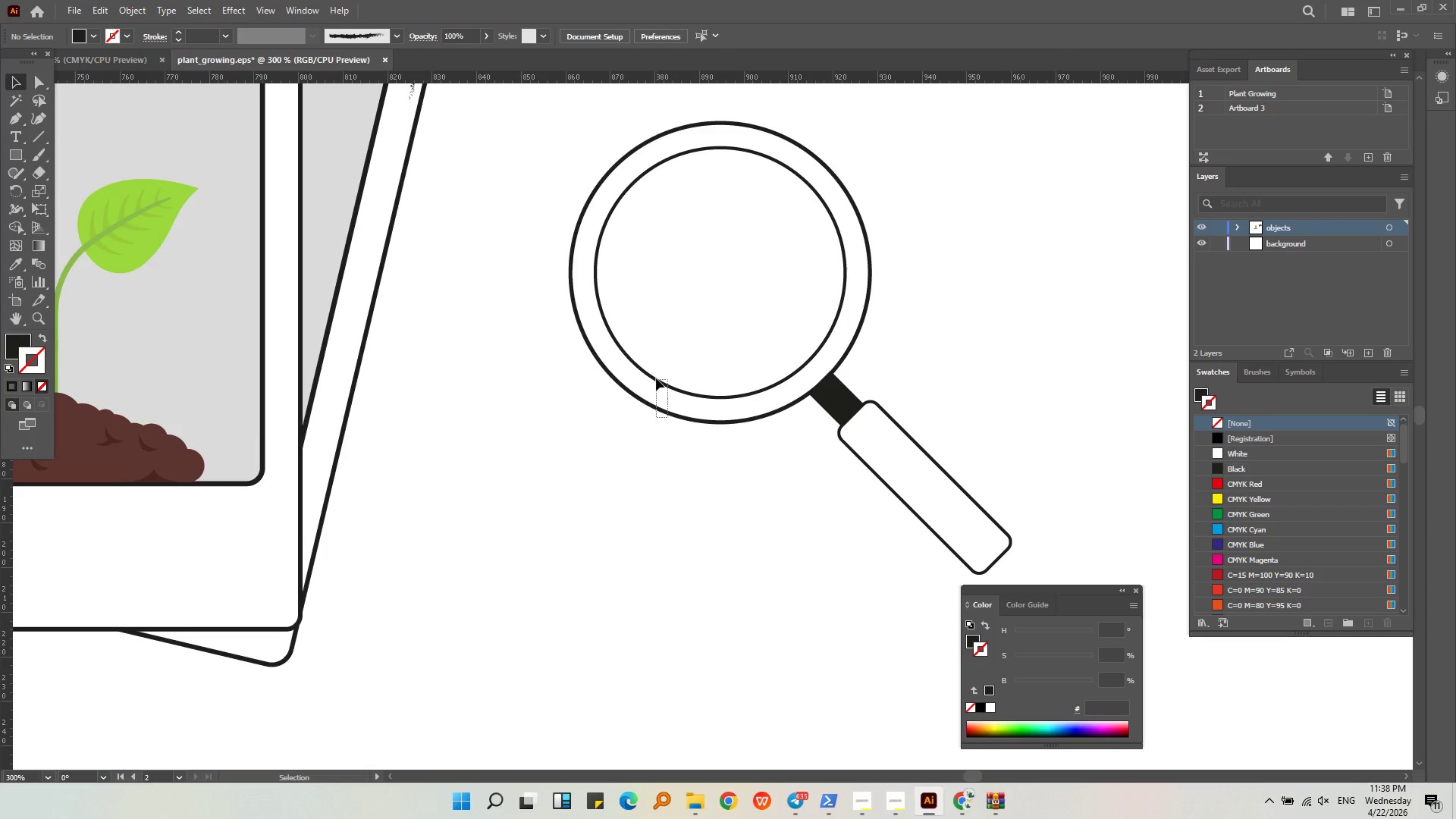 
left_click_drag(start_coordinate=[668, 418], to_coordinate=[656, 378])
 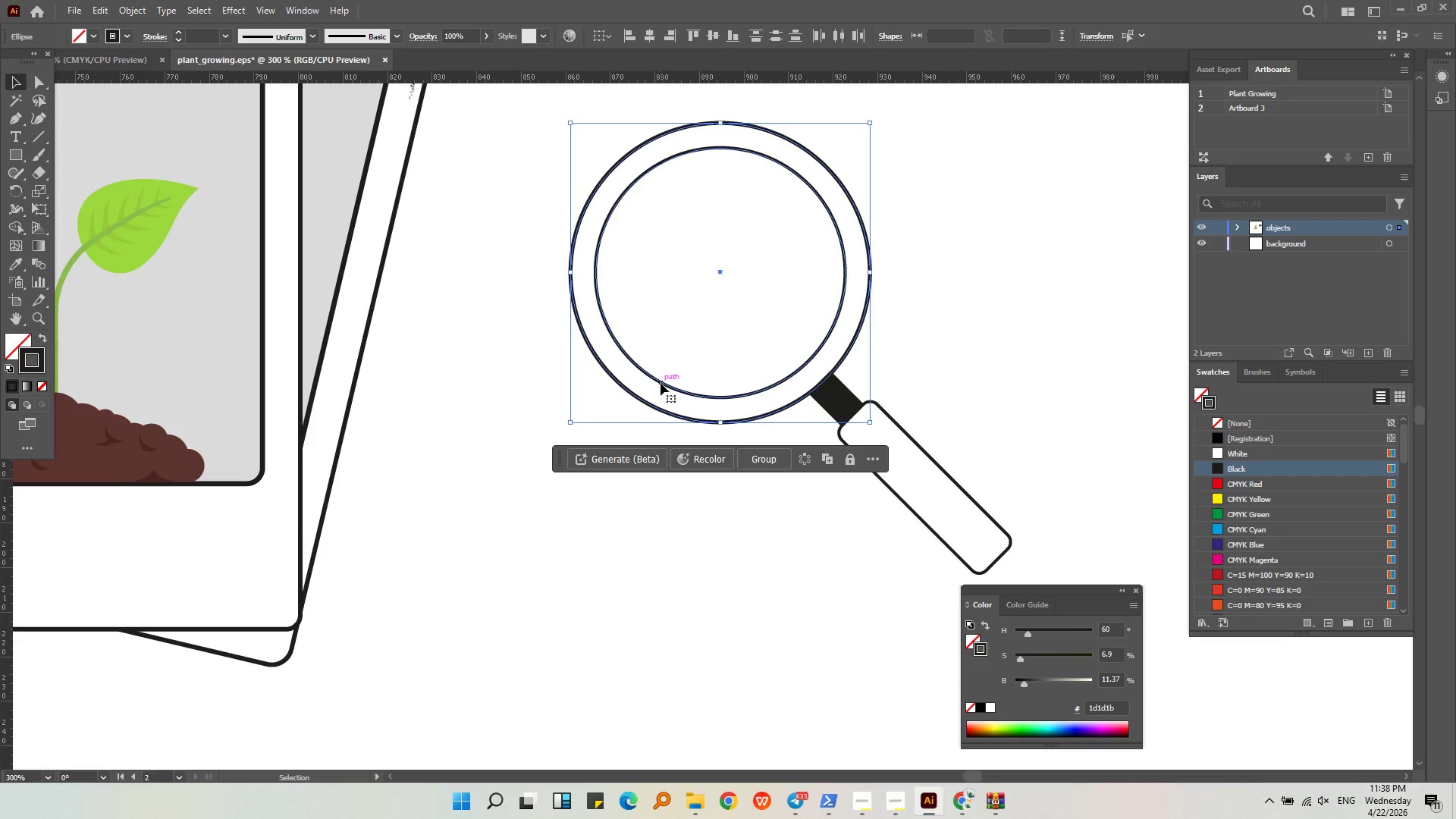 
scroll: coordinate [645, 428], scroll_direction: up, amount: 3.0
 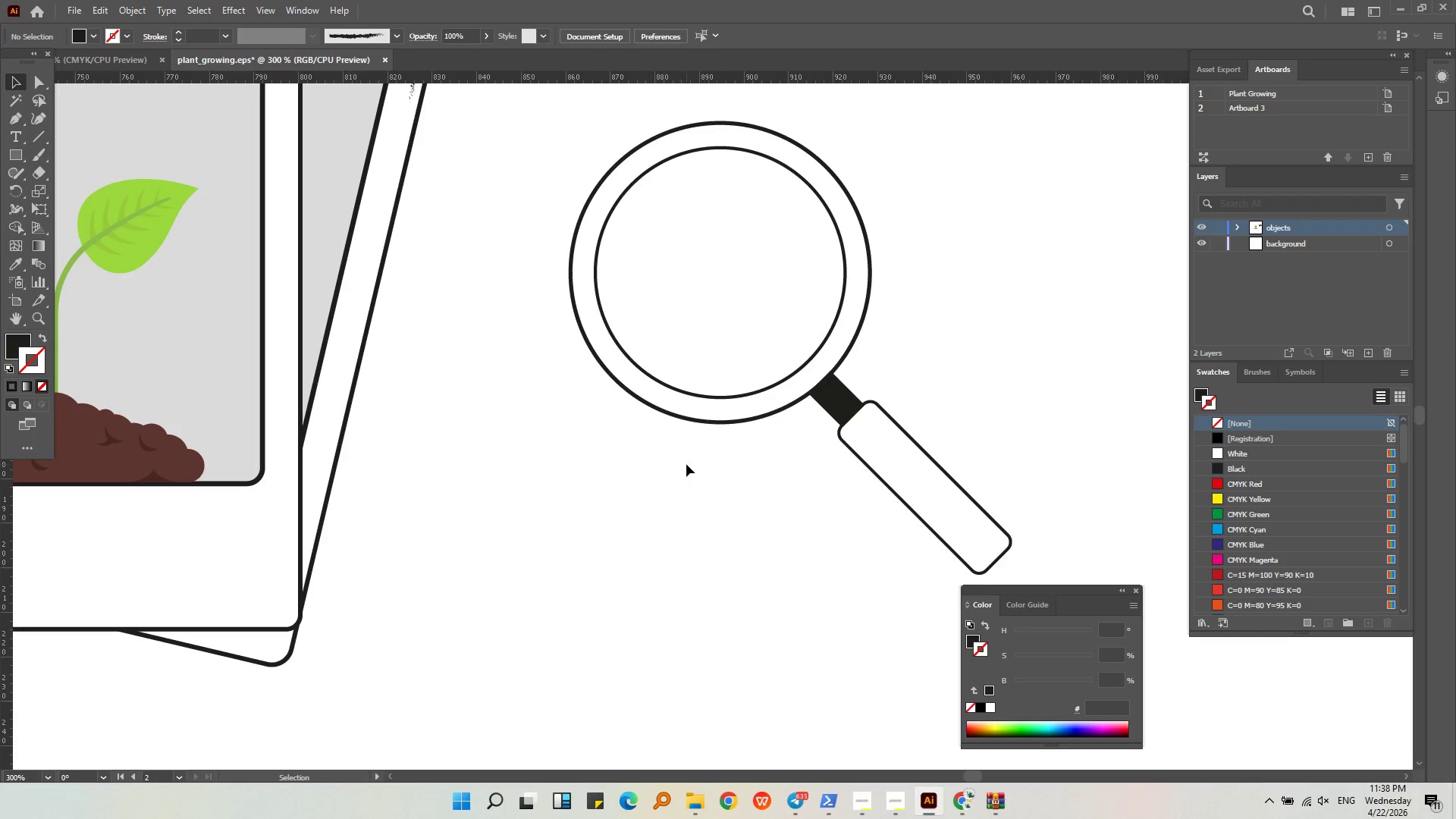 
left_click_drag(start_coordinate=[661, 383], to_coordinate=[661, 390])
 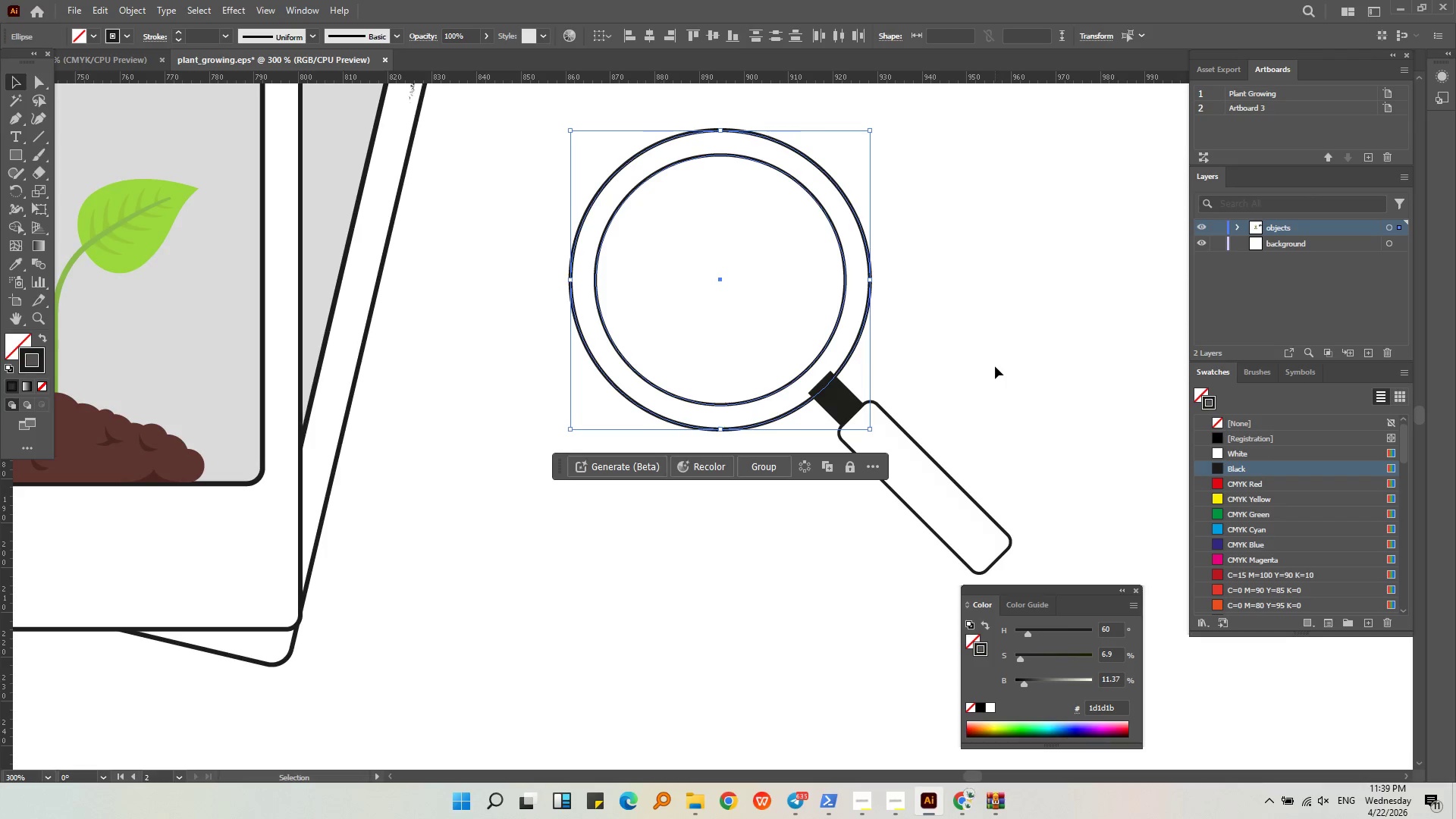 
hold_key(key=ShiftLeft, duration=1.33)
 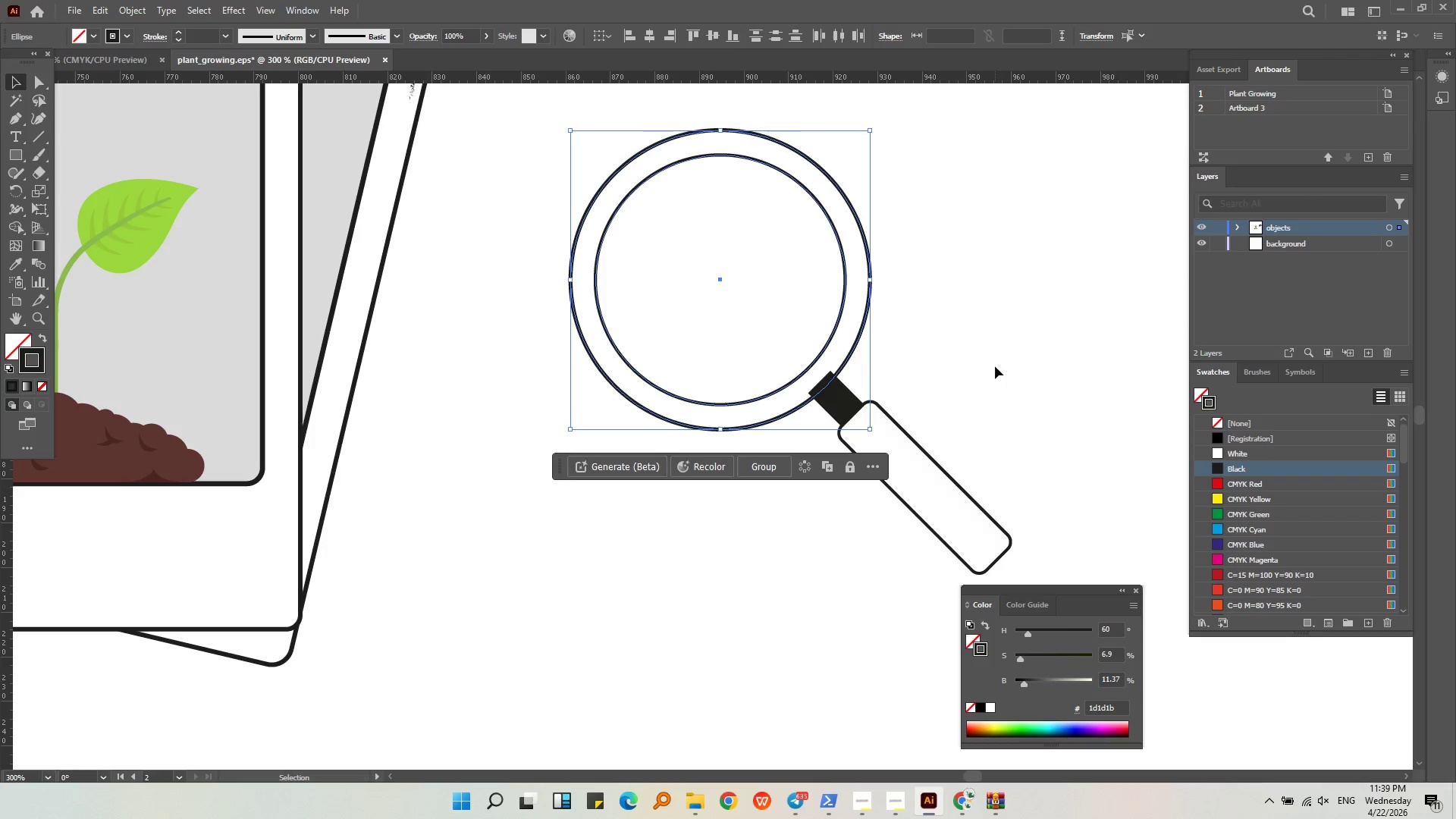 
left_click([995, 366])
 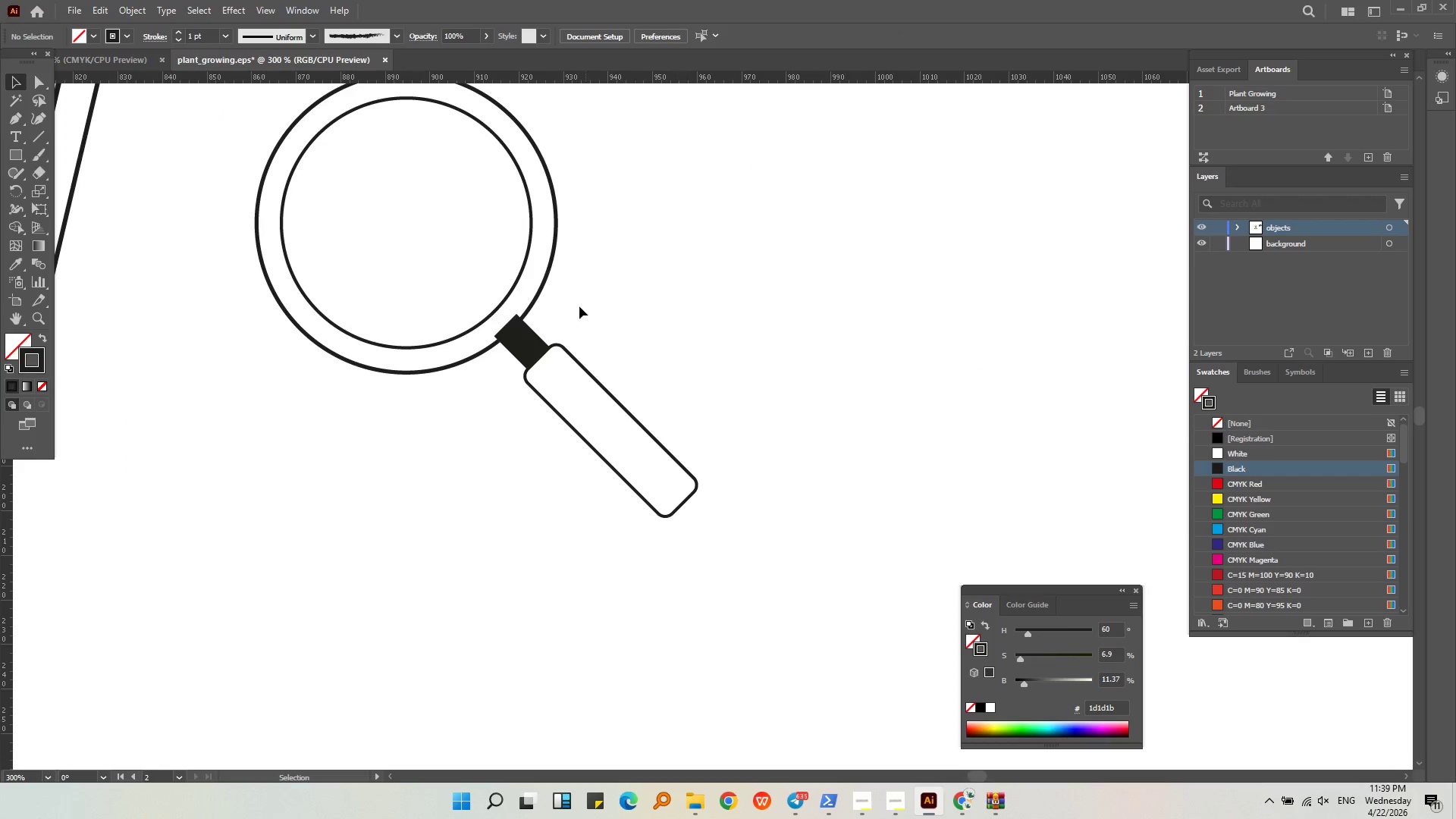 
hold_key(key=AltLeft, duration=0.36)
 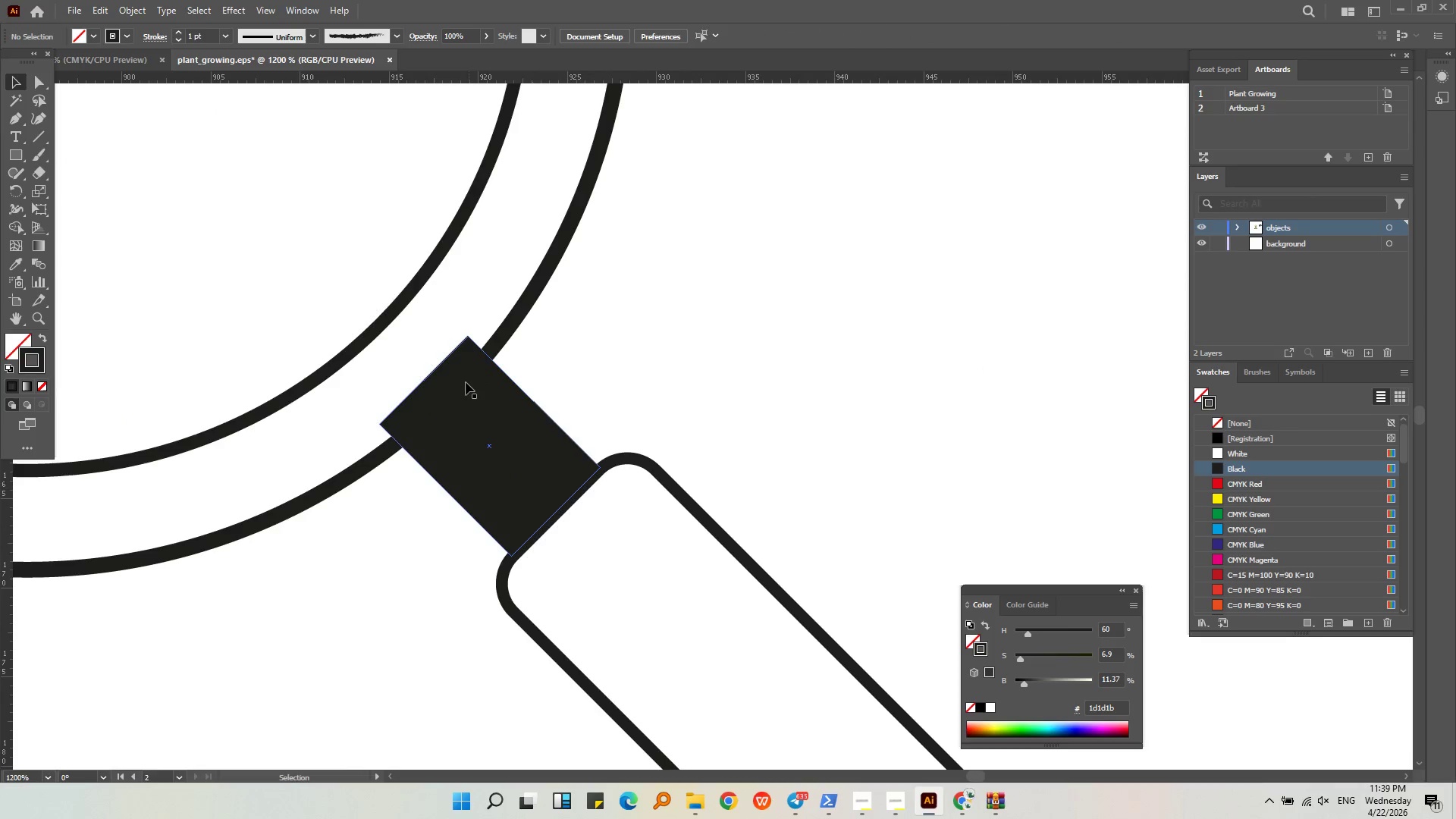 
left_click([466, 384])
 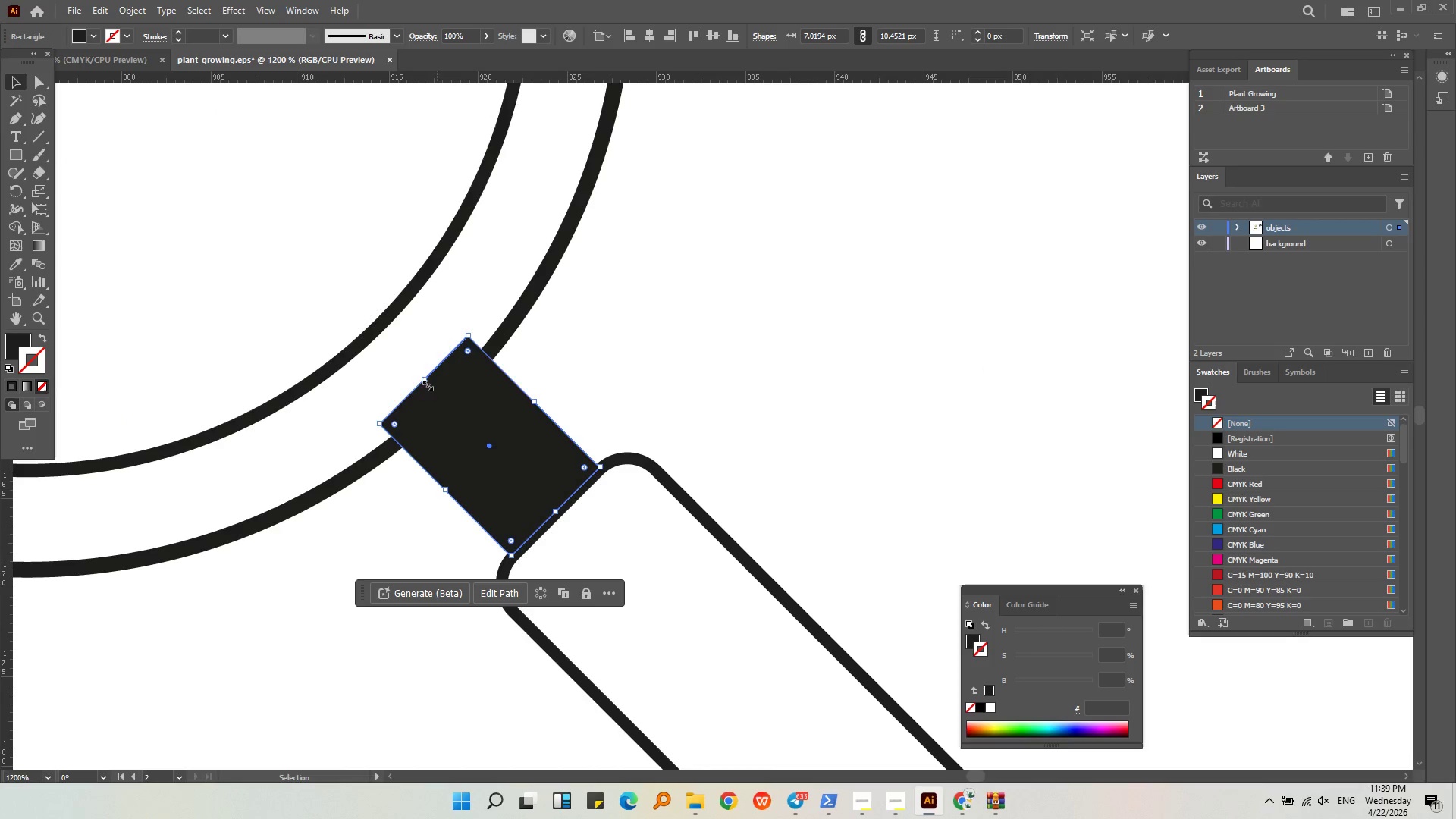 
scroll: coordinate [533, 332], scroll_direction: up, amount: 5.0
 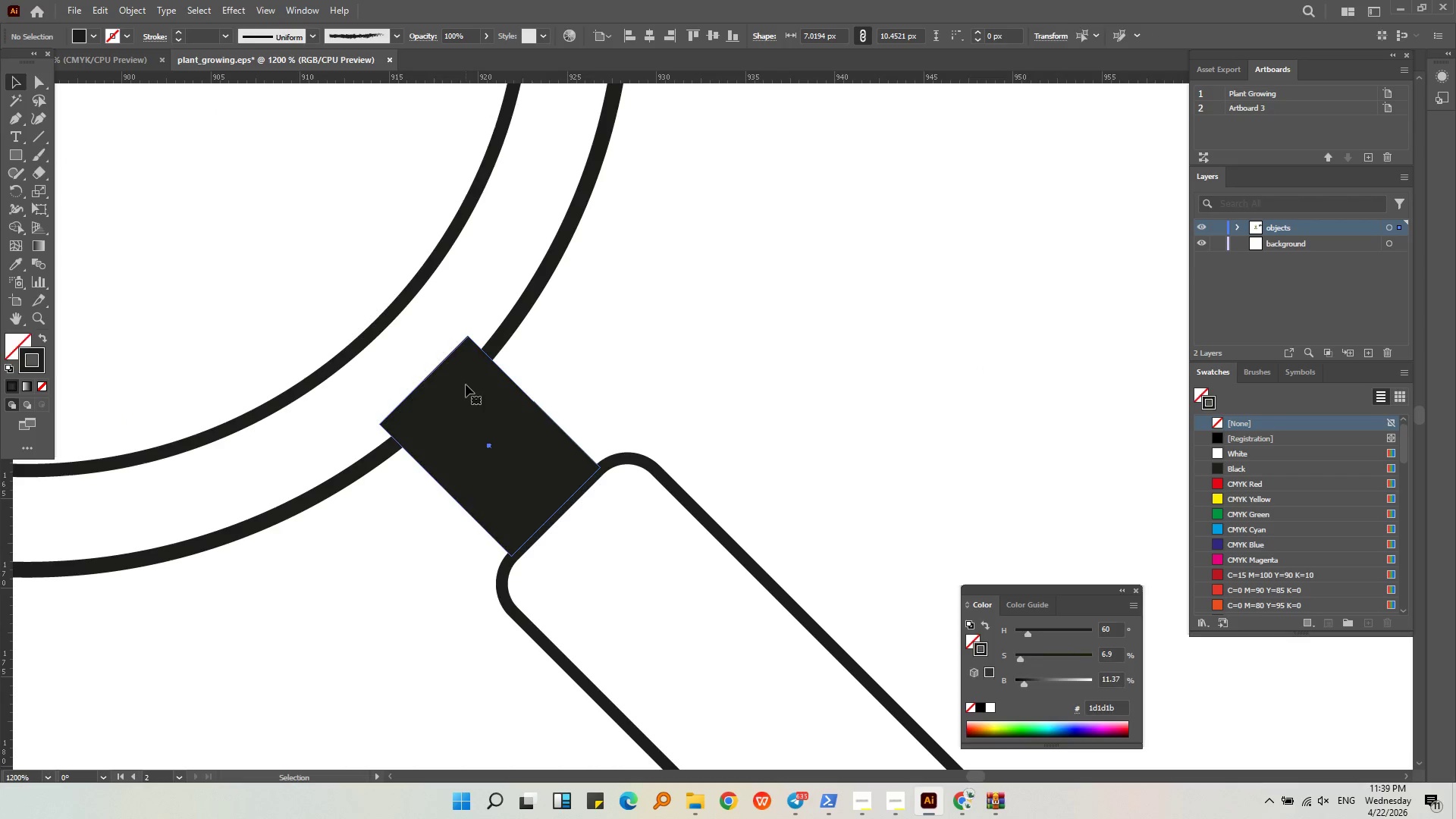 
left_click_drag(start_coordinate=[423, 381], to_coordinate=[438, 401])
 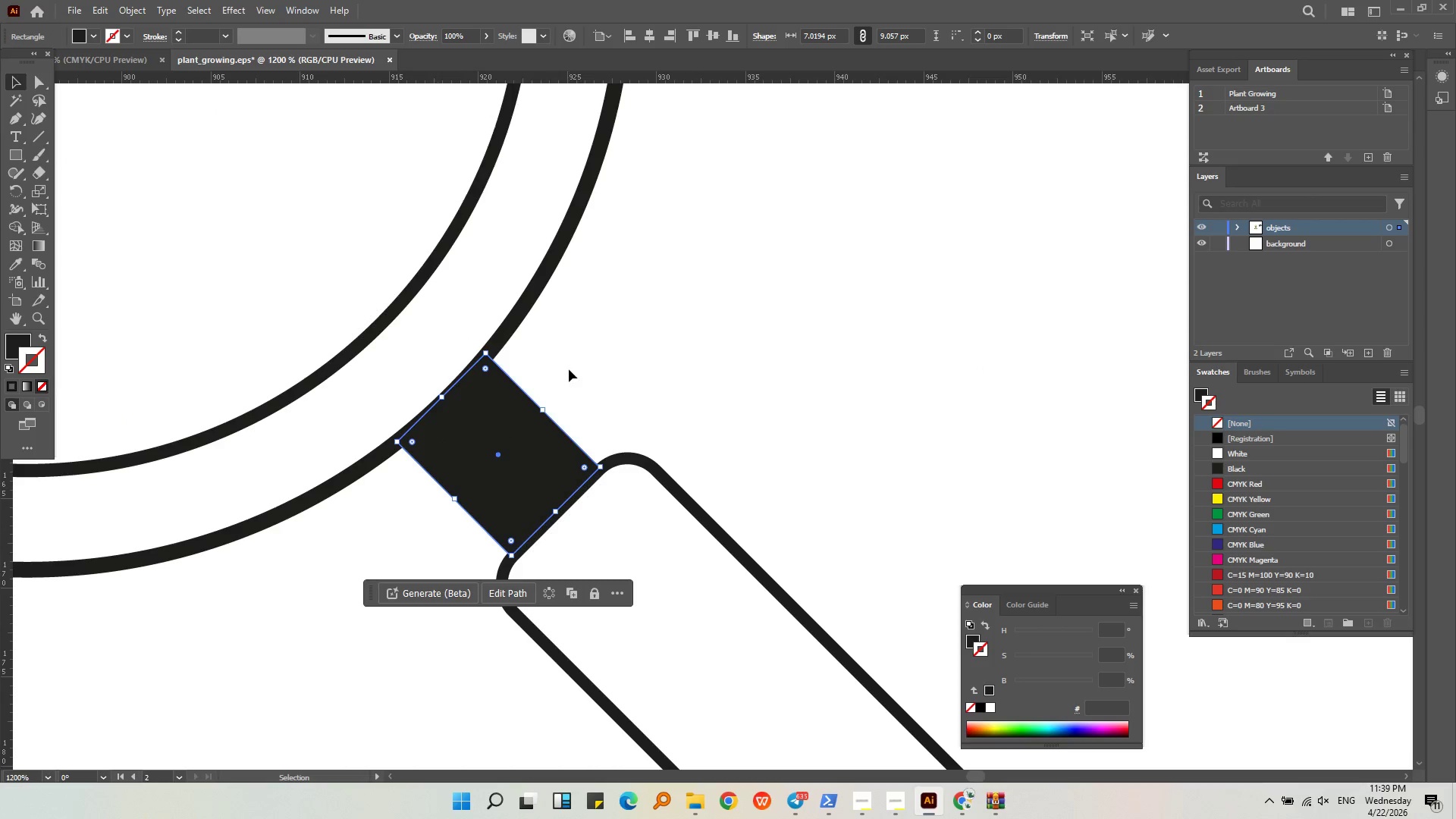 
left_click([569, 369])
 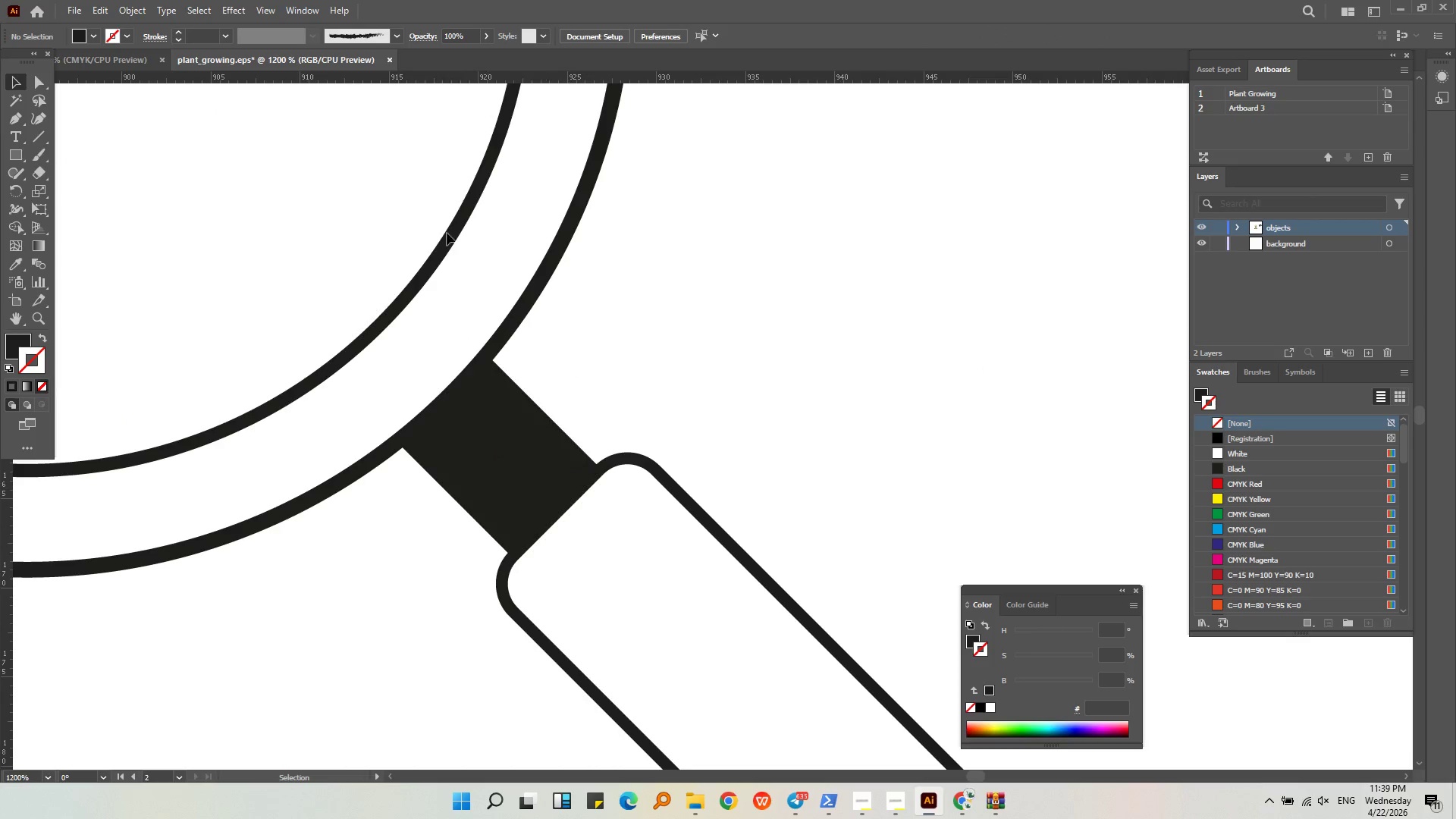 
hold_key(key=AltLeft, duration=0.83)
scroll: coordinate [432, 212], scroll_direction: down, amount: 6.0
 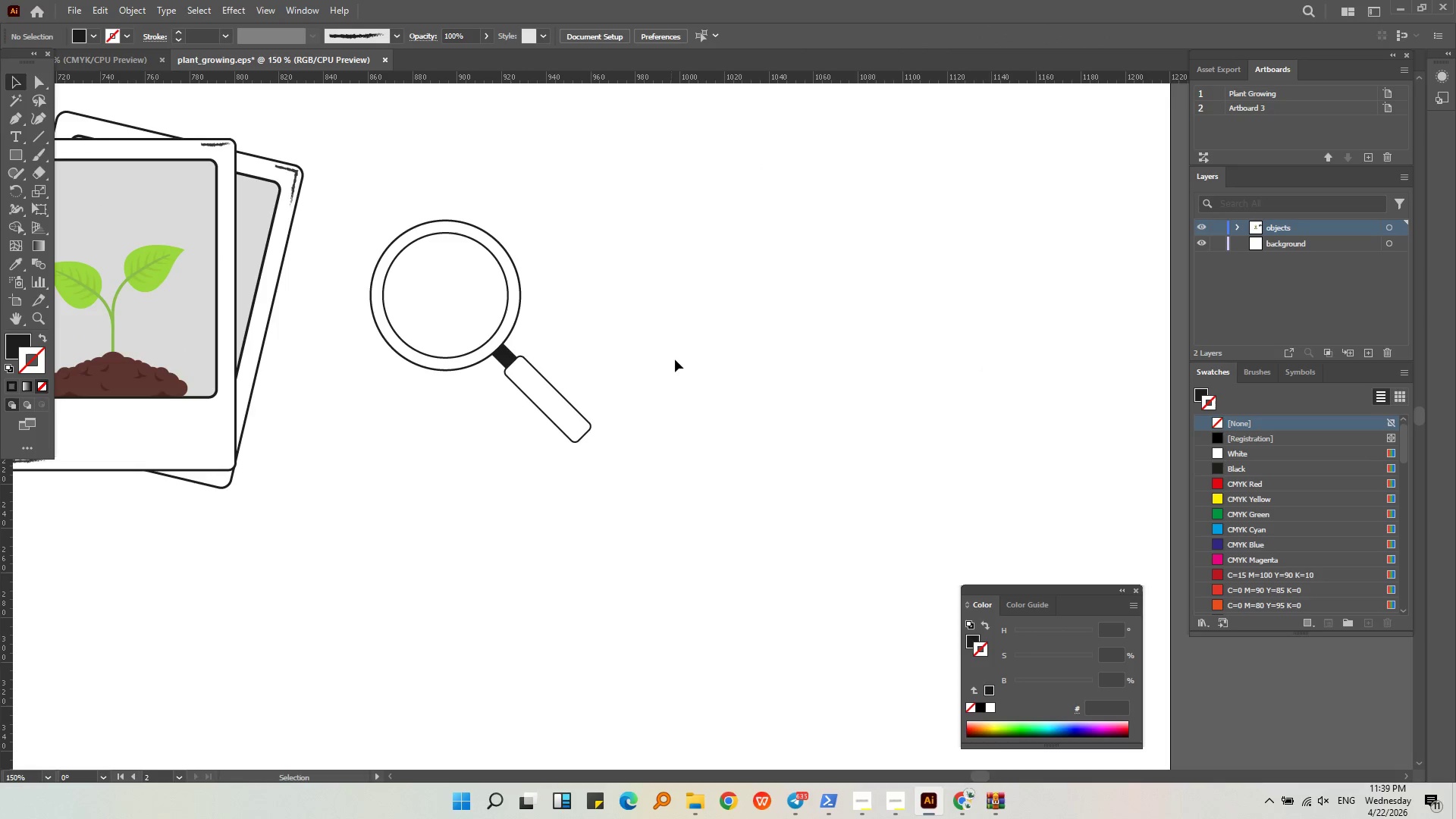 
left_click([677, 359])
 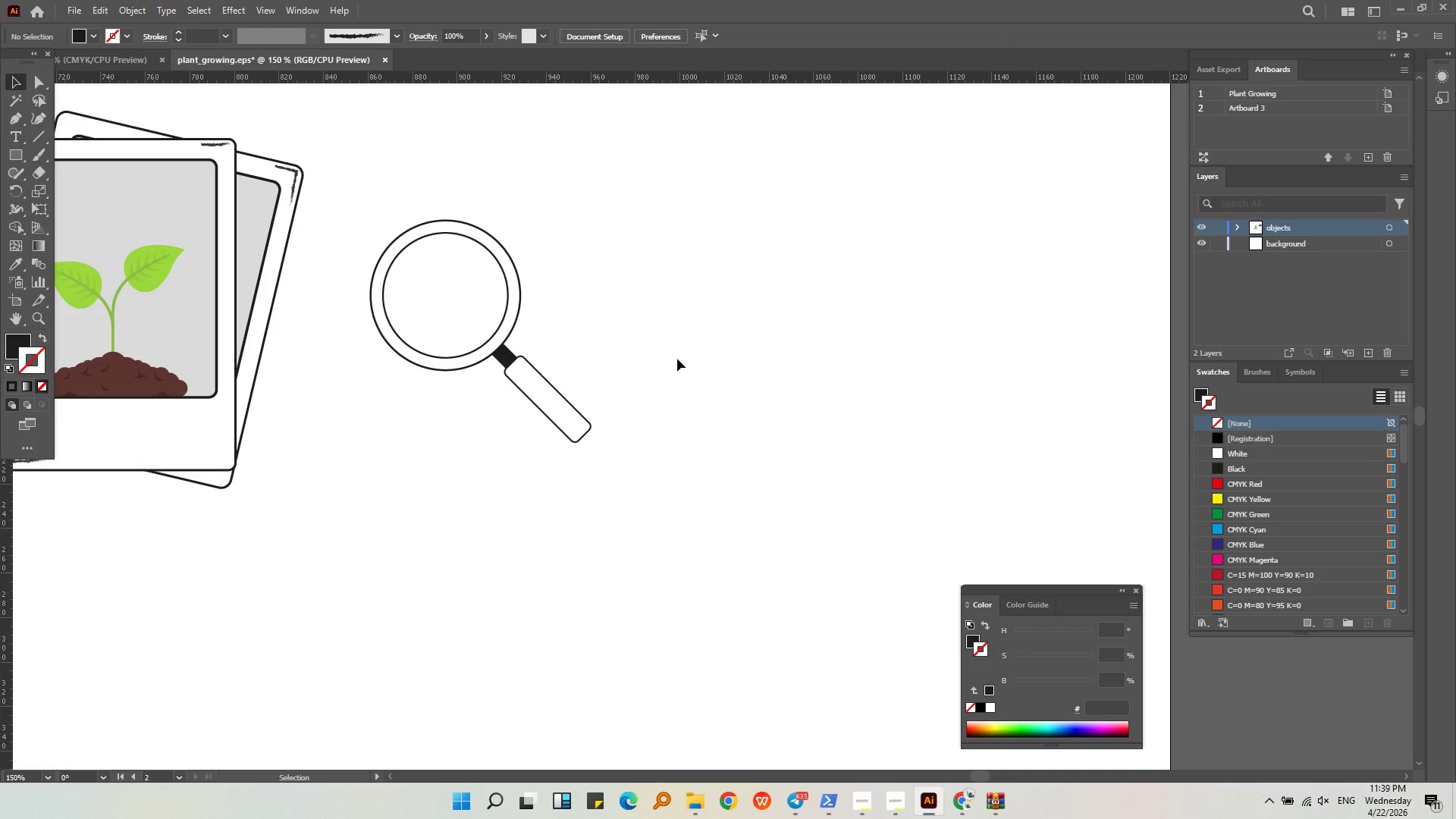 
key(Alt+AltLeft)
 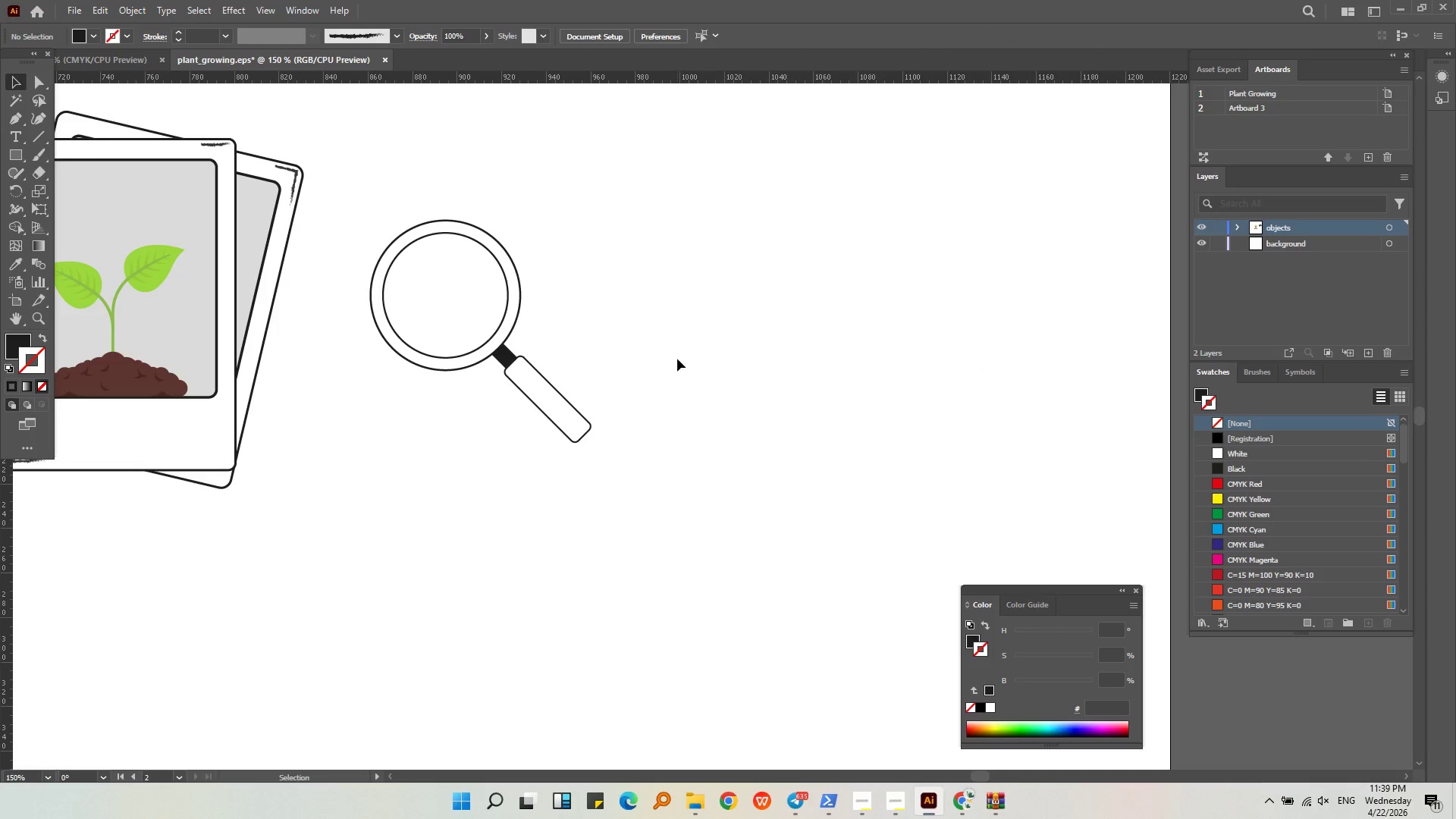 
scroll: coordinate [677, 359], scroll_direction: down, amount: 2.0
 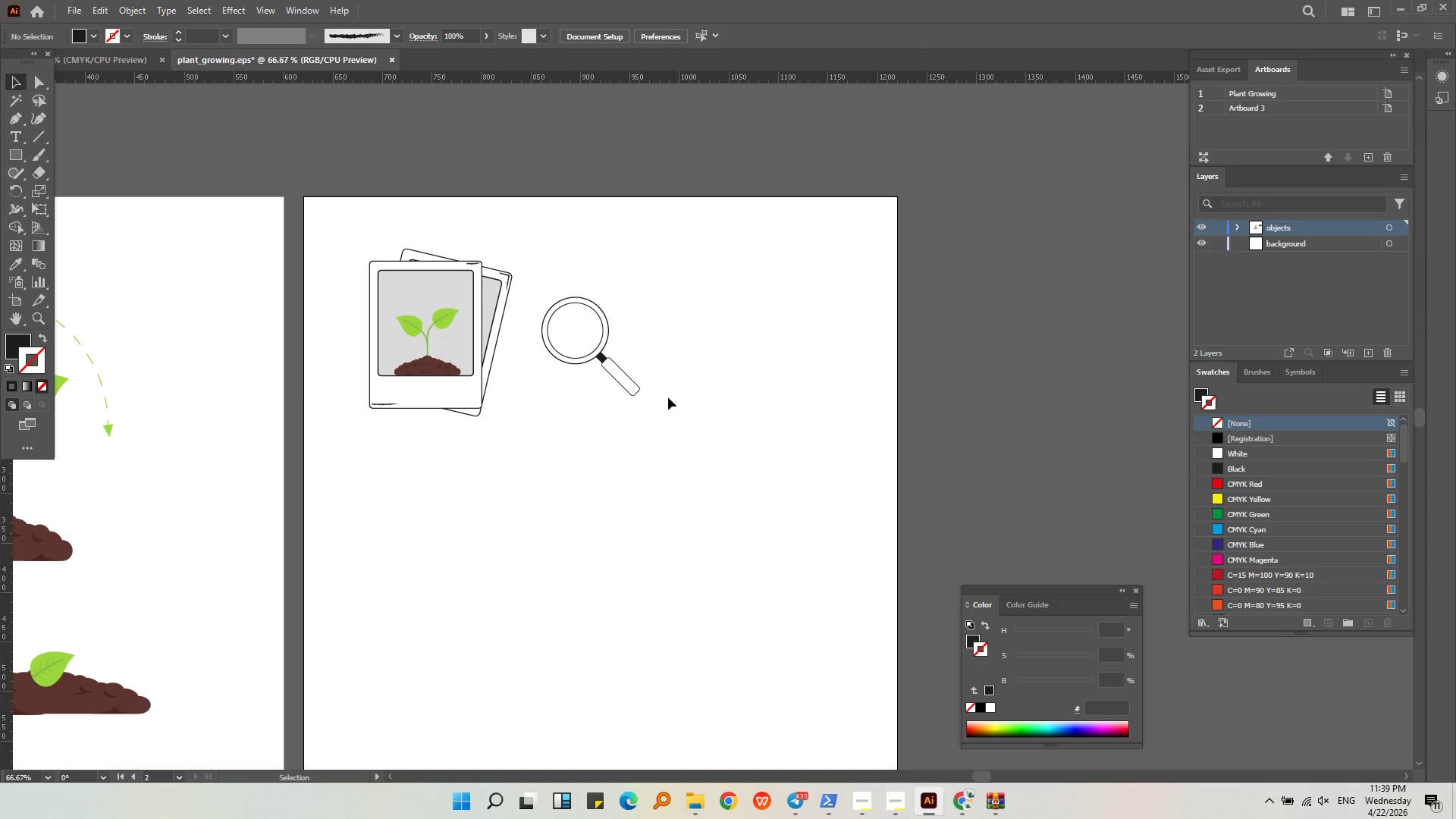 
left_click_drag(start_coordinate=[664, 432], to_coordinate=[566, 315])
 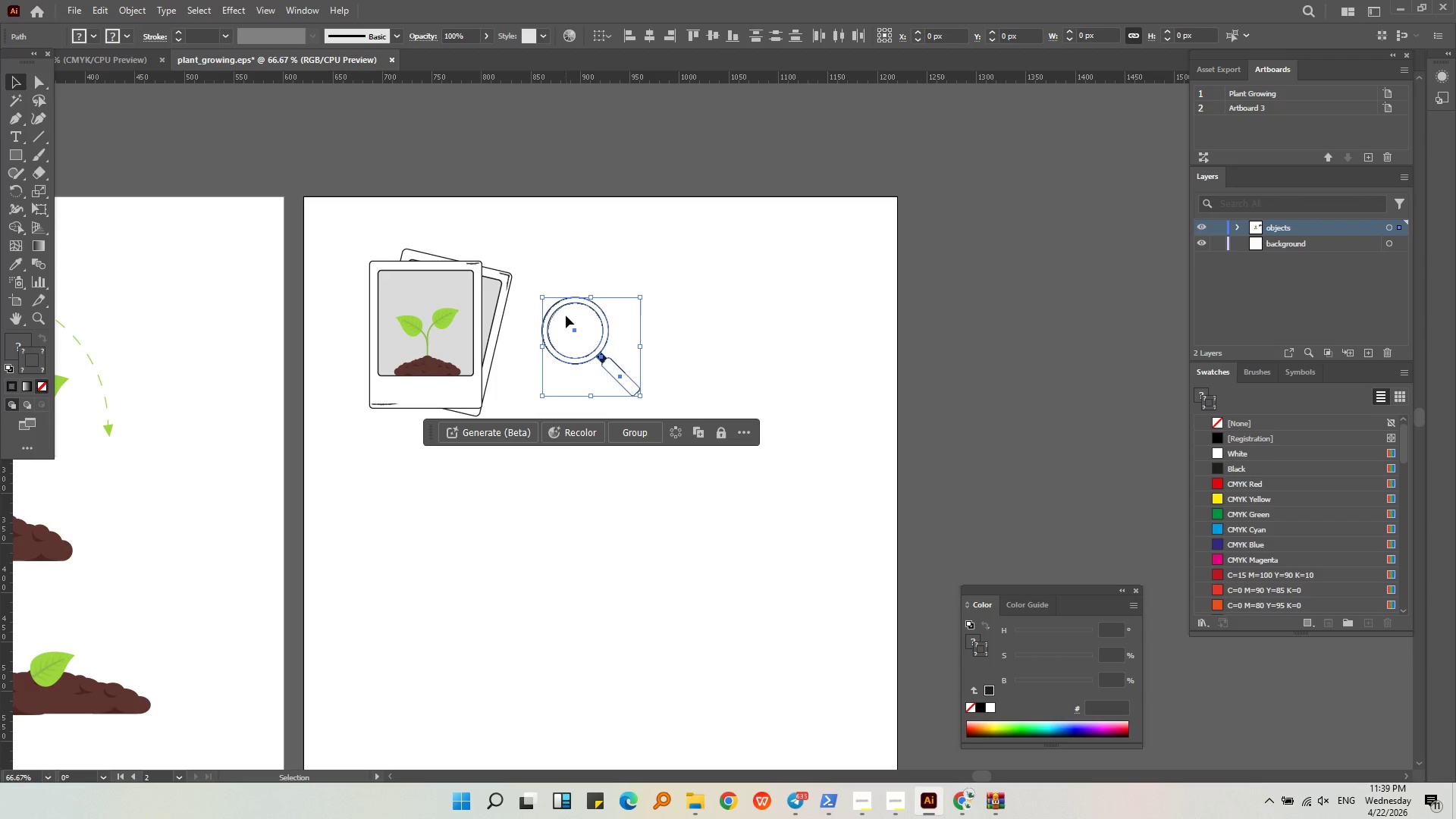 
key(Control+G)
 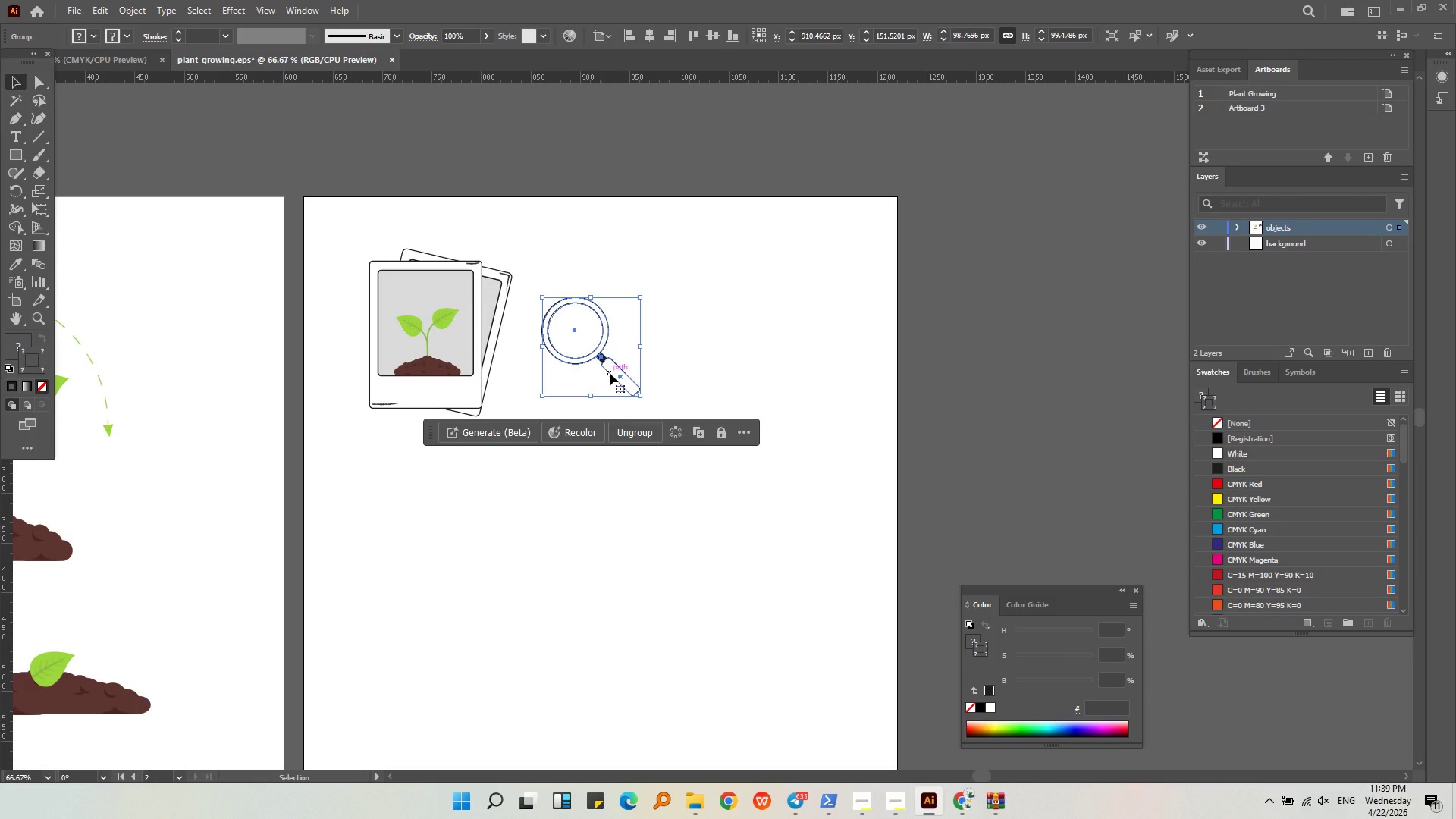 
left_click_drag(start_coordinate=[610, 373], to_coordinate=[677, 395])
 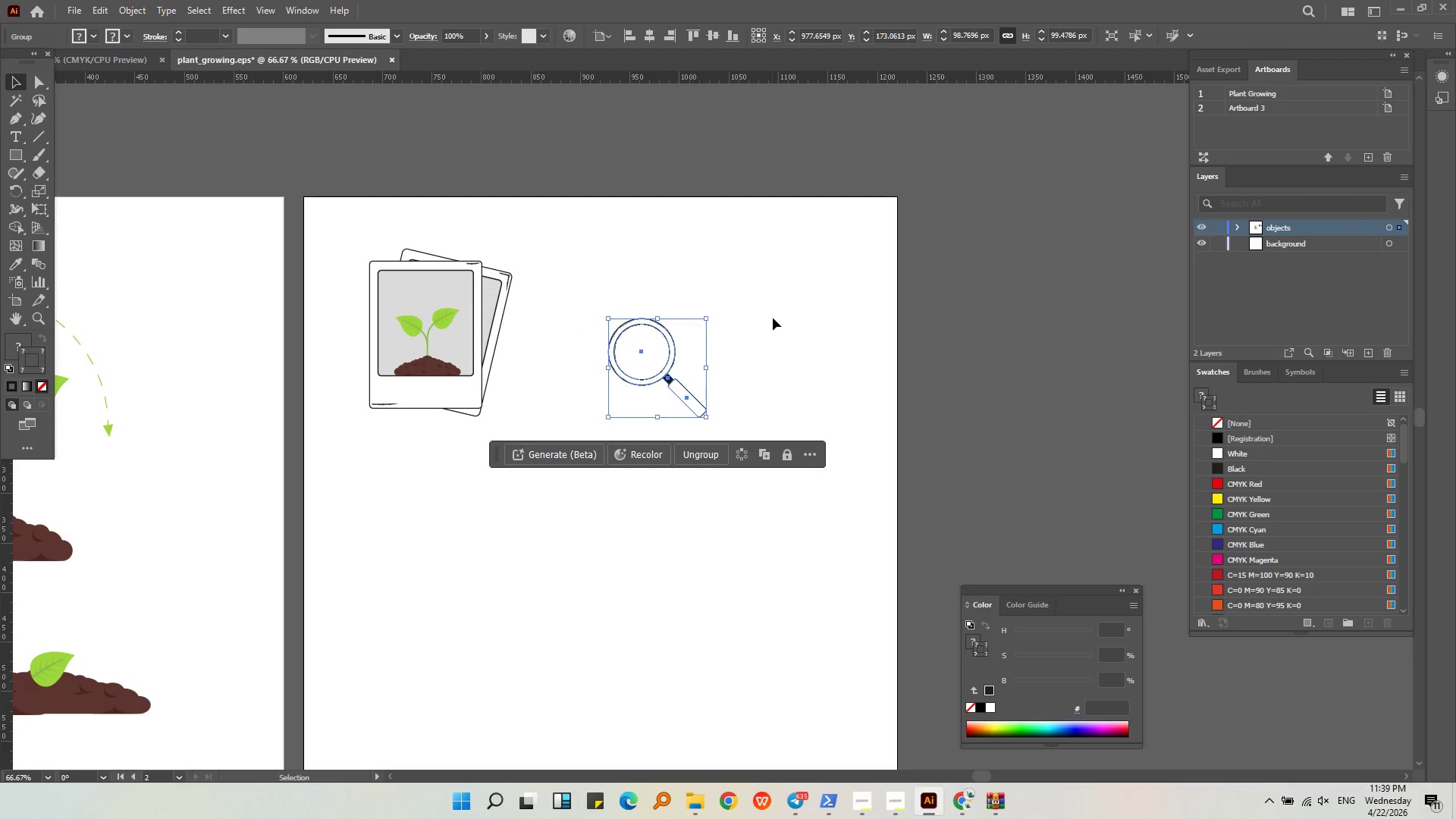 
left_click([773, 318])
 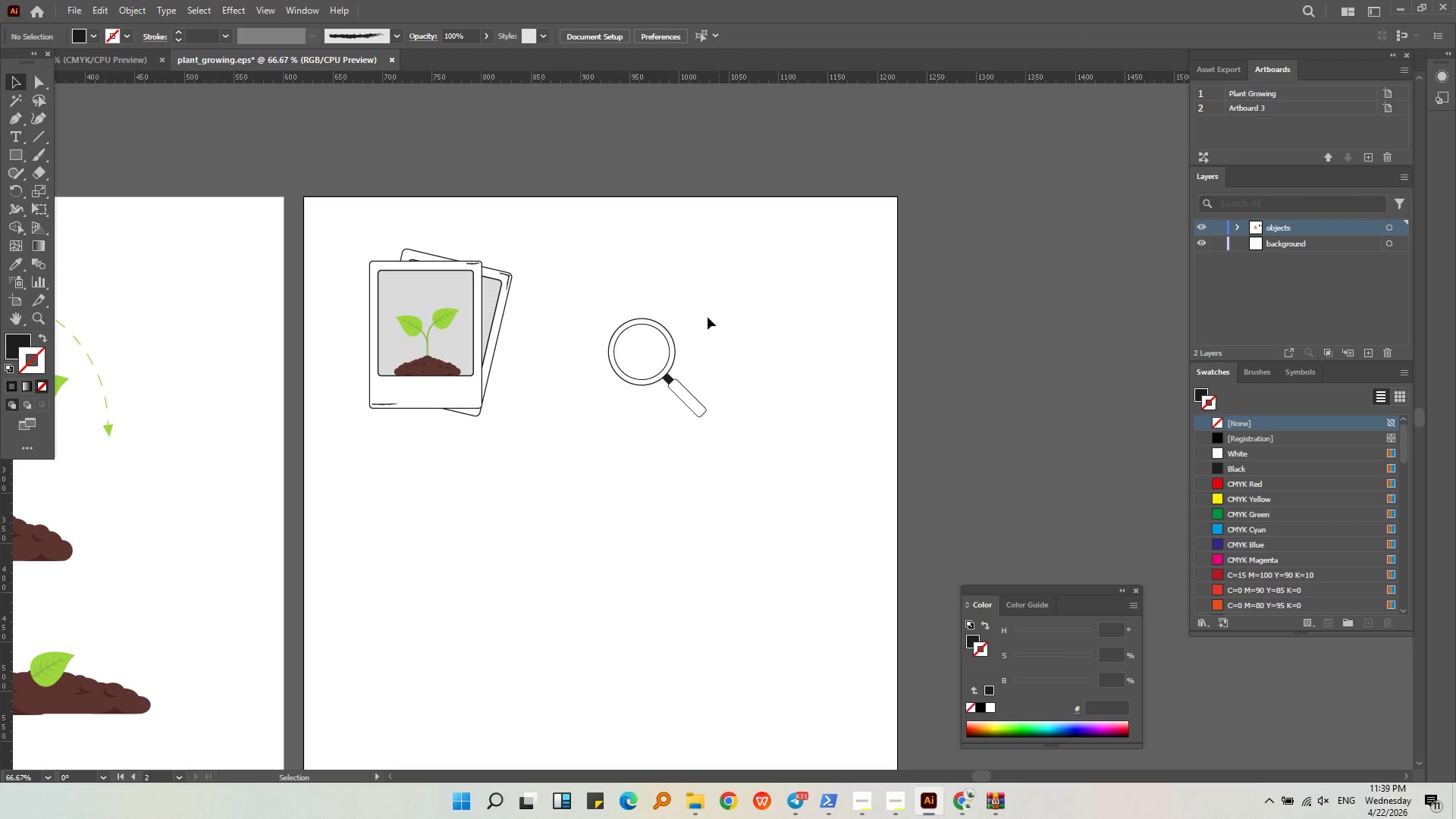 
hold_key(key=AltLeft, duration=1.83)
scroll: coordinate [702, 317], scroll_direction: up, amount: 1.0
 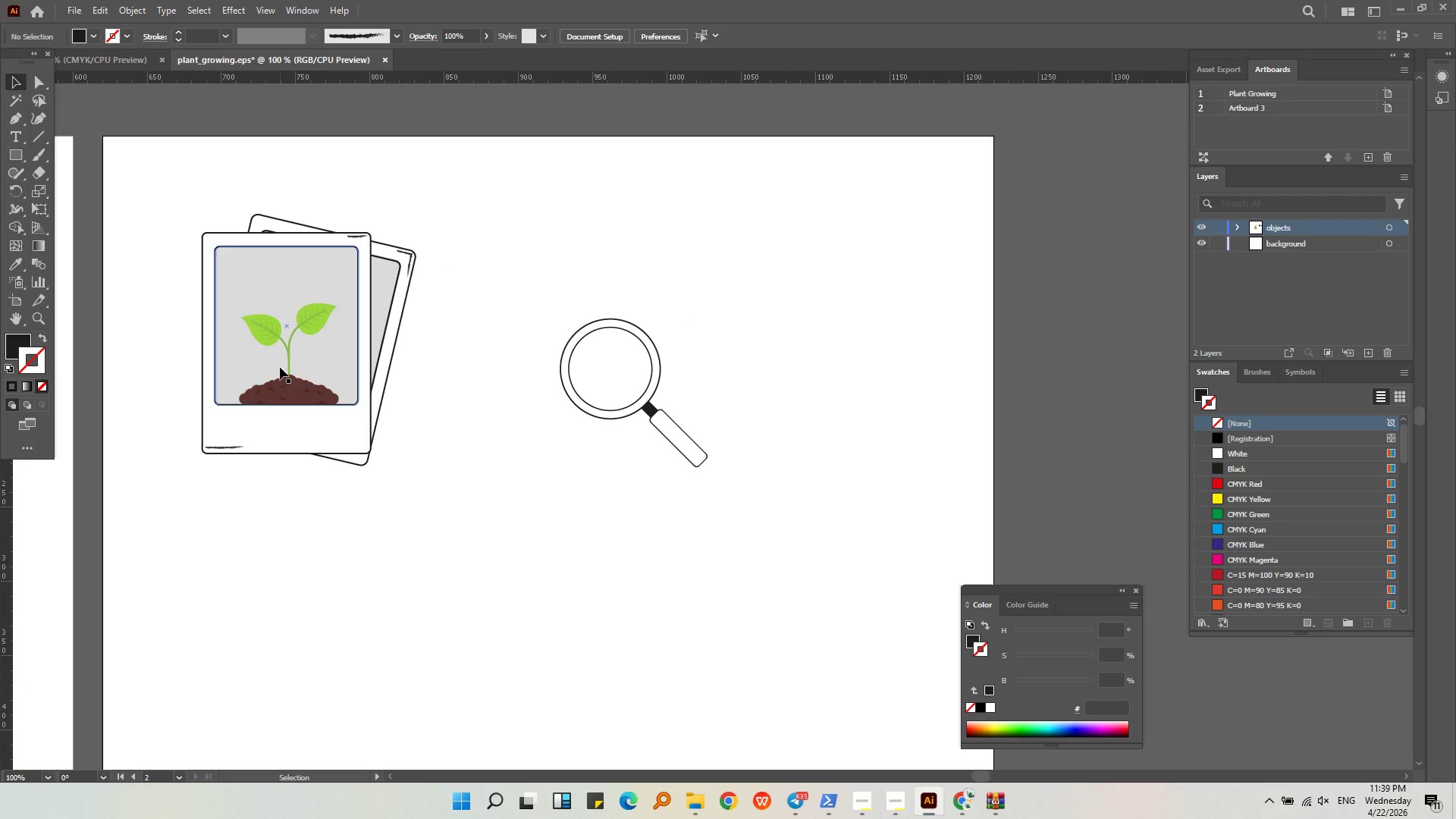 
left_click([287, 362])
 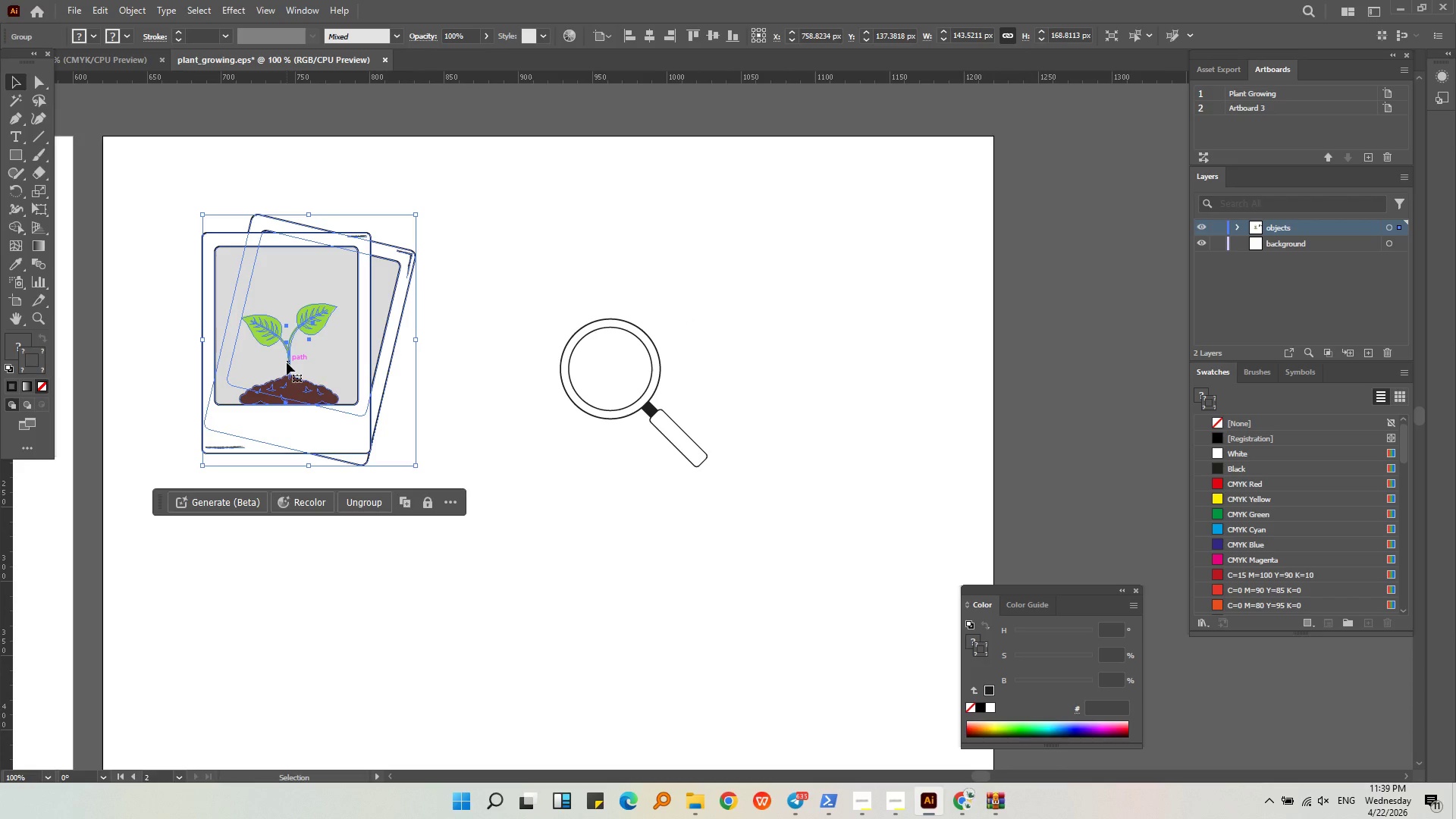 
key(Alt+AltLeft)
 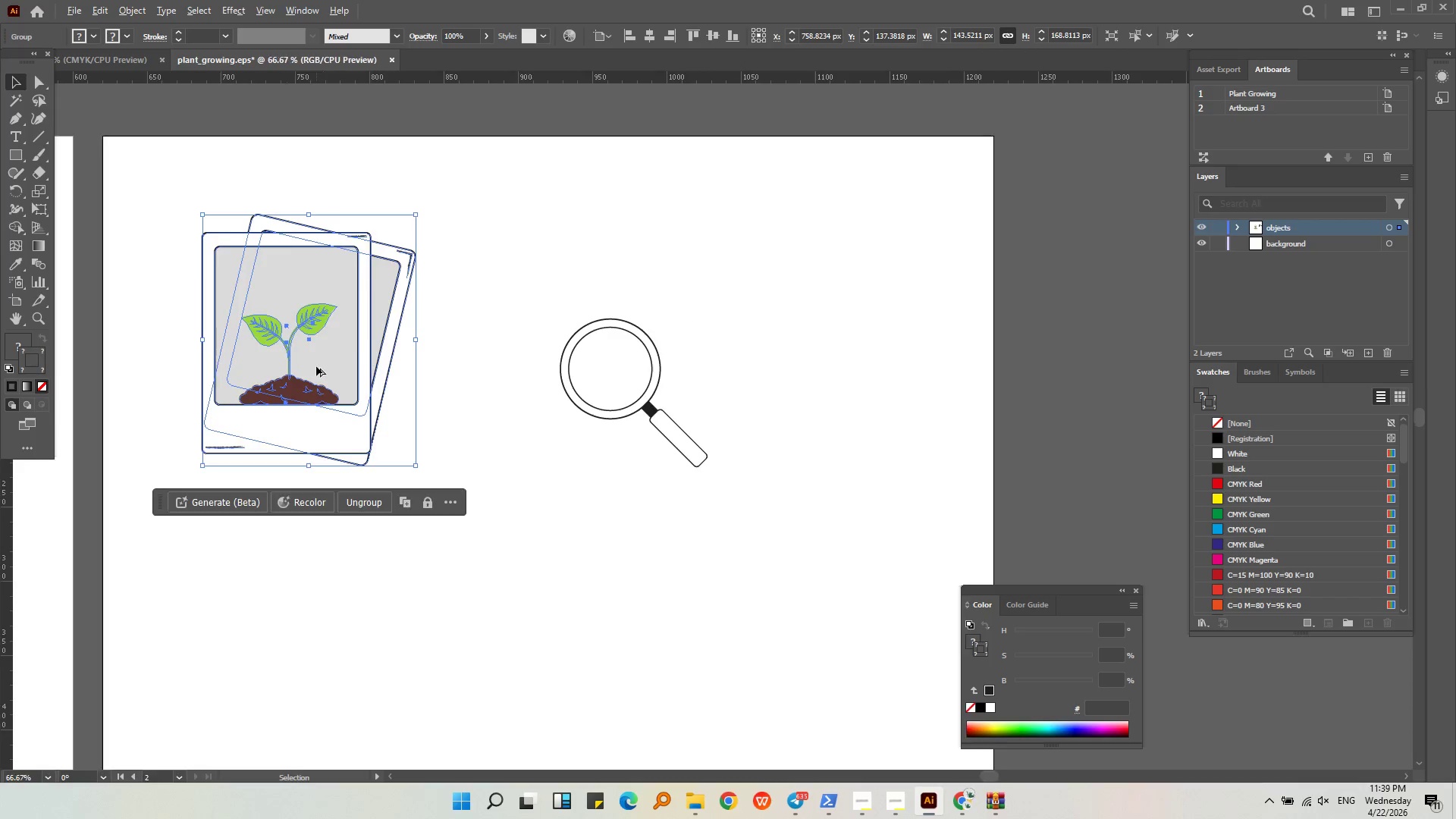 
scroll: coordinate [316, 366], scroll_direction: down, amount: 1.0
 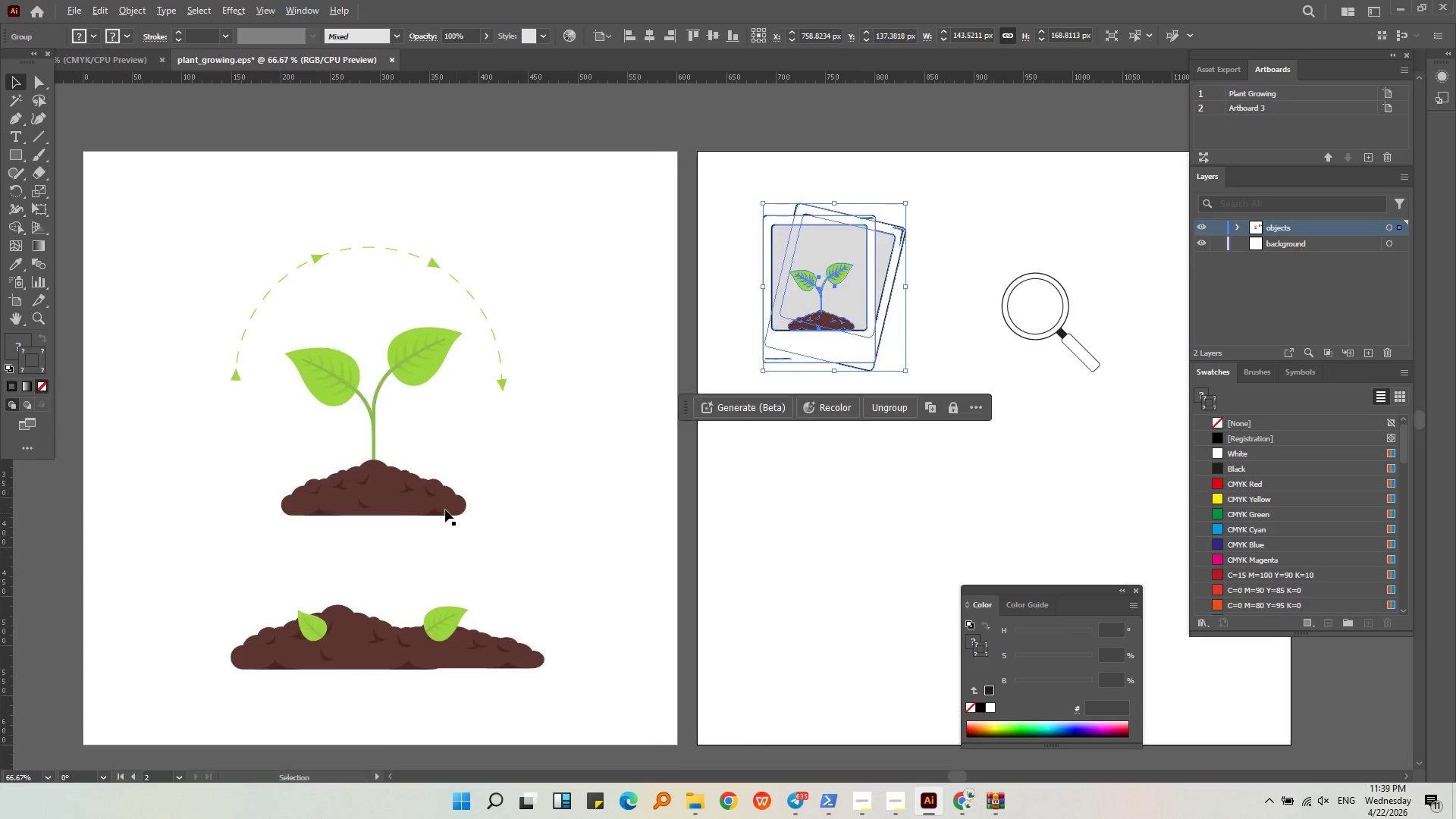 
left_click([395, 497])
 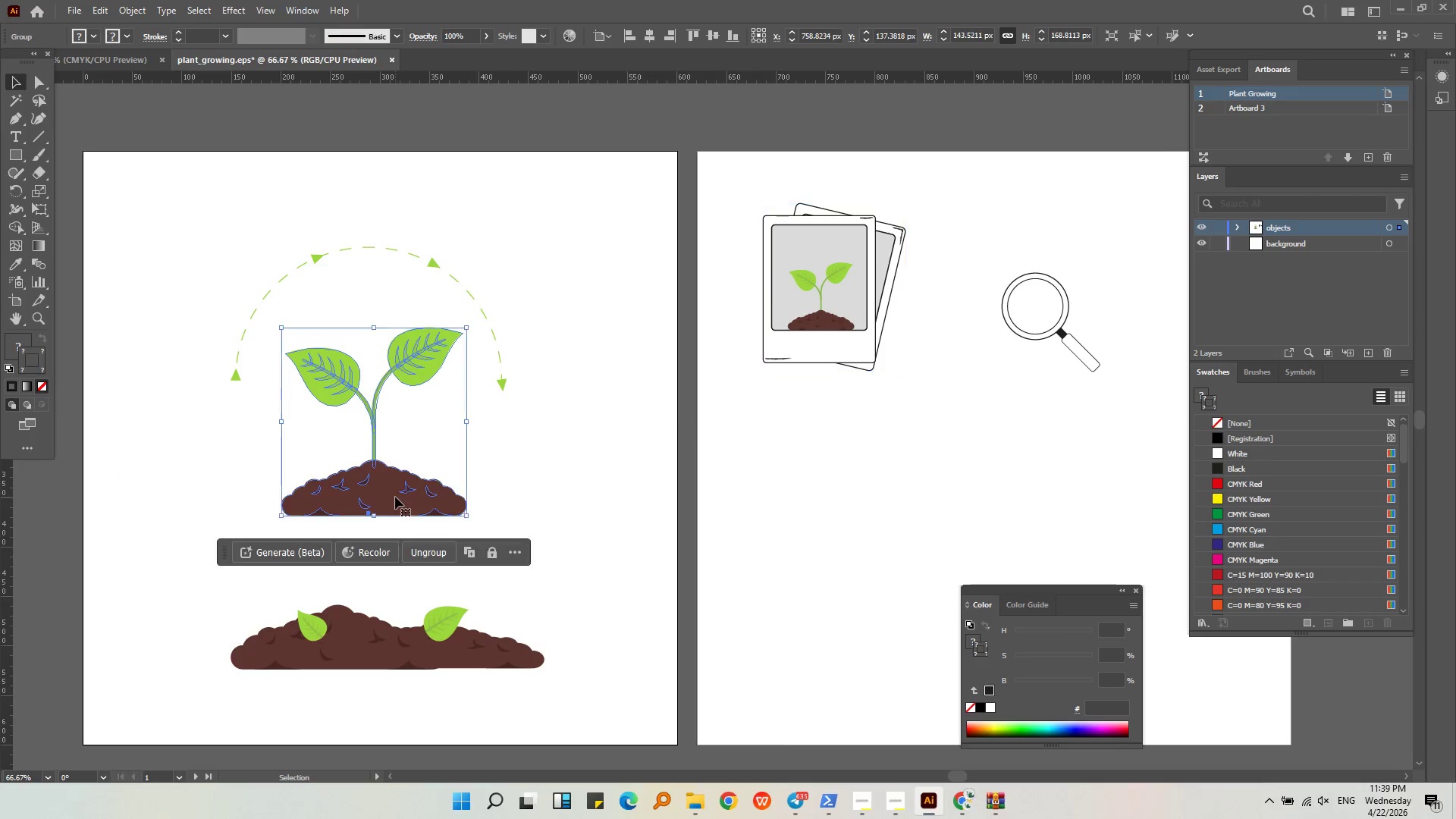 
key(Shift+ShiftLeft)
 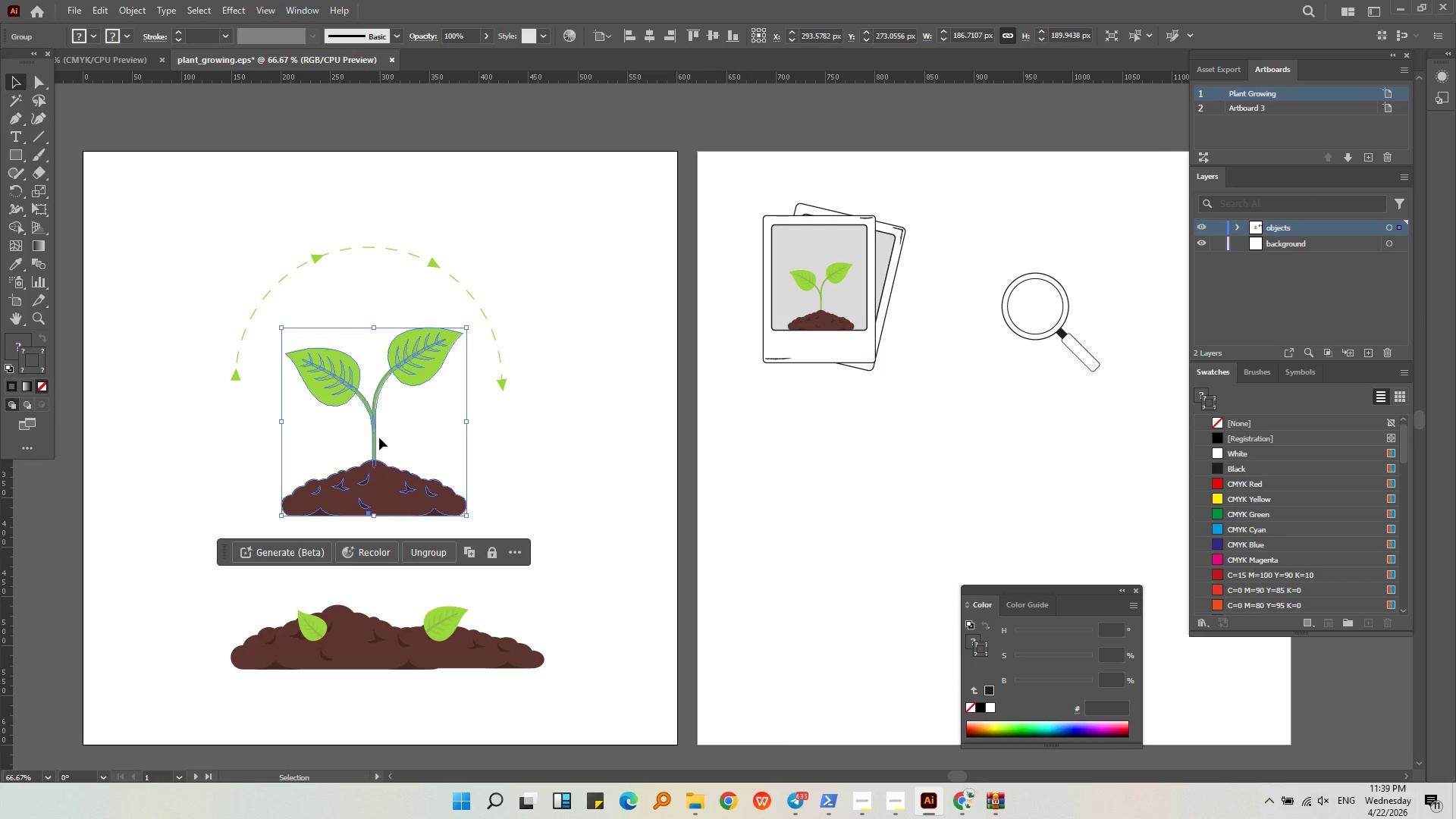 
key(Control+ControlLeft)
 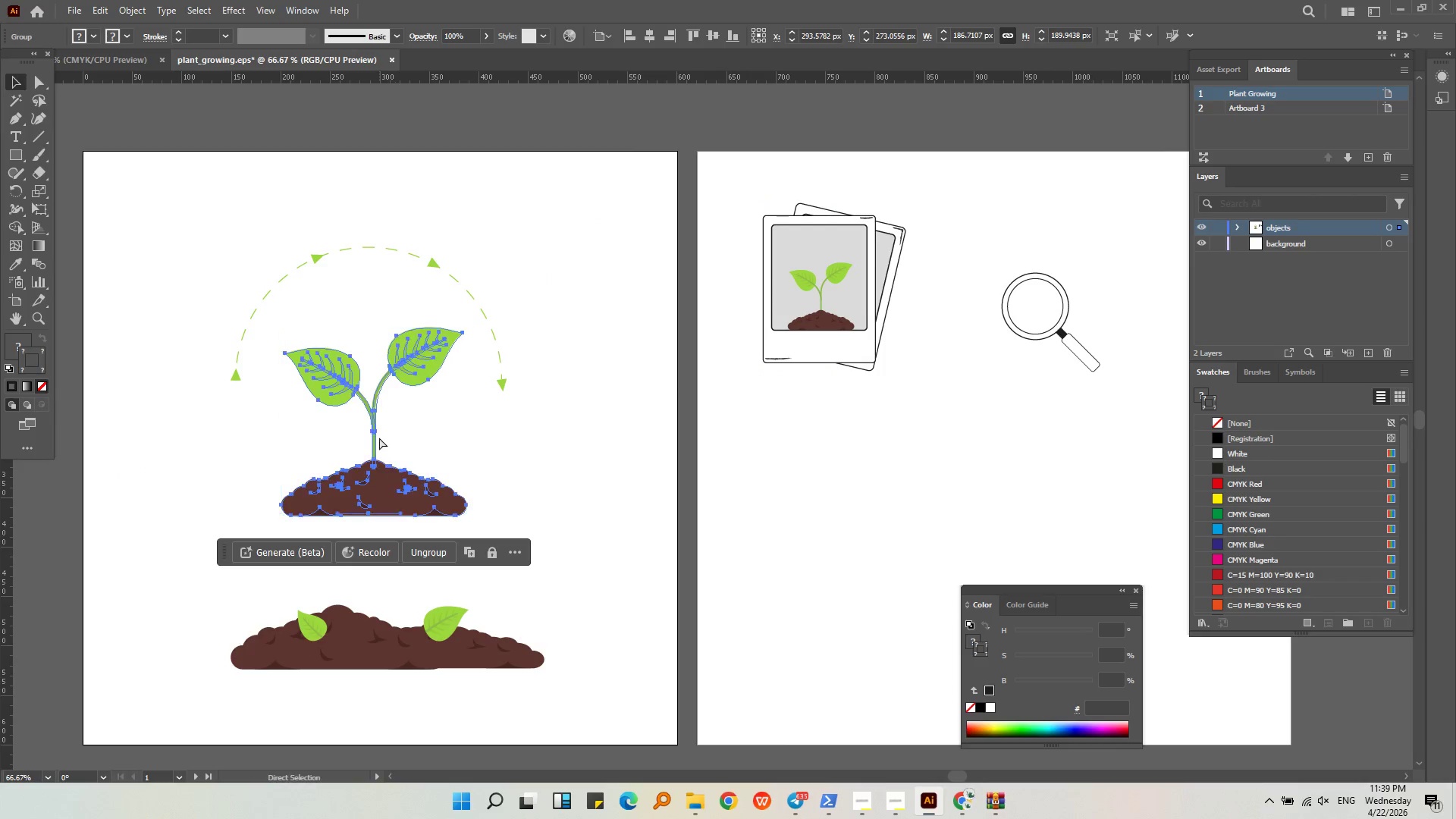 
key(Control+C)
 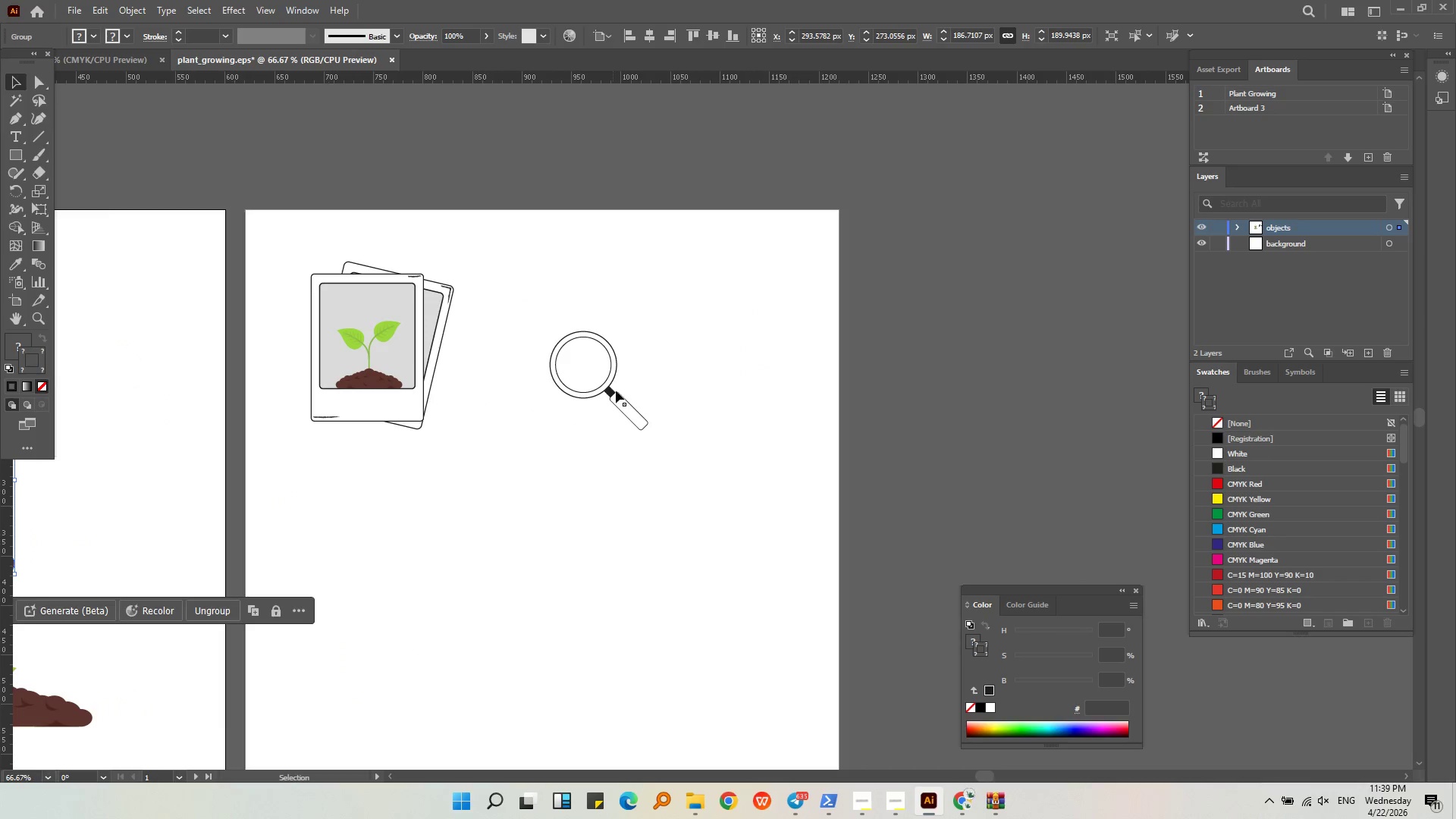 
hold_key(key=AltLeft, duration=0.39)
 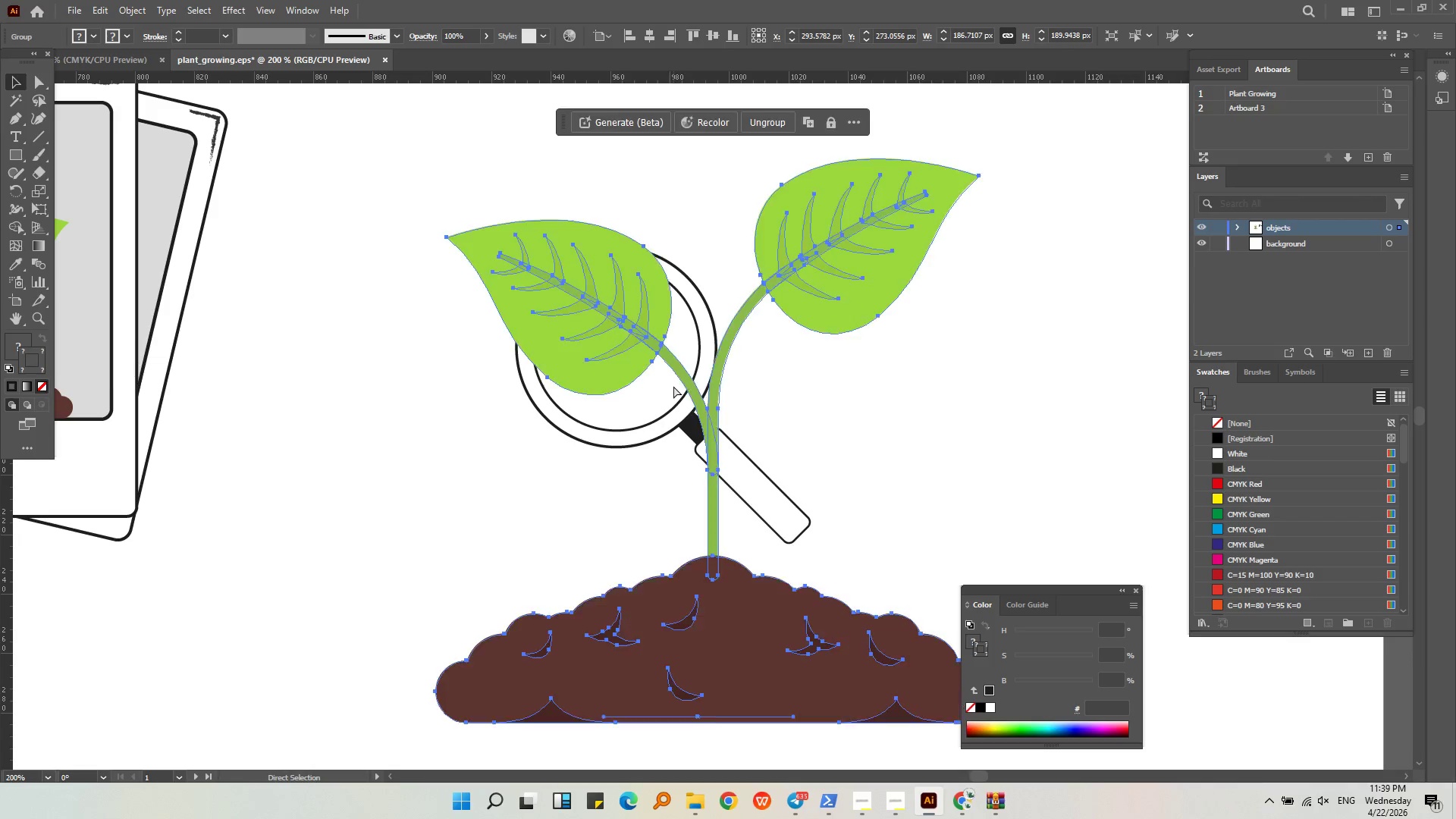 
hold_key(key=ControlLeft, duration=0.38)
 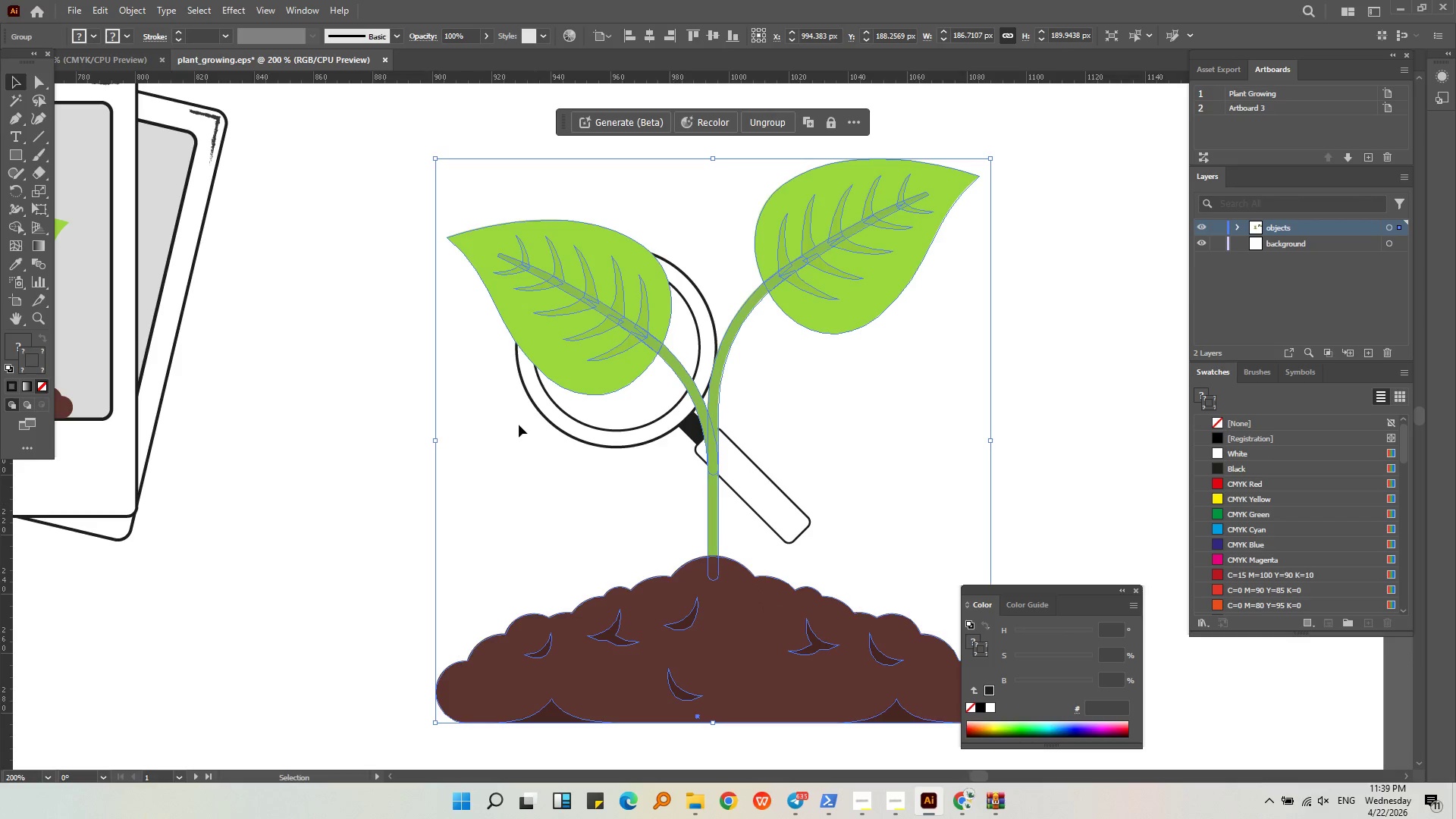 
scroll: coordinate [673, 386], scroll_direction: up, amount: 3.0
 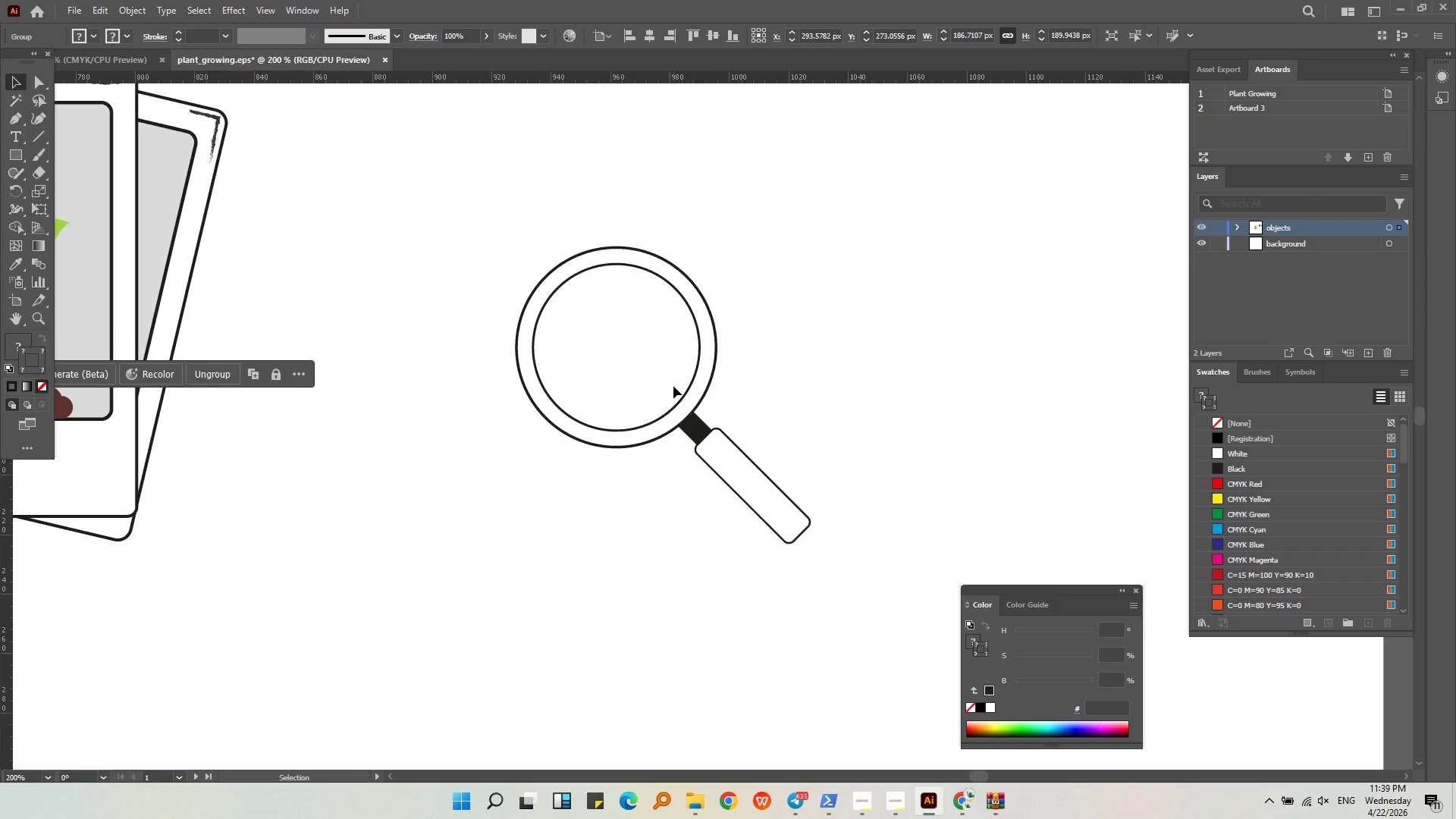 
key(Alt+AltLeft)
 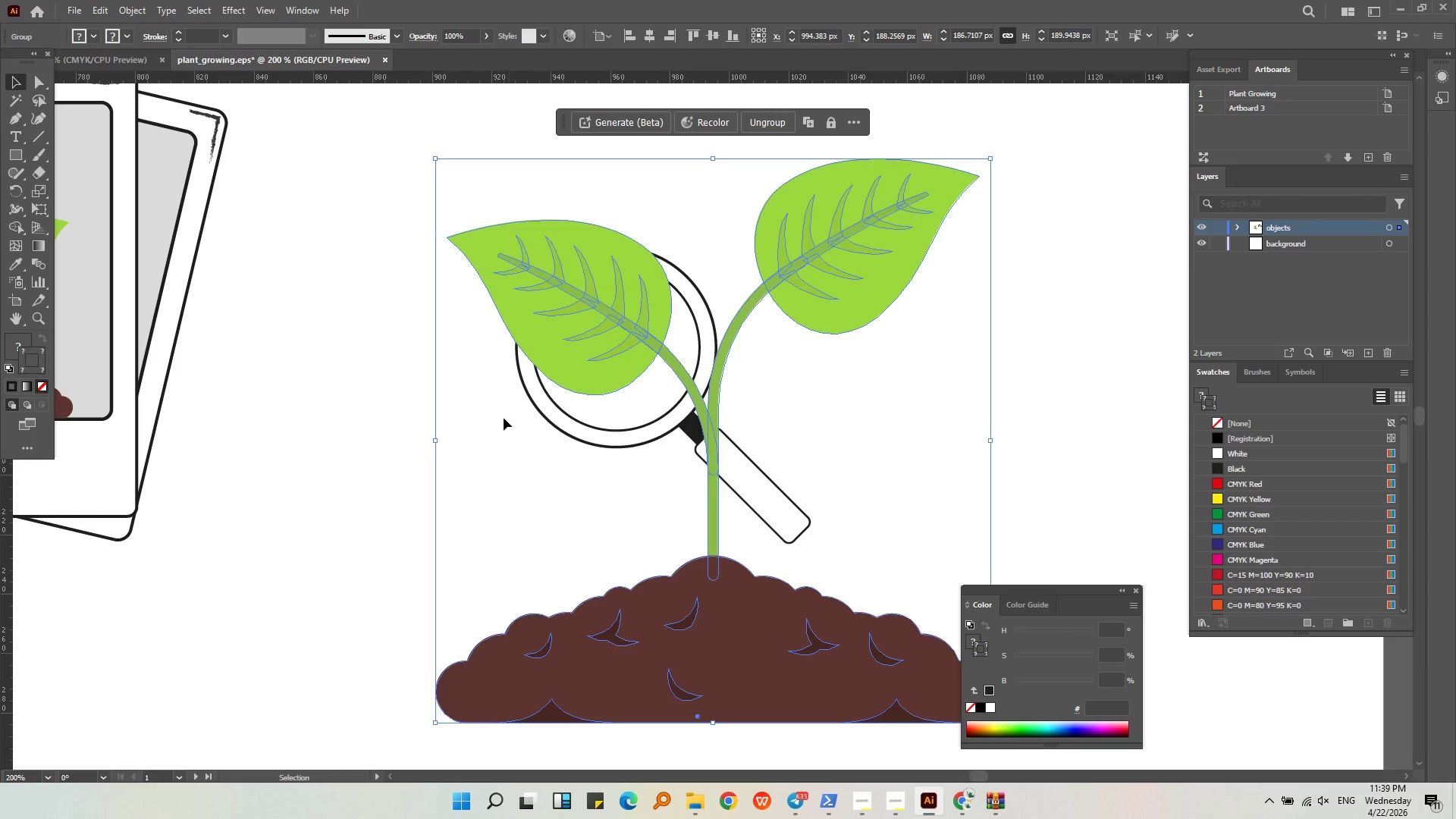 
hold_key(key=ShiftLeft, duration=1.89)
 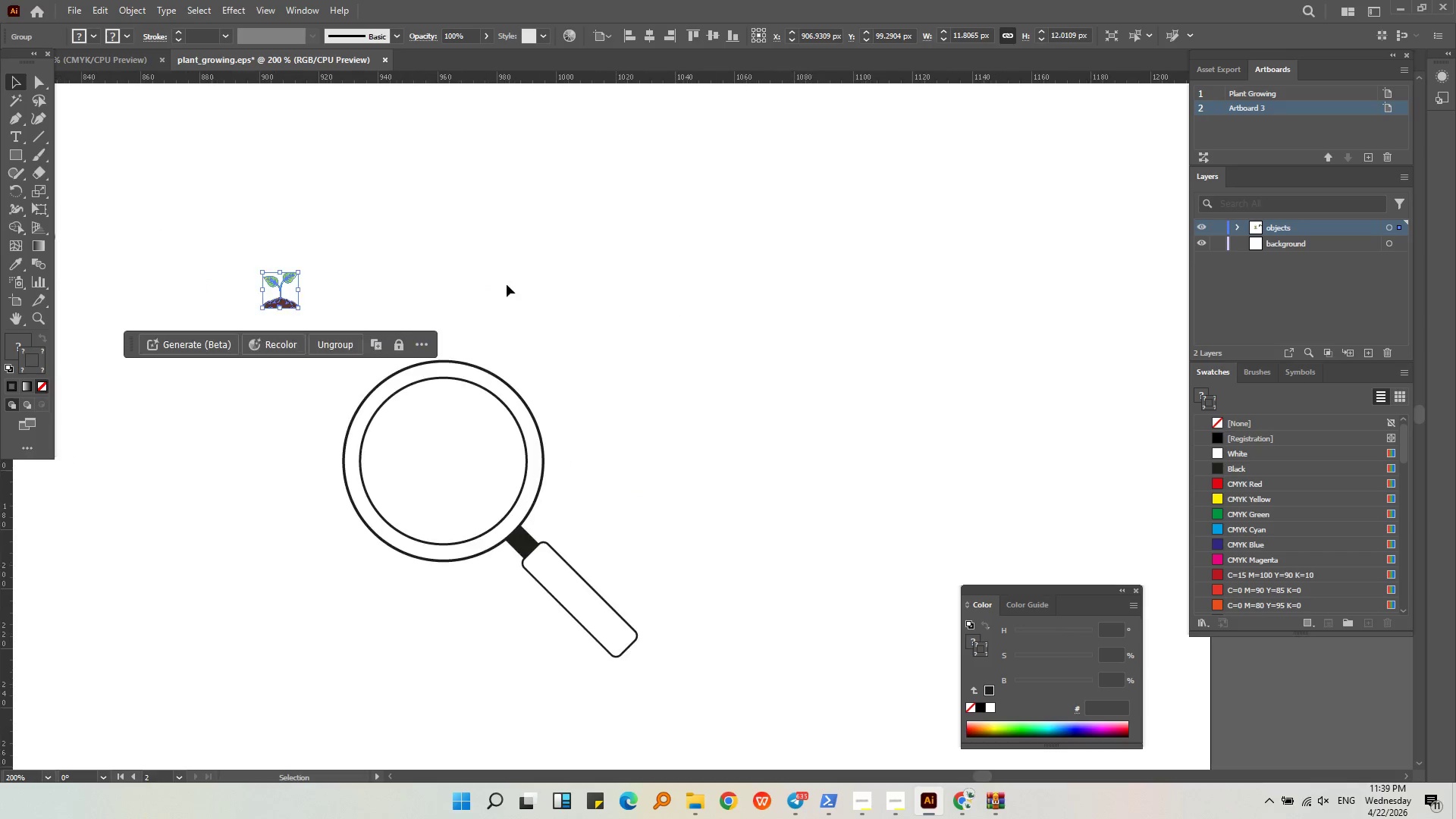 
scroll: coordinate [500, 416], scroll_direction: down, amount: 2.0
 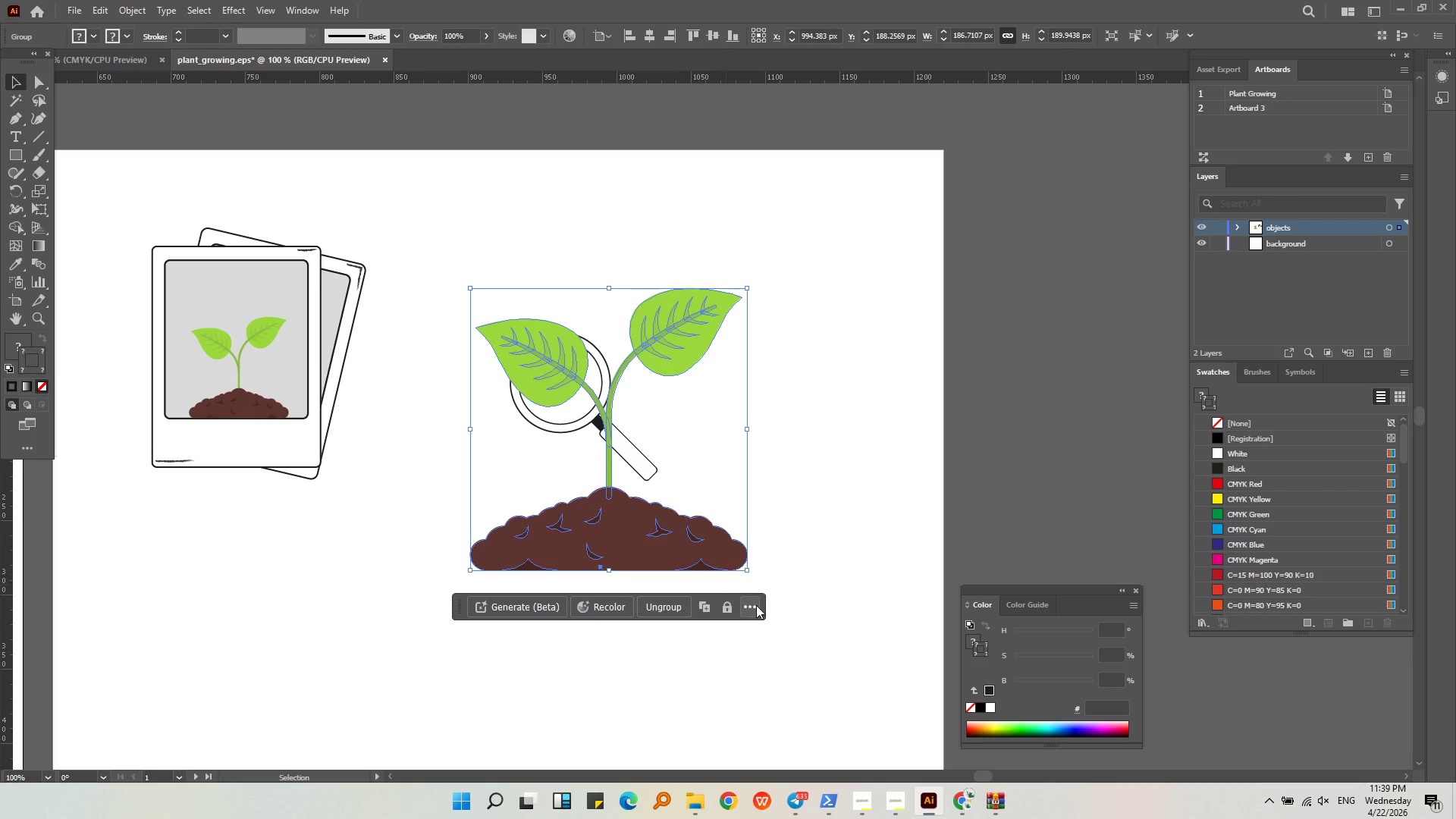 
left_click_drag(start_coordinate=[746, 571], to_coordinate=[676, 306])
 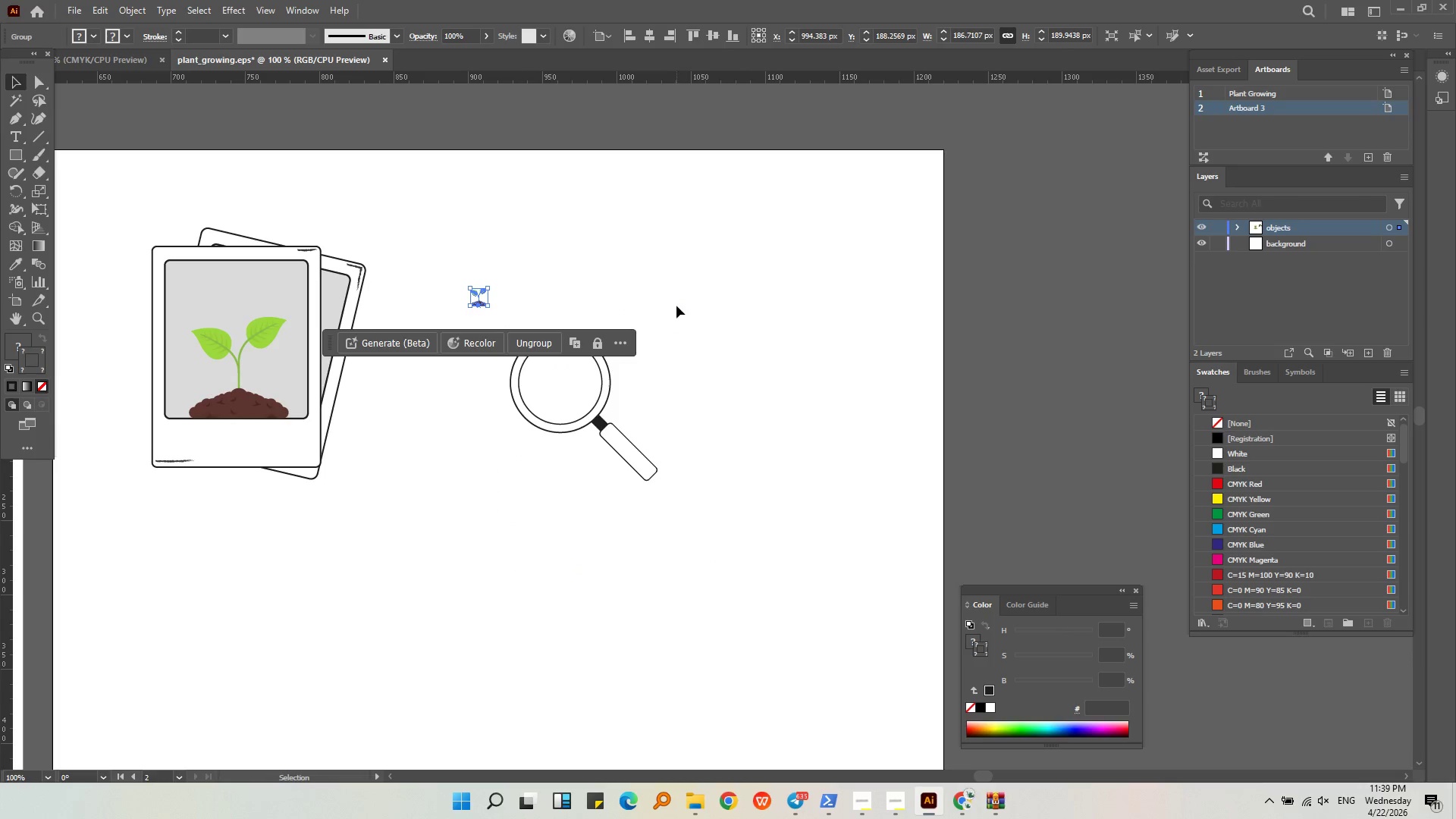 
key(Alt+AltLeft)
 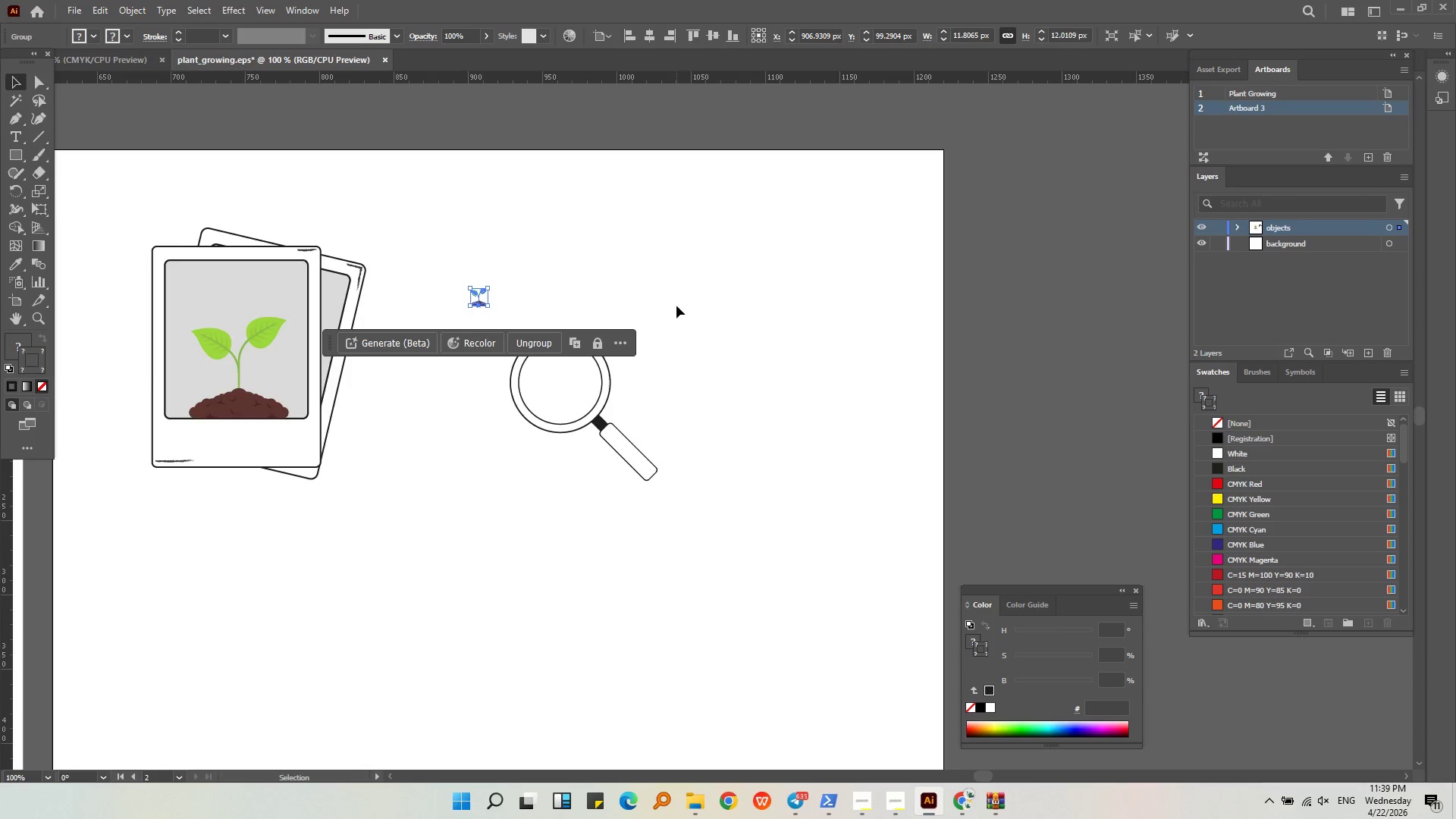 
scroll: coordinate [676, 306], scroll_direction: up, amount: 2.0
 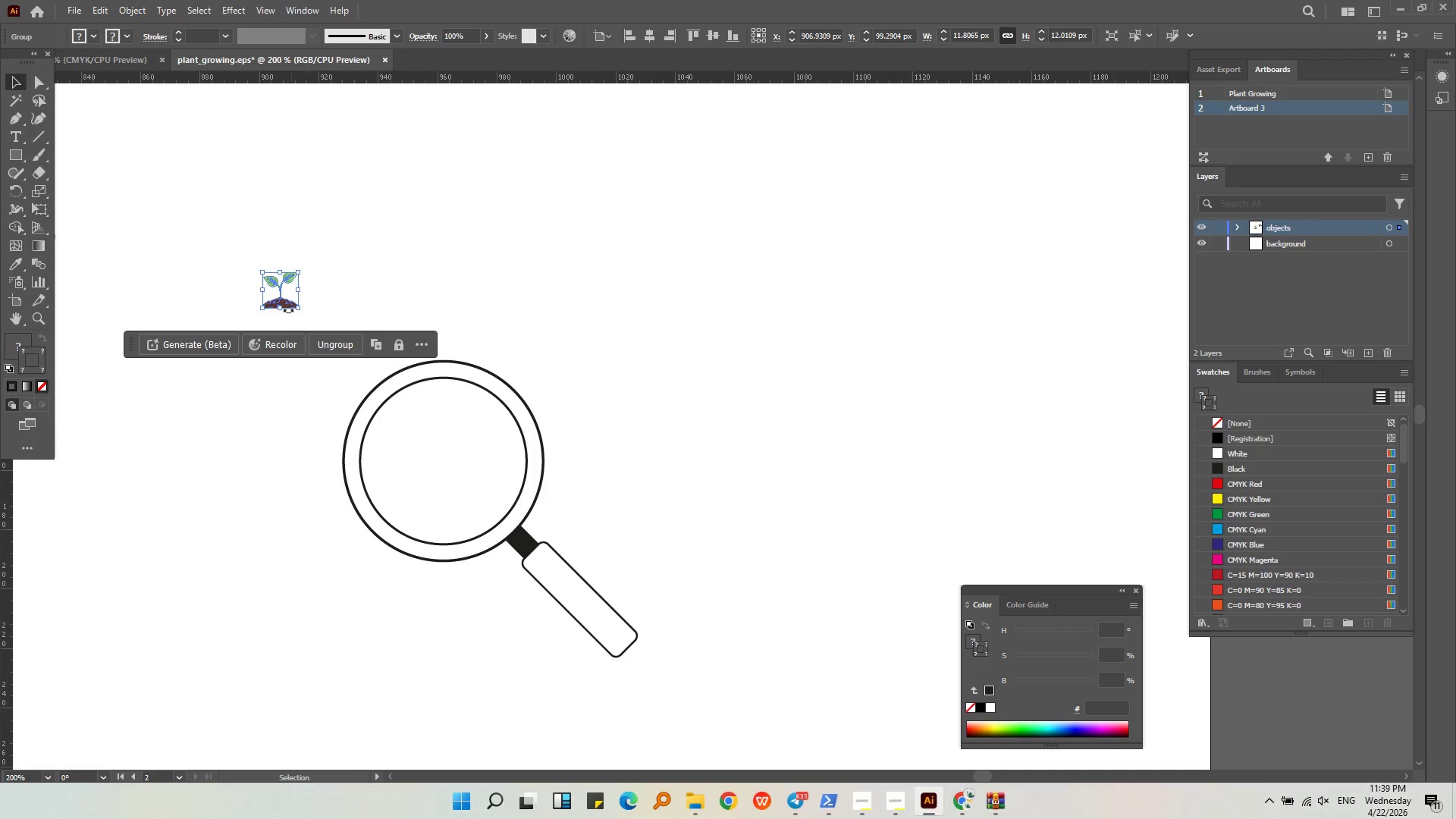 
left_click_drag(start_coordinate=[287, 306], to_coordinate=[435, 516])
 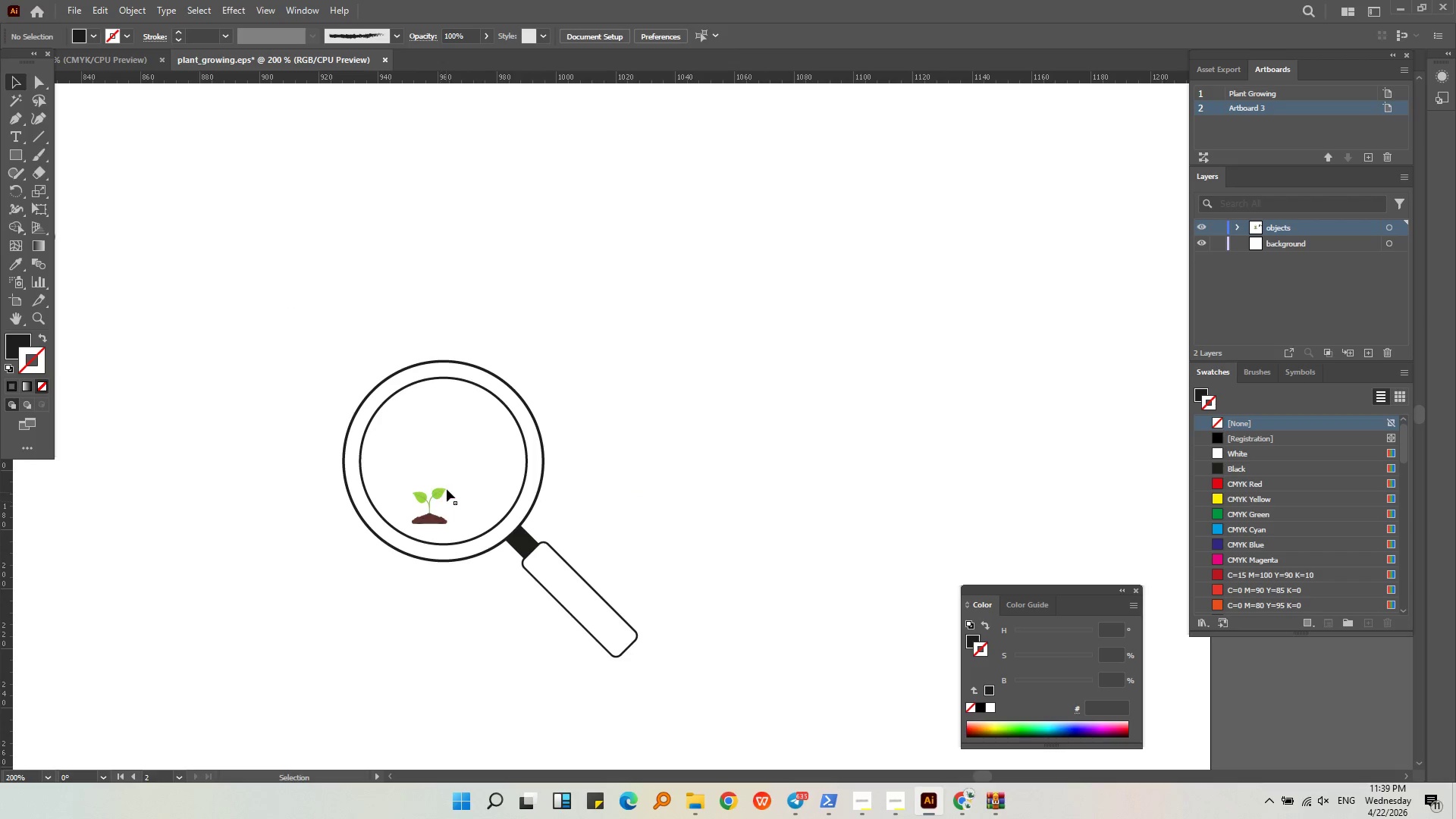 
key(Shift+ShiftLeft)
 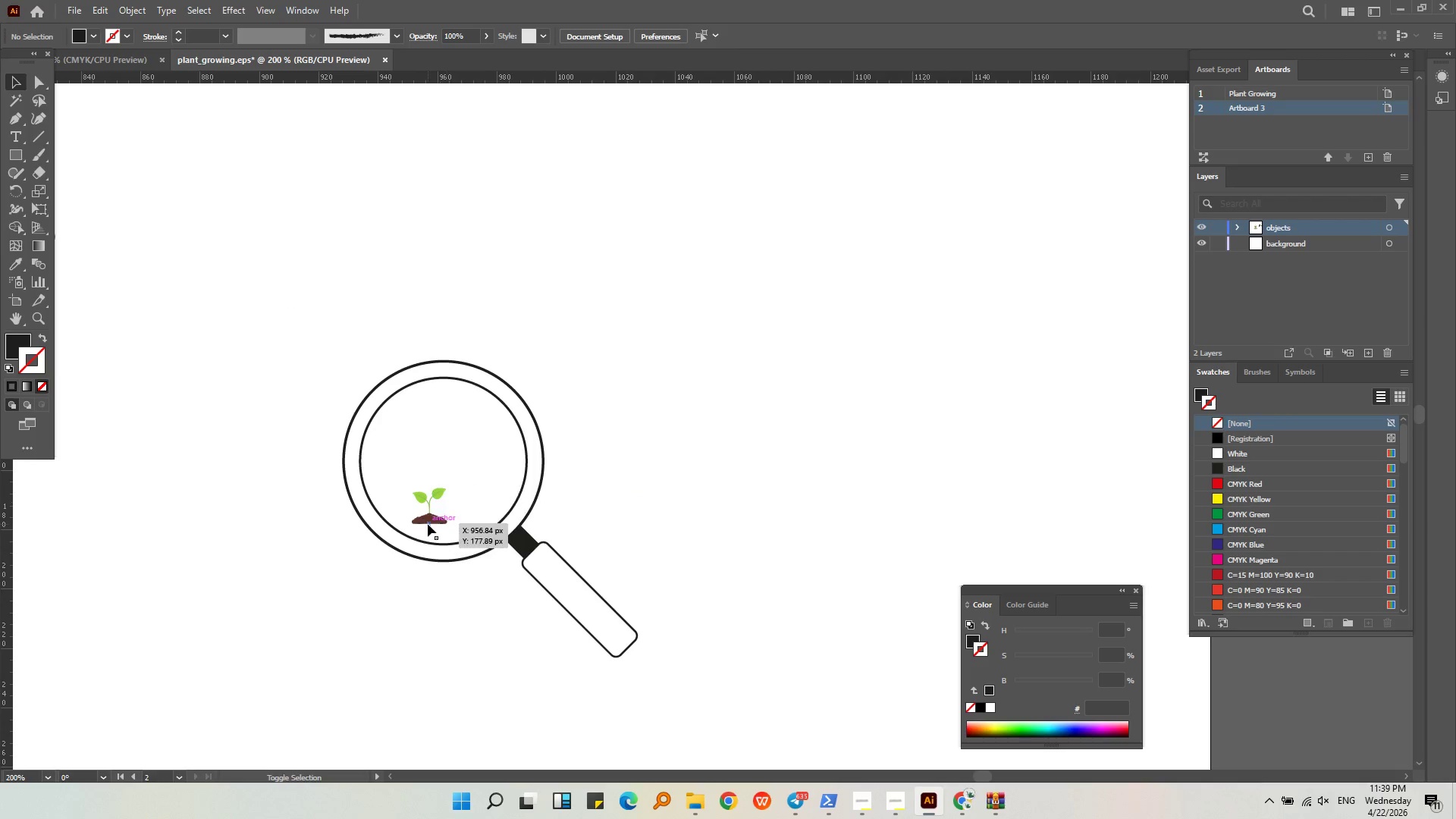 
left_click([428, 525])
 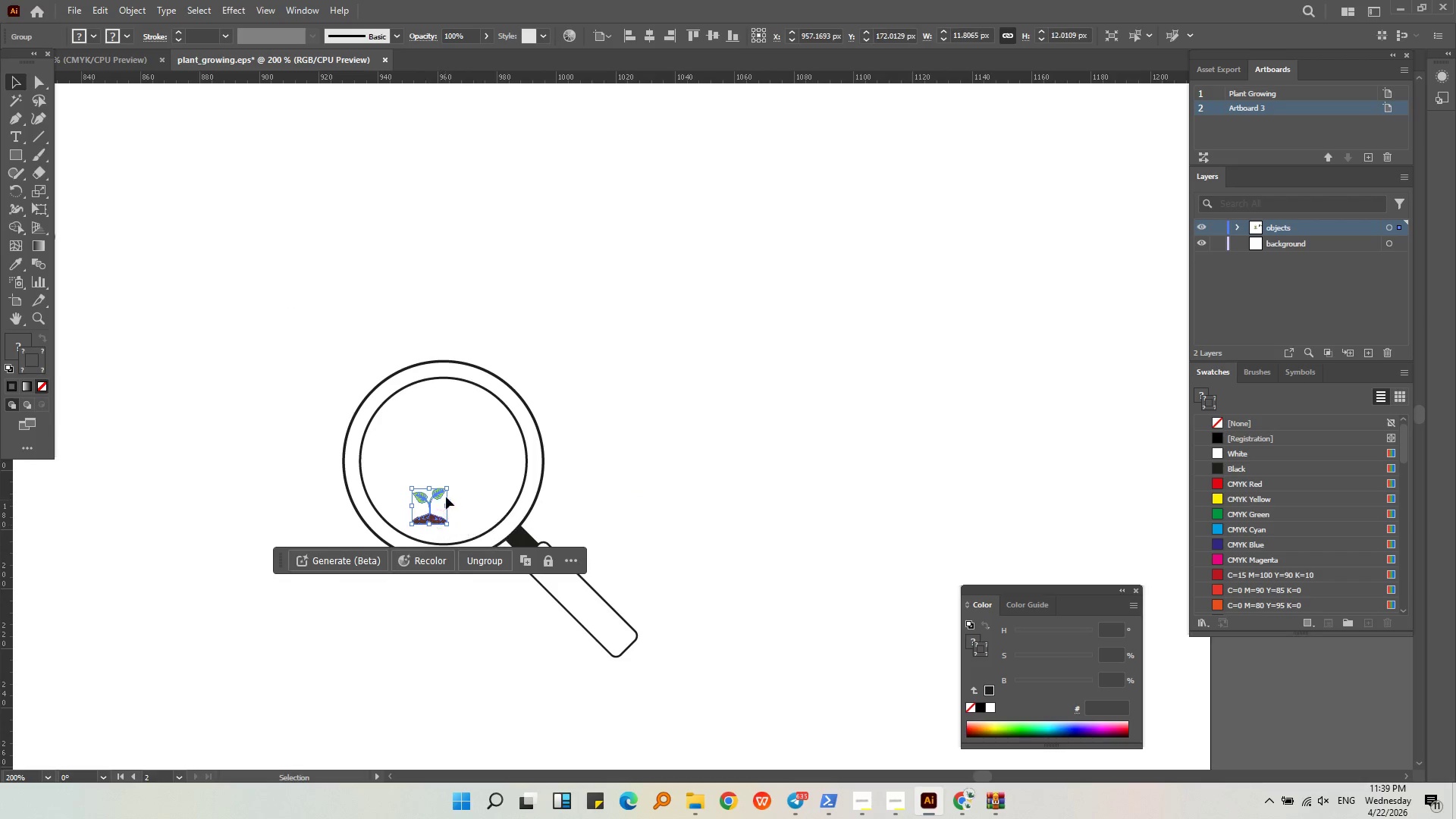 
hold_key(key=ShiftLeft, duration=0.69)
left_click_drag(start_coordinate=[446, 487], to_coordinate=[490, 438])
 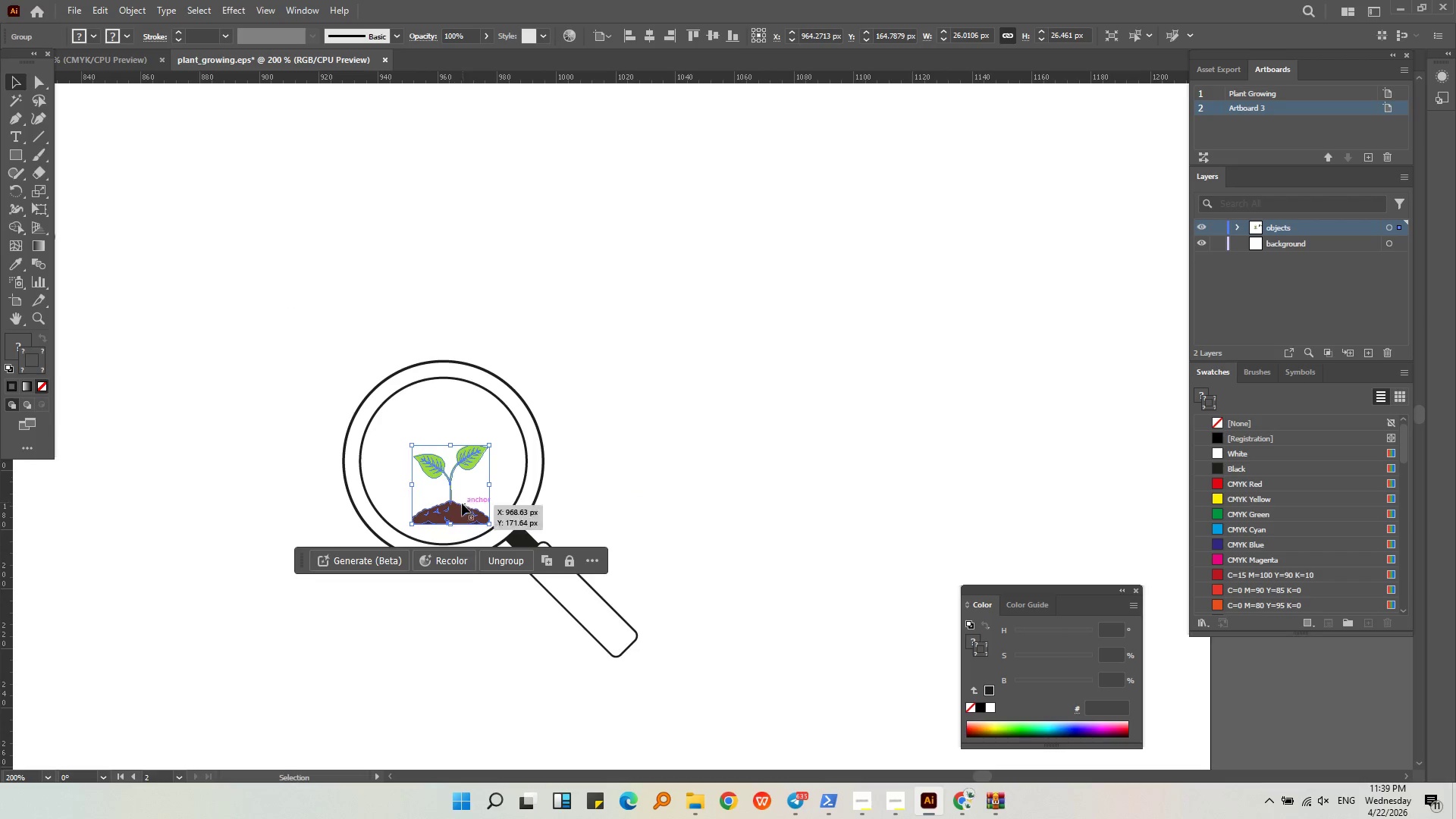 
left_click_drag(start_coordinate=[457, 511], to_coordinate=[450, 494])
 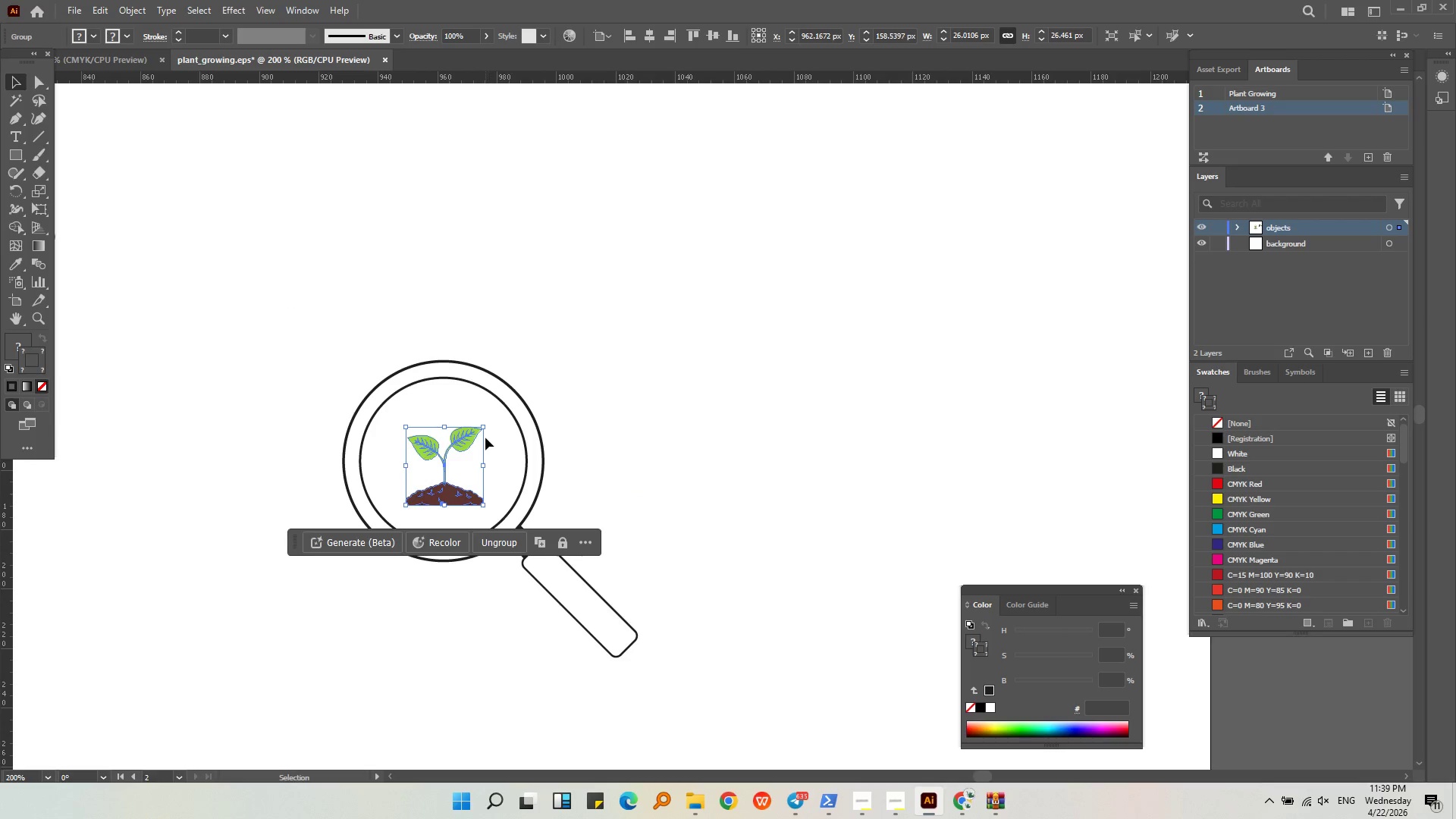 
hold_key(key=ShiftLeft, duration=0.98)
left_click_drag(start_coordinate=[482, 425], to_coordinate=[497, 416])
 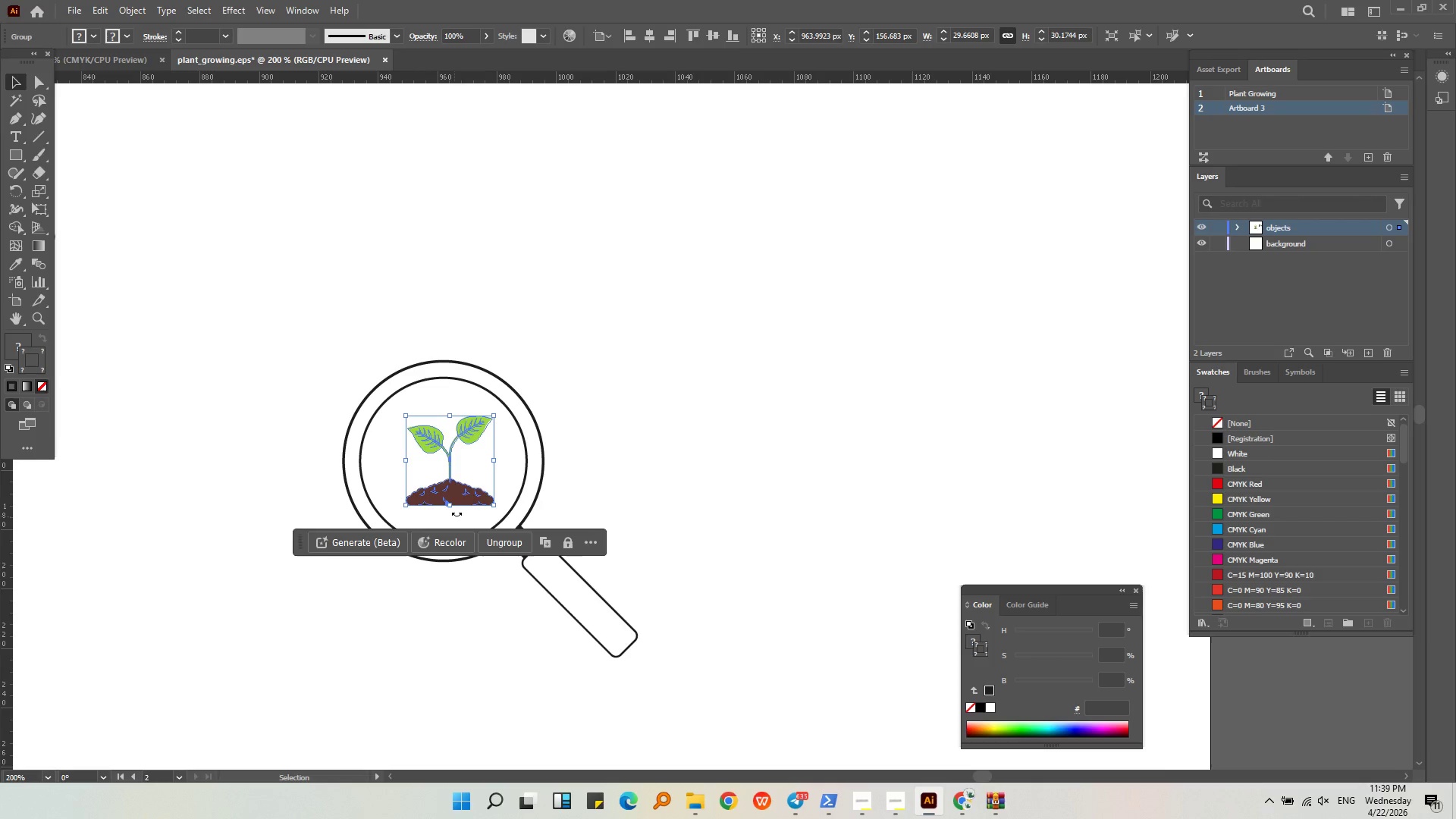 
left_click_drag(start_coordinate=[463, 495], to_coordinate=[460, 504])
 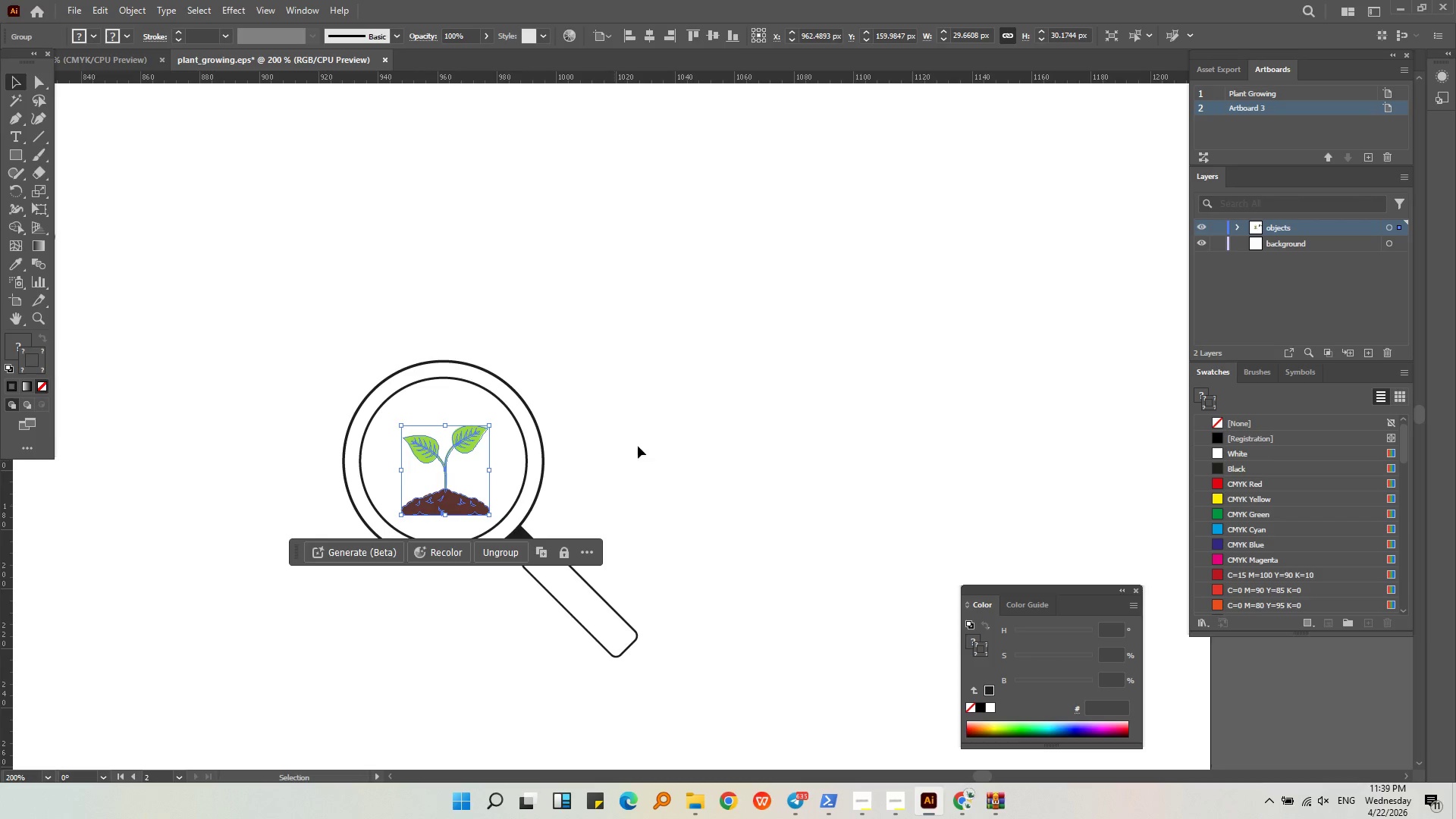 
left_click([651, 430])
 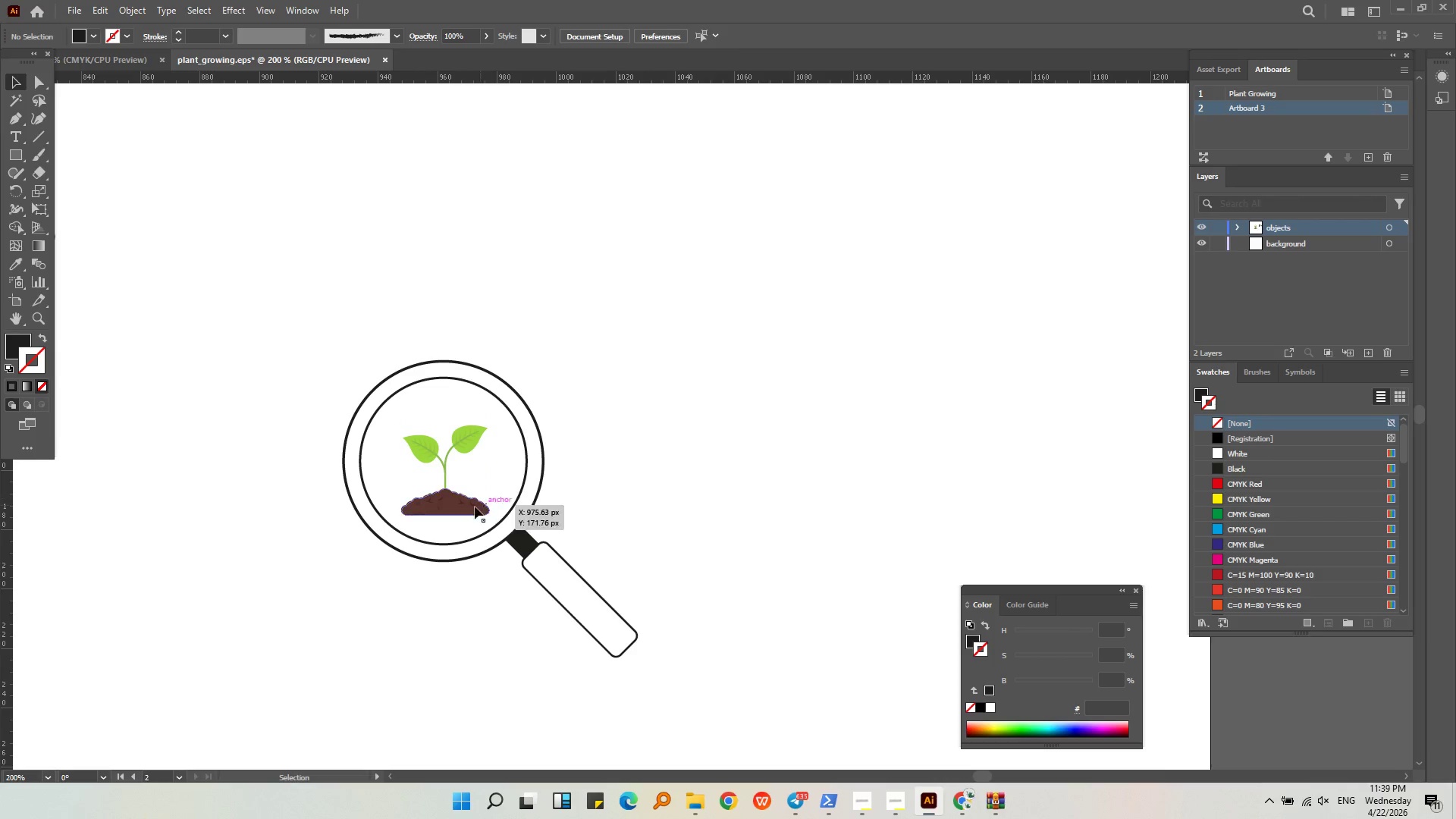 
left_click([466, 511])
 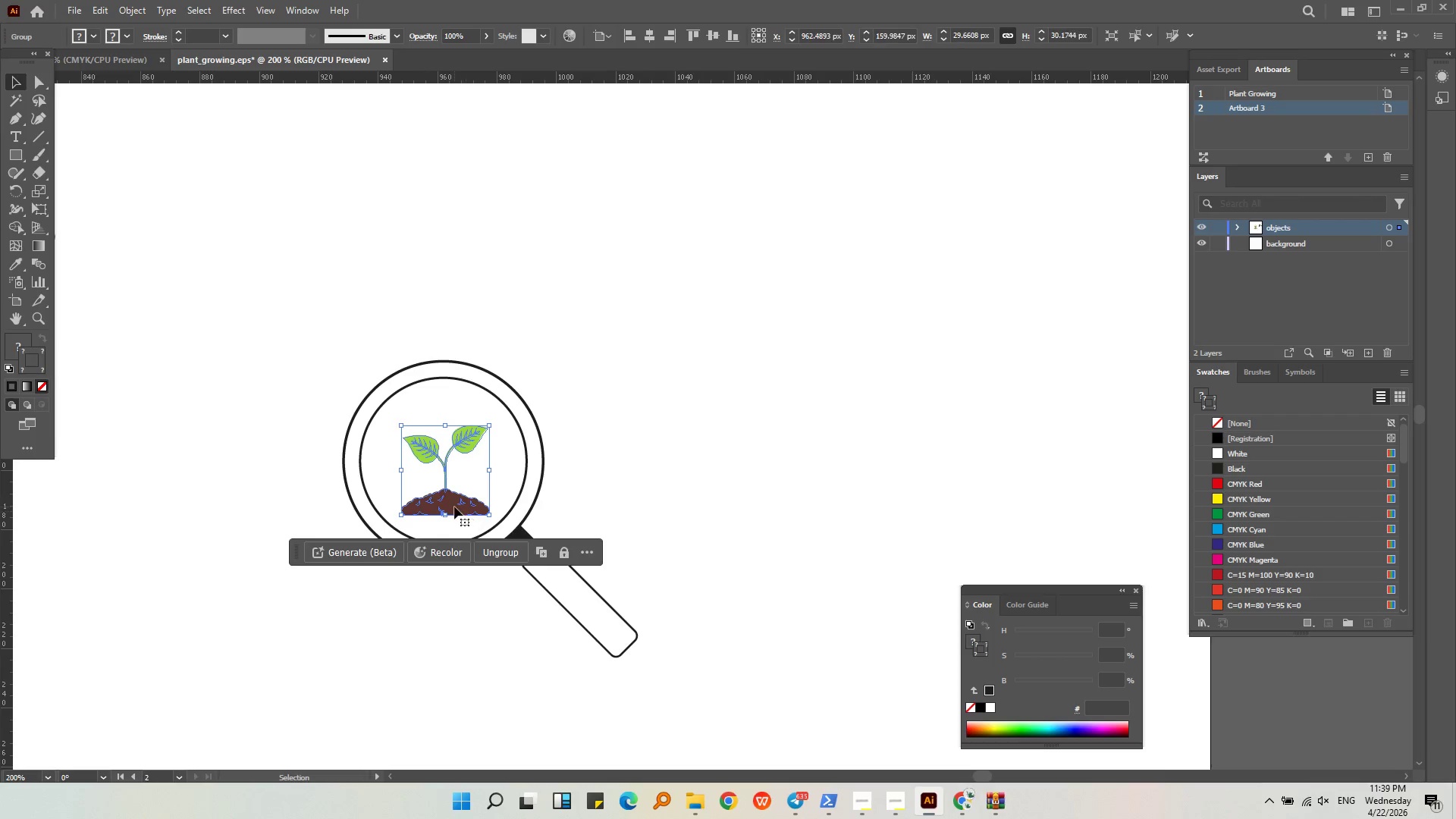 
left_click_drag(start_coordinate=[454, 507], to_coordinate=[460, 507])
 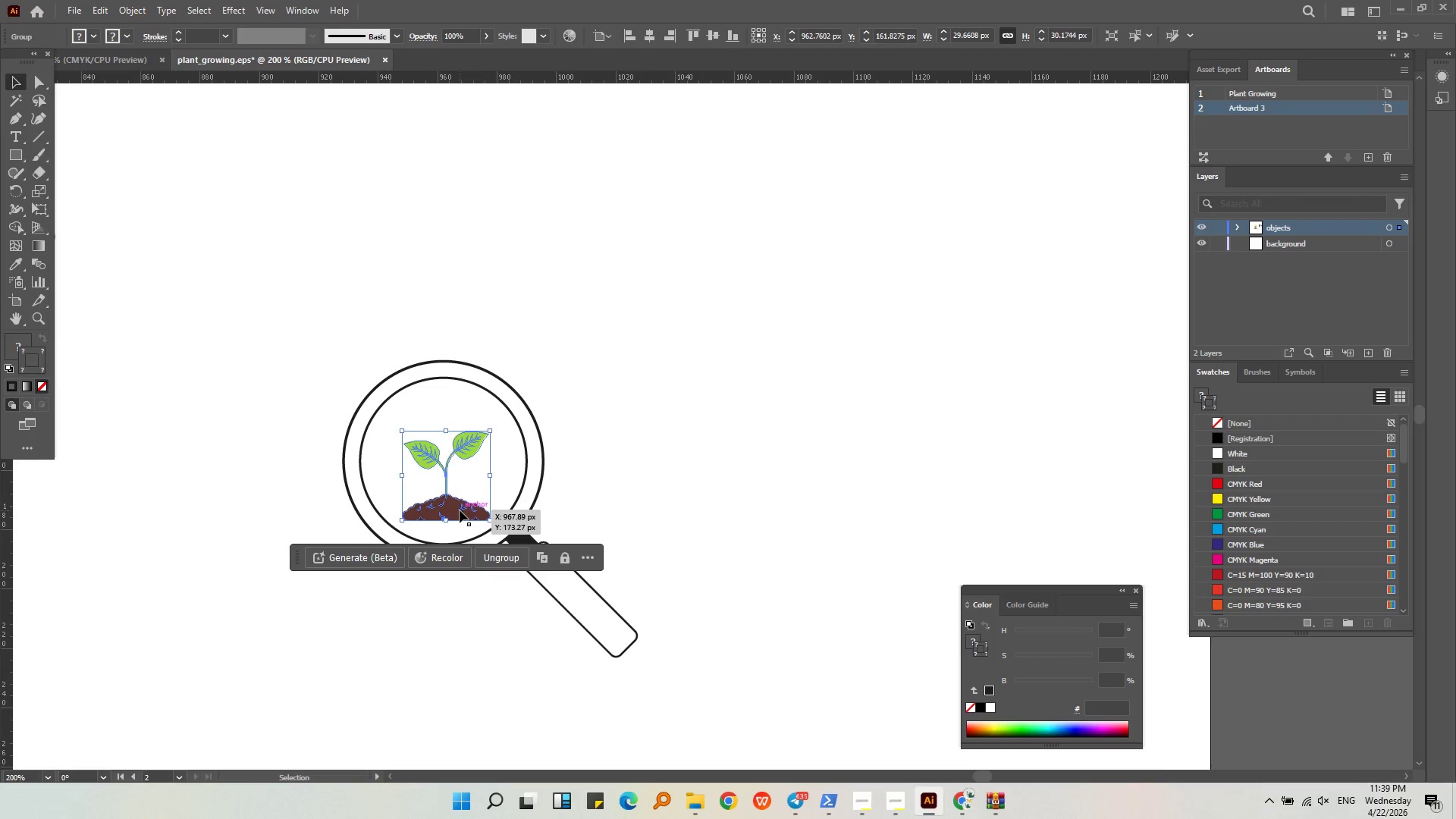 
left_click_drag(start_coordinate=[460, 508], to_coordinate=[461, 497])
 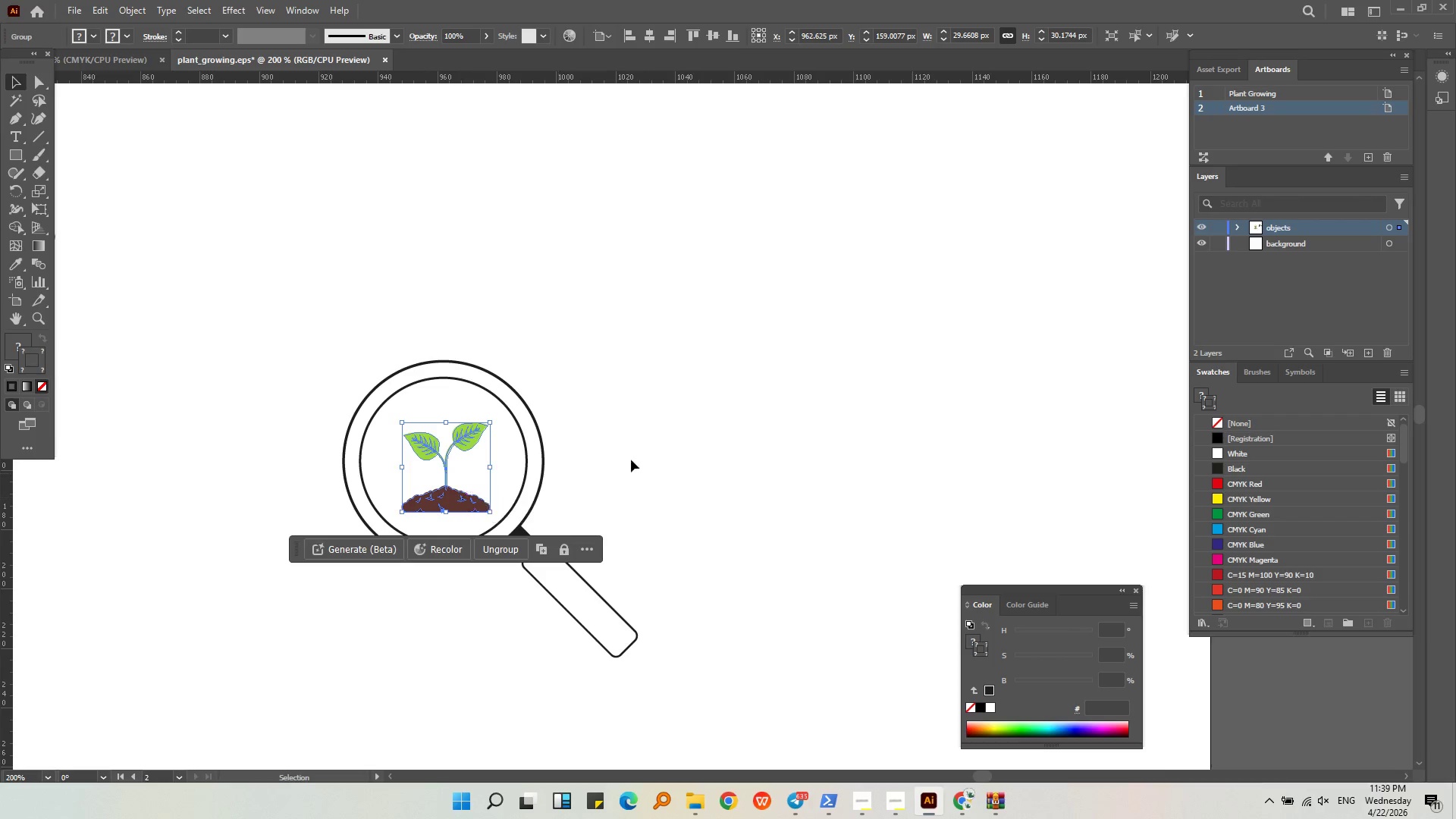 
left_click([683, 439])
 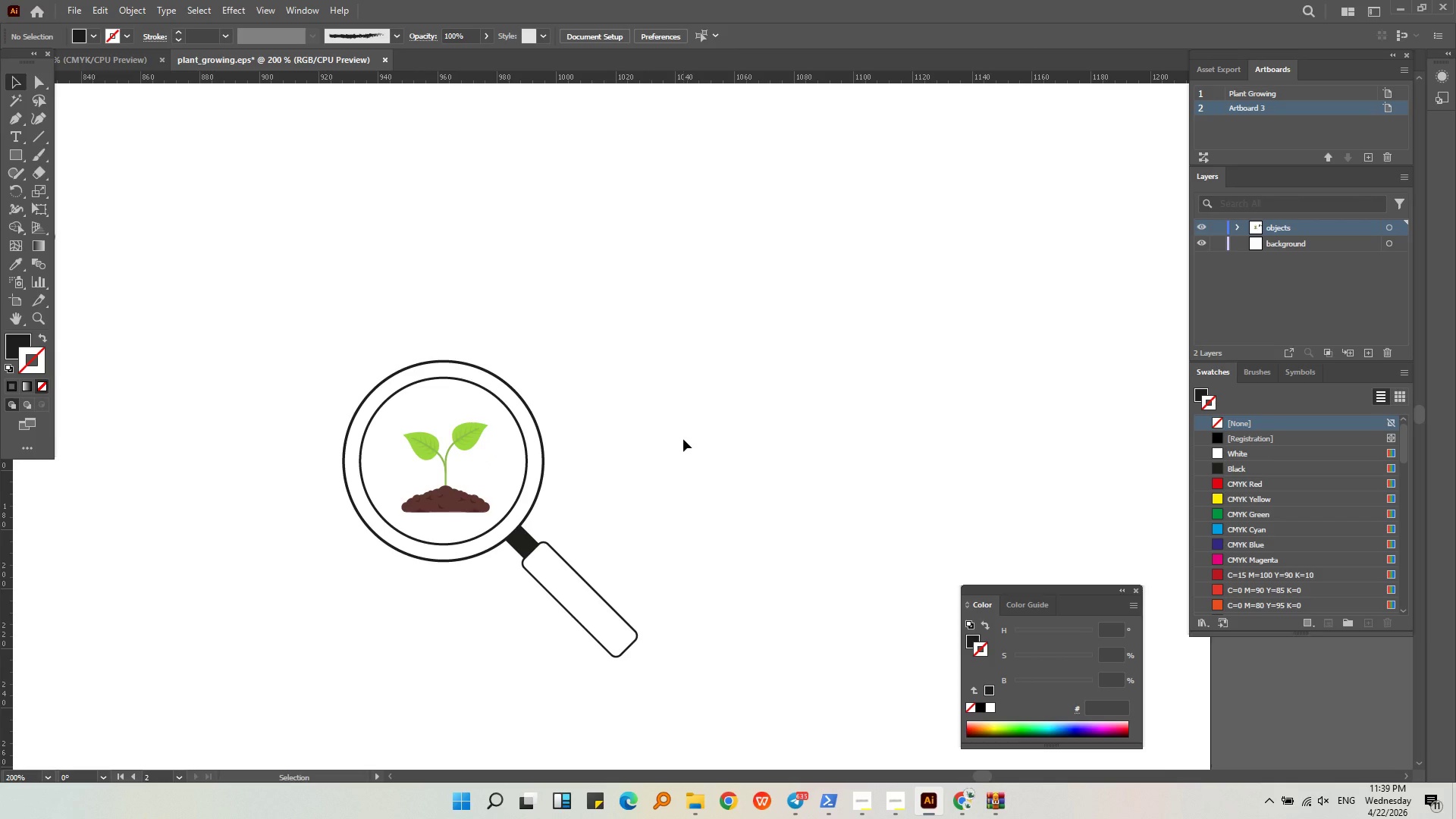 
key(Alt+AltLeft)
 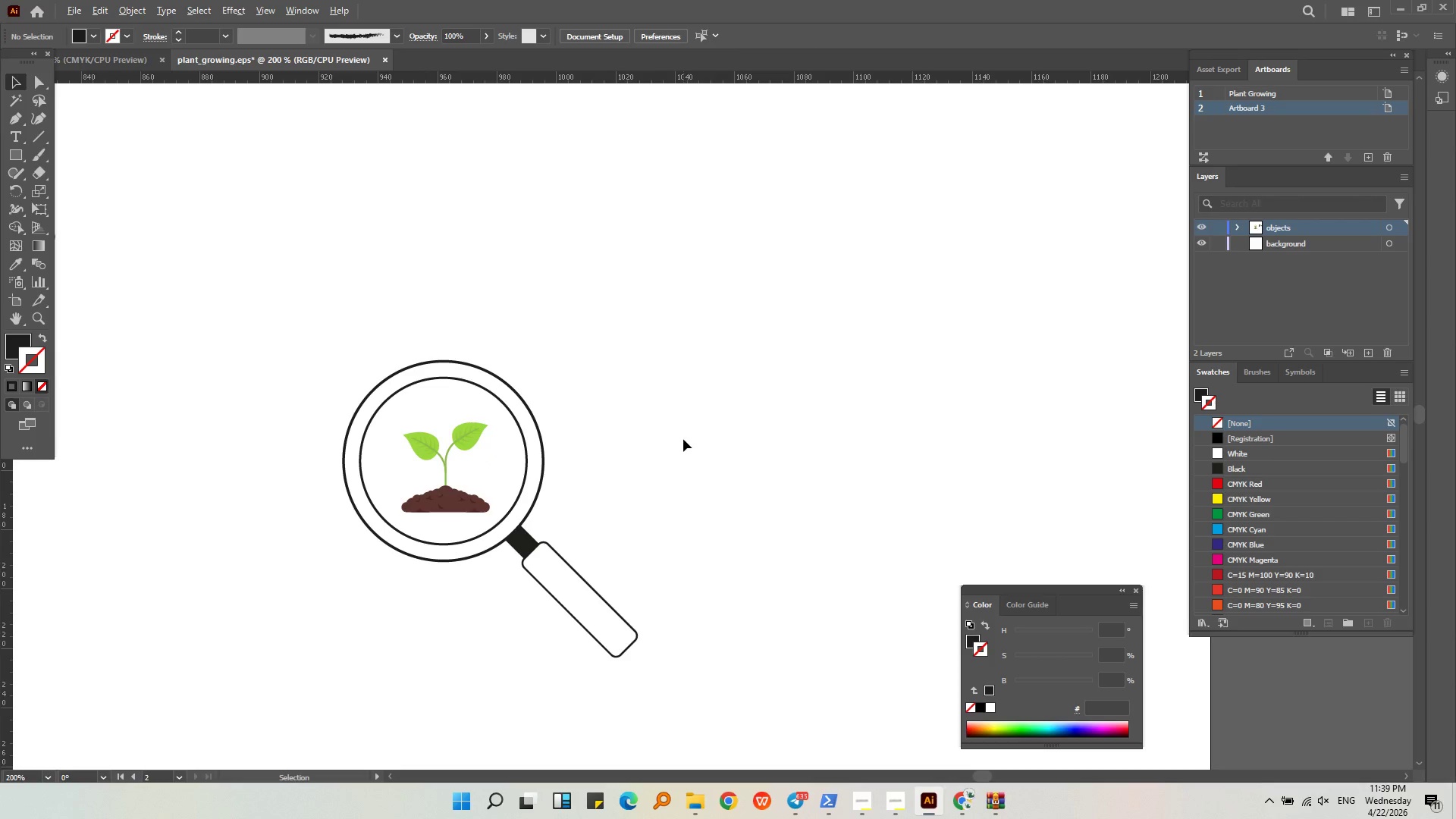 
middle_click([683, 439])
 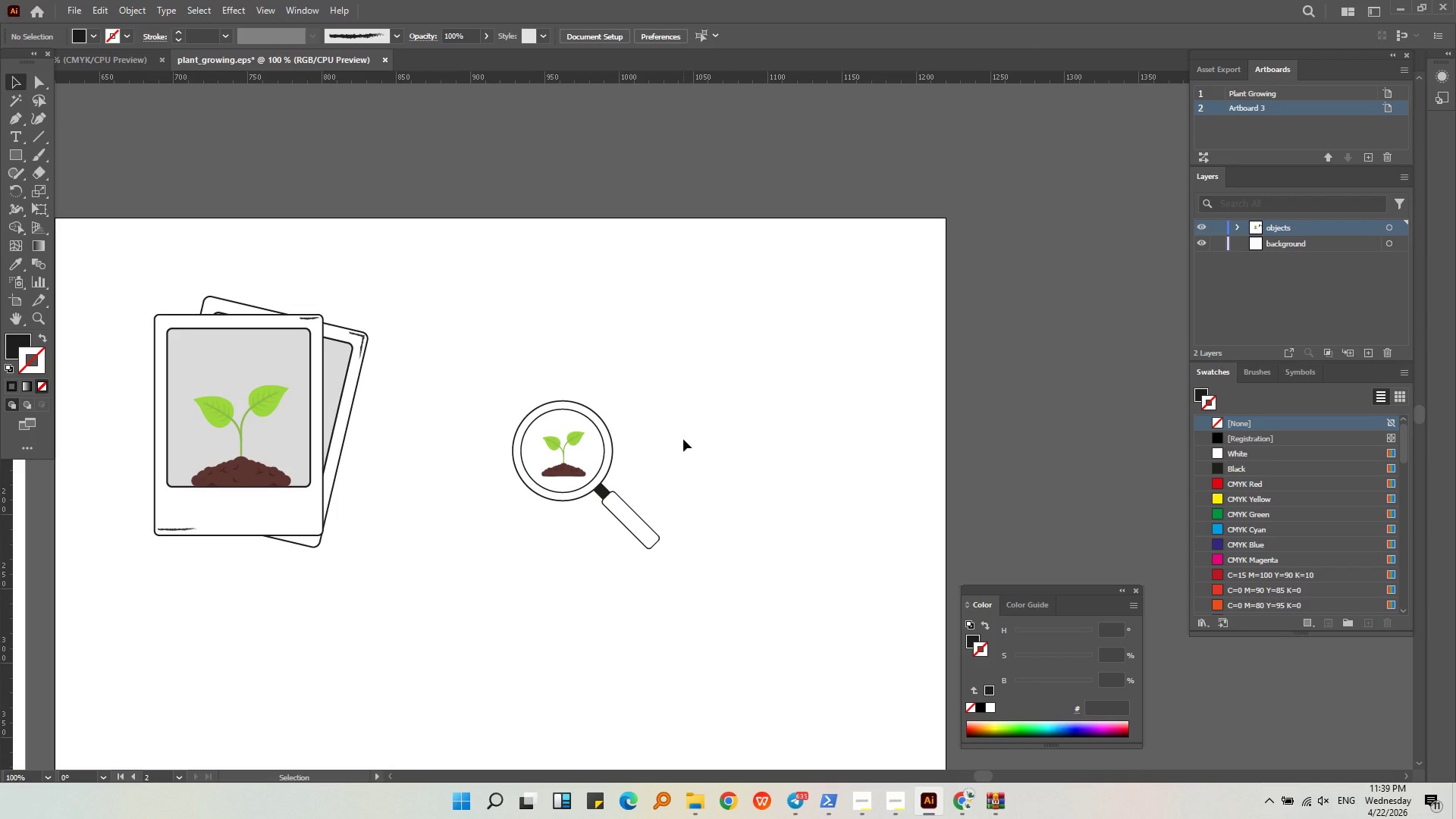 
scroll: coordinate [683, 439], scroll_direction: down, amount: 2.0
 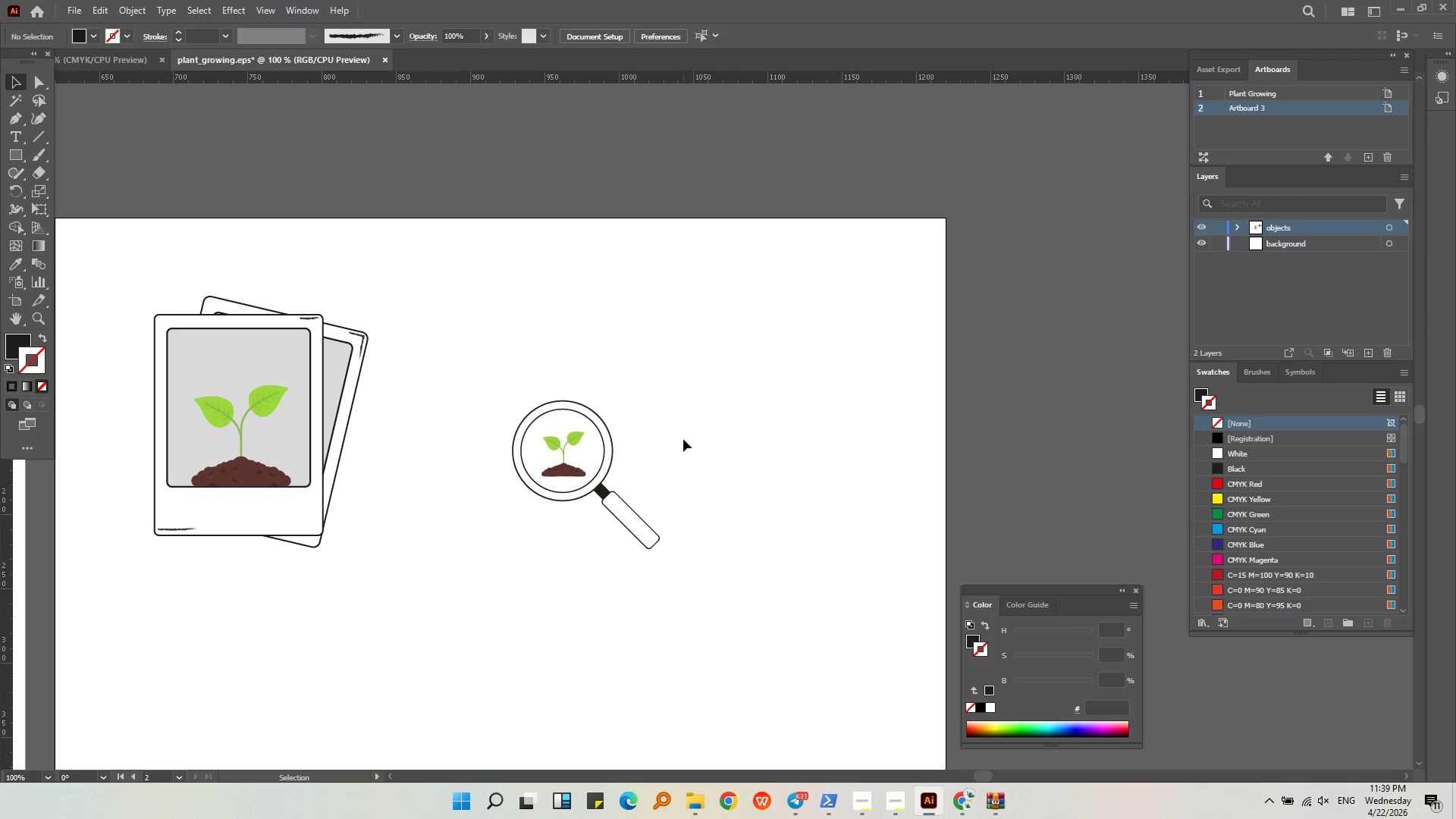 
hold_key(key=AltLeft, duration=0.33)
 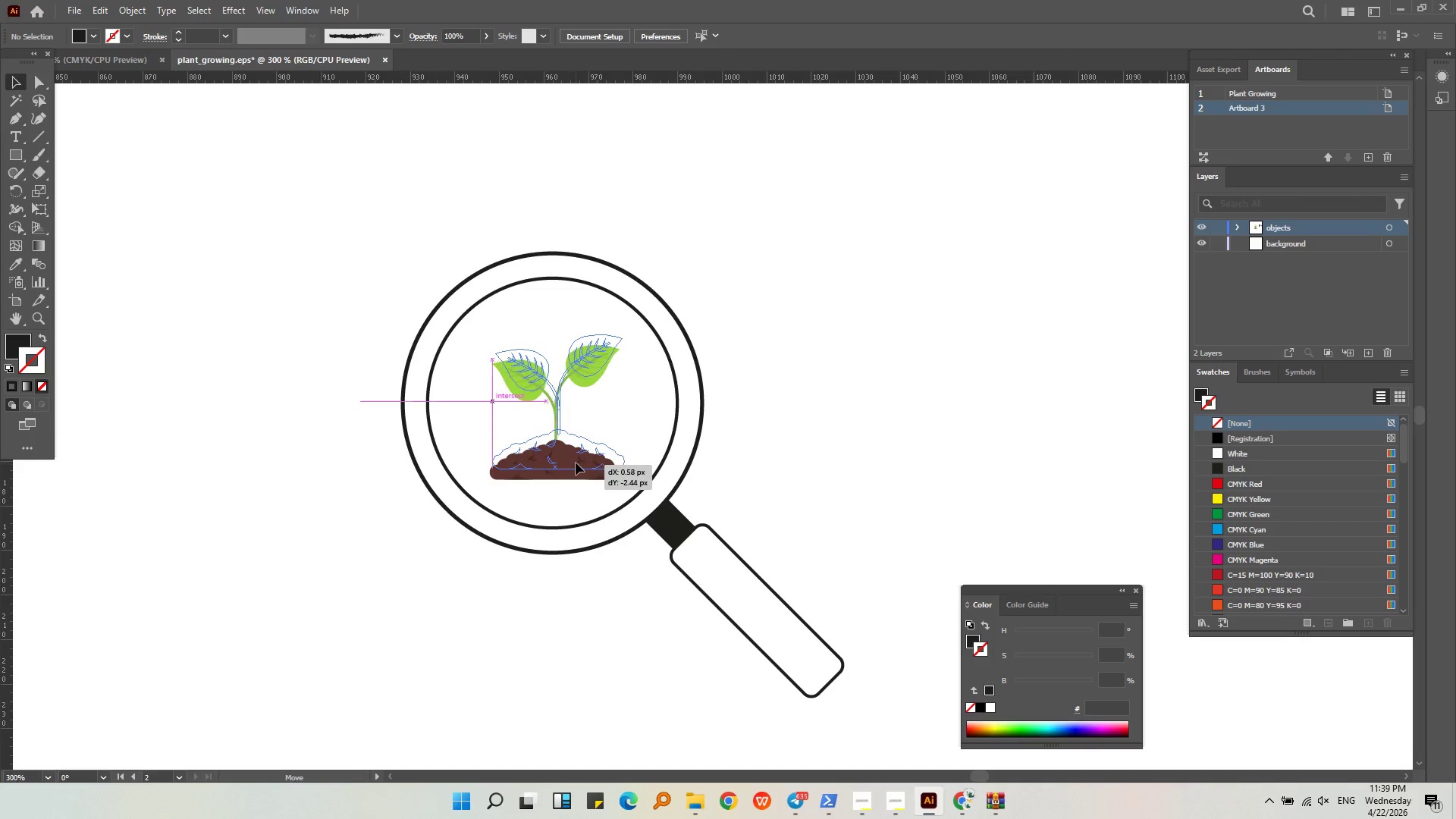 
left_click_drag(start_coordinate=[572, 475], to_coordinate=[576, 463])
 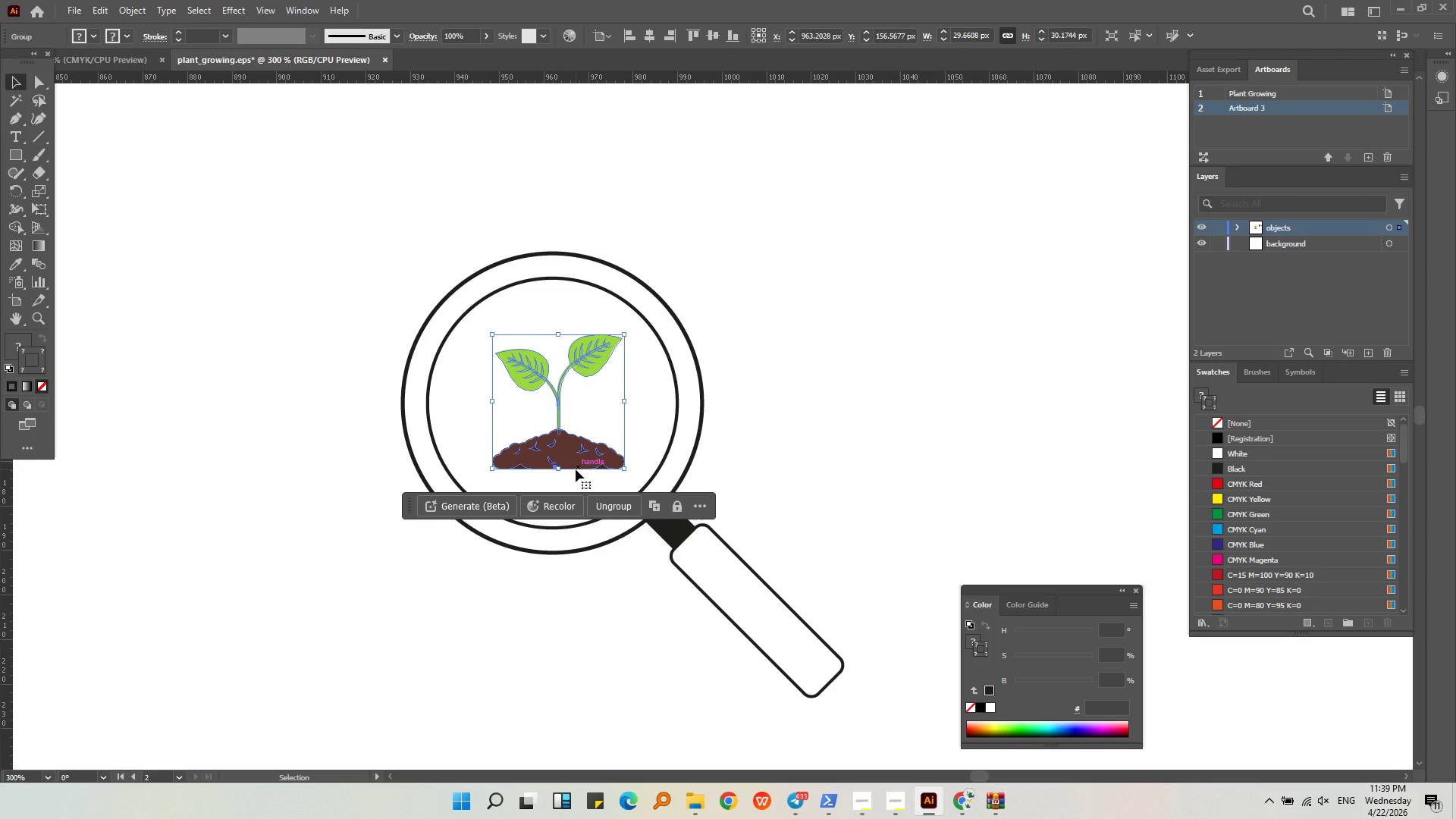 
scroll: coordinate [570, 472], scroll_direction: up, amount: 3.0
 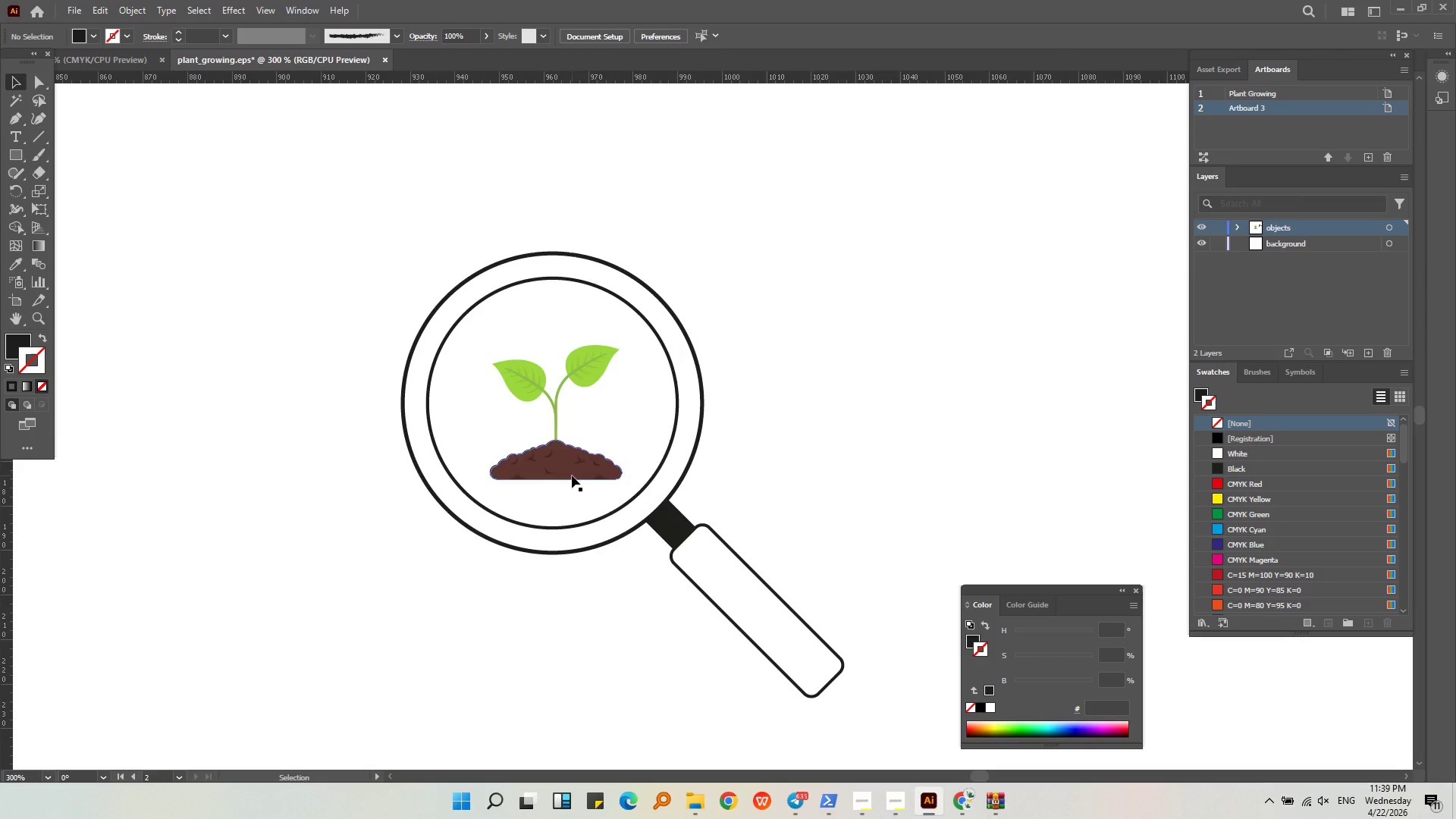 
left_click_drag(start_coordinate=[576, 469], to_coordinate=[576, 464])
 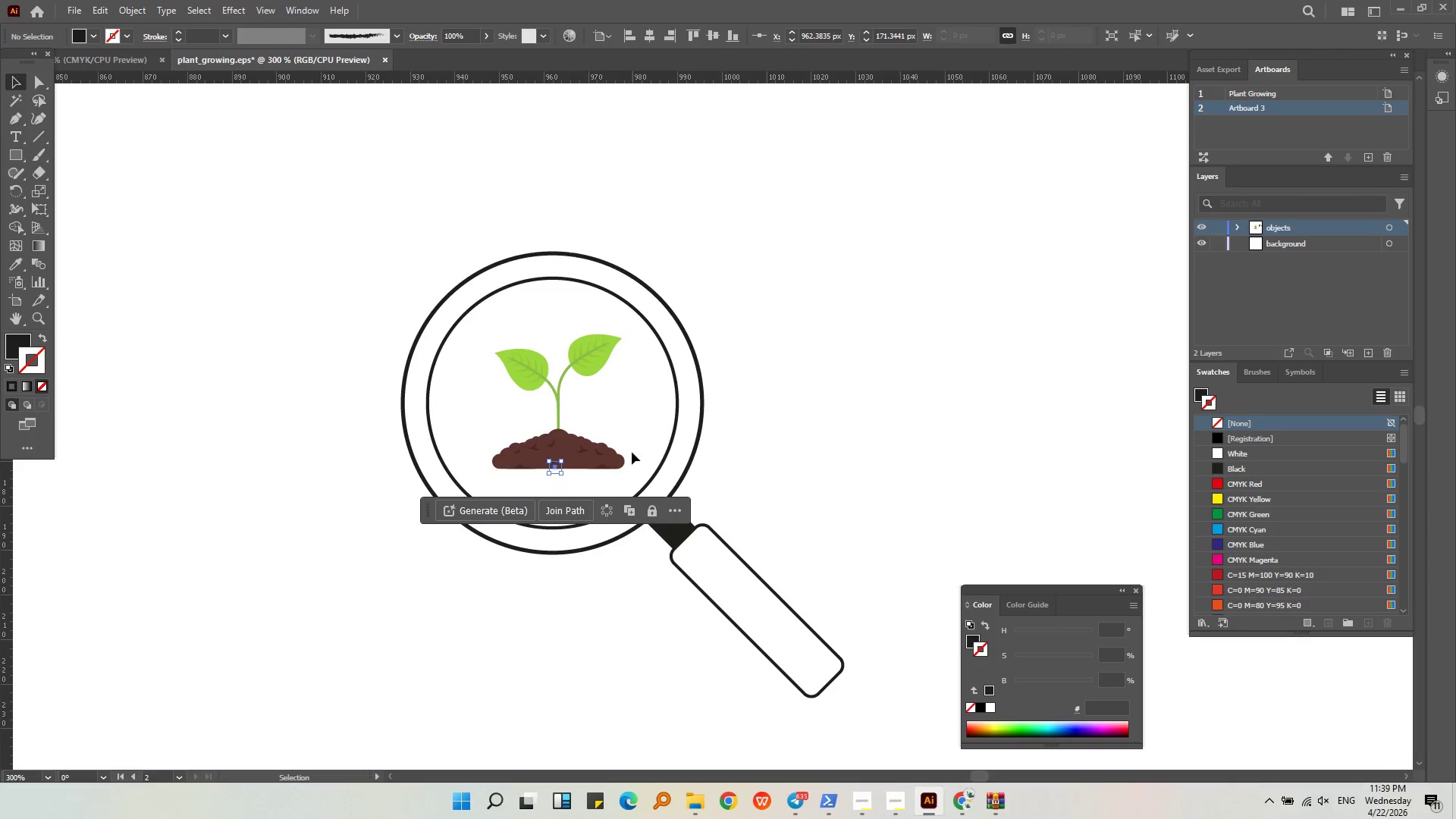 
double_click([609, 467])
 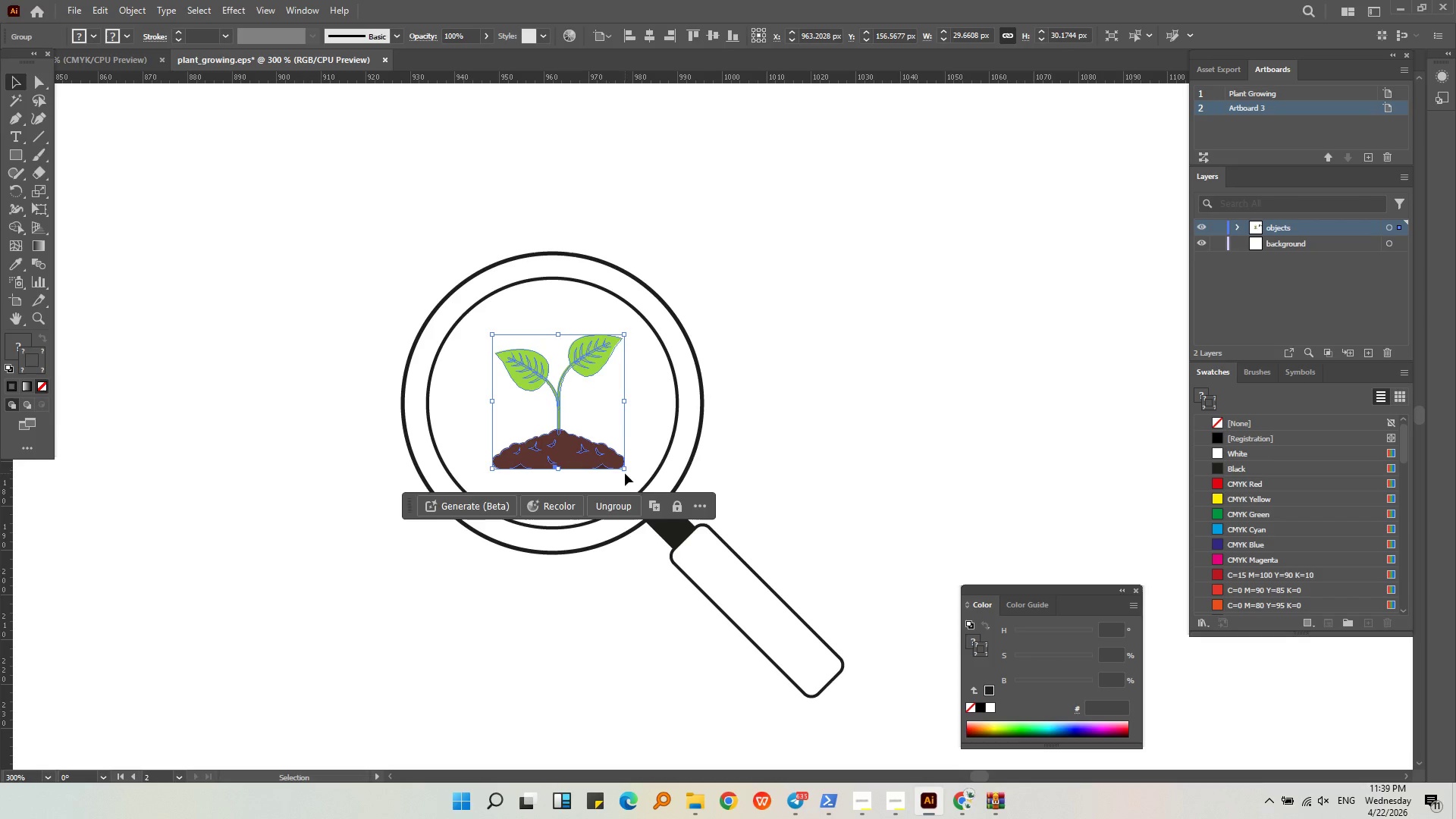 
hold_key(key=ShiftLeft, duration=1.09)
left_click_drag(start_coordinate=[624, 469], to_coordinate=[620, 450])
 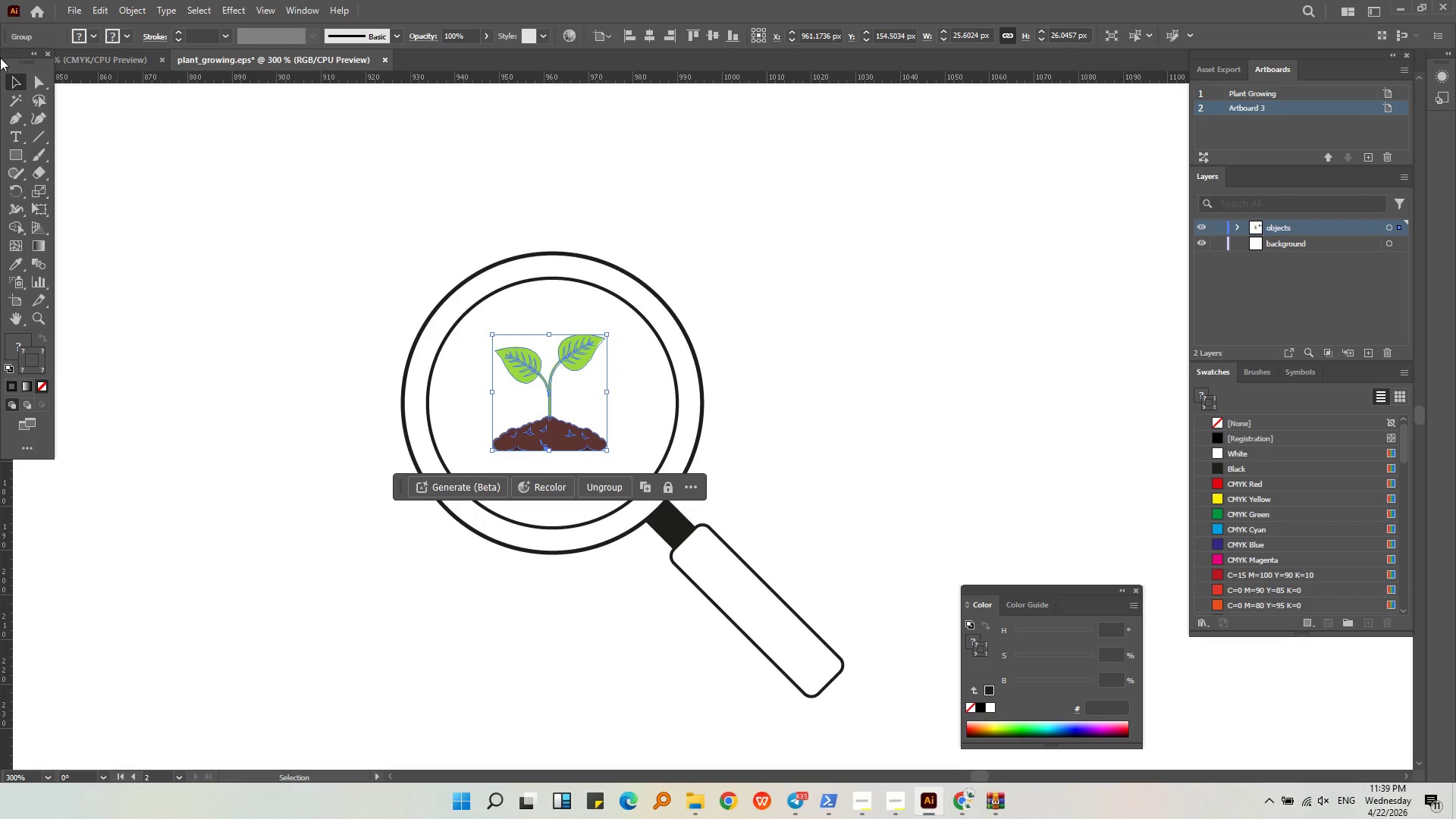 
left_click([17, 188])
 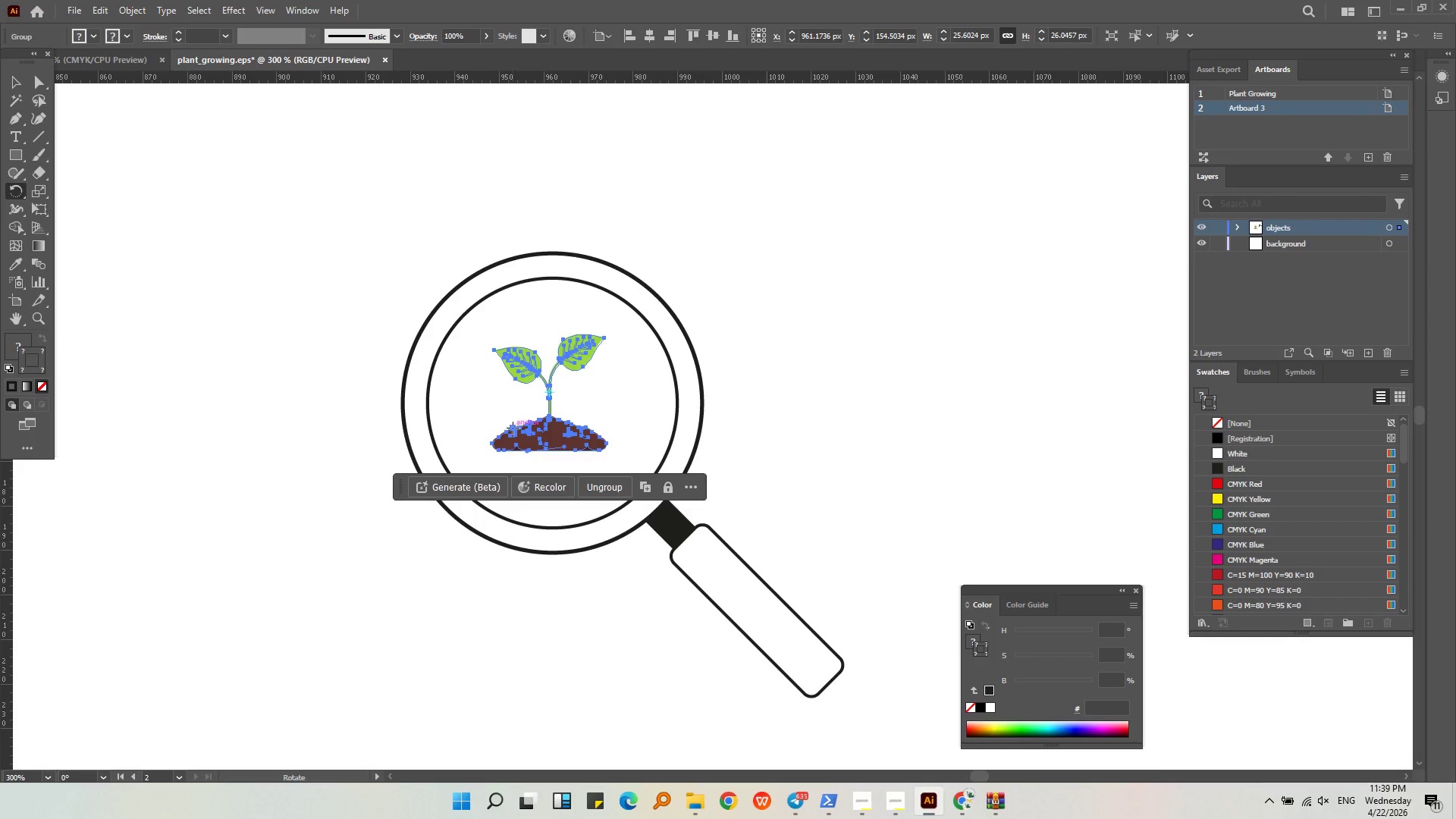 
left_click_drag(start_coordinate=[498, 442], to_coordinate=[554, 500])
 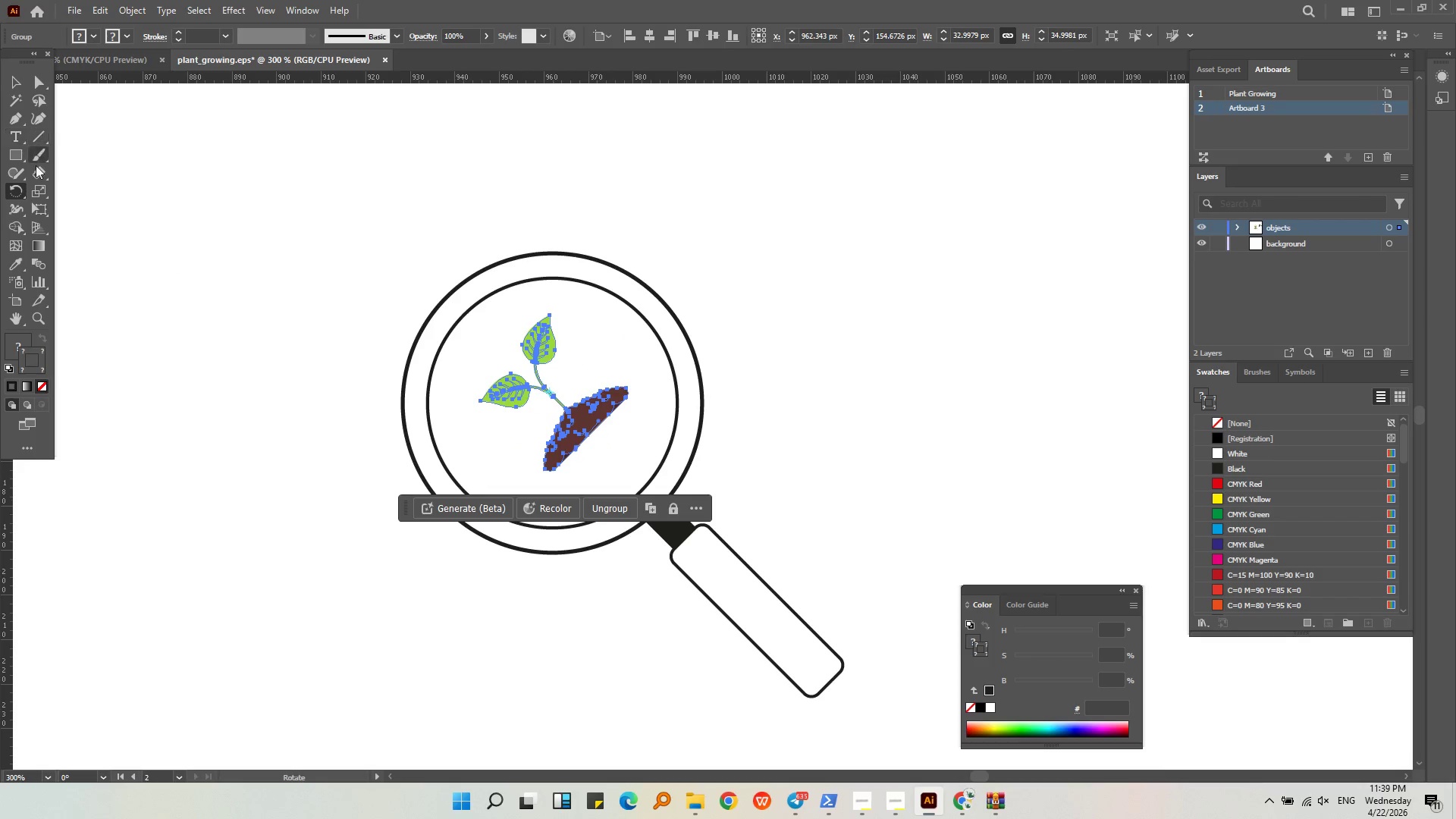 
hold_key(key=ControlLeft, duration=0.67)
 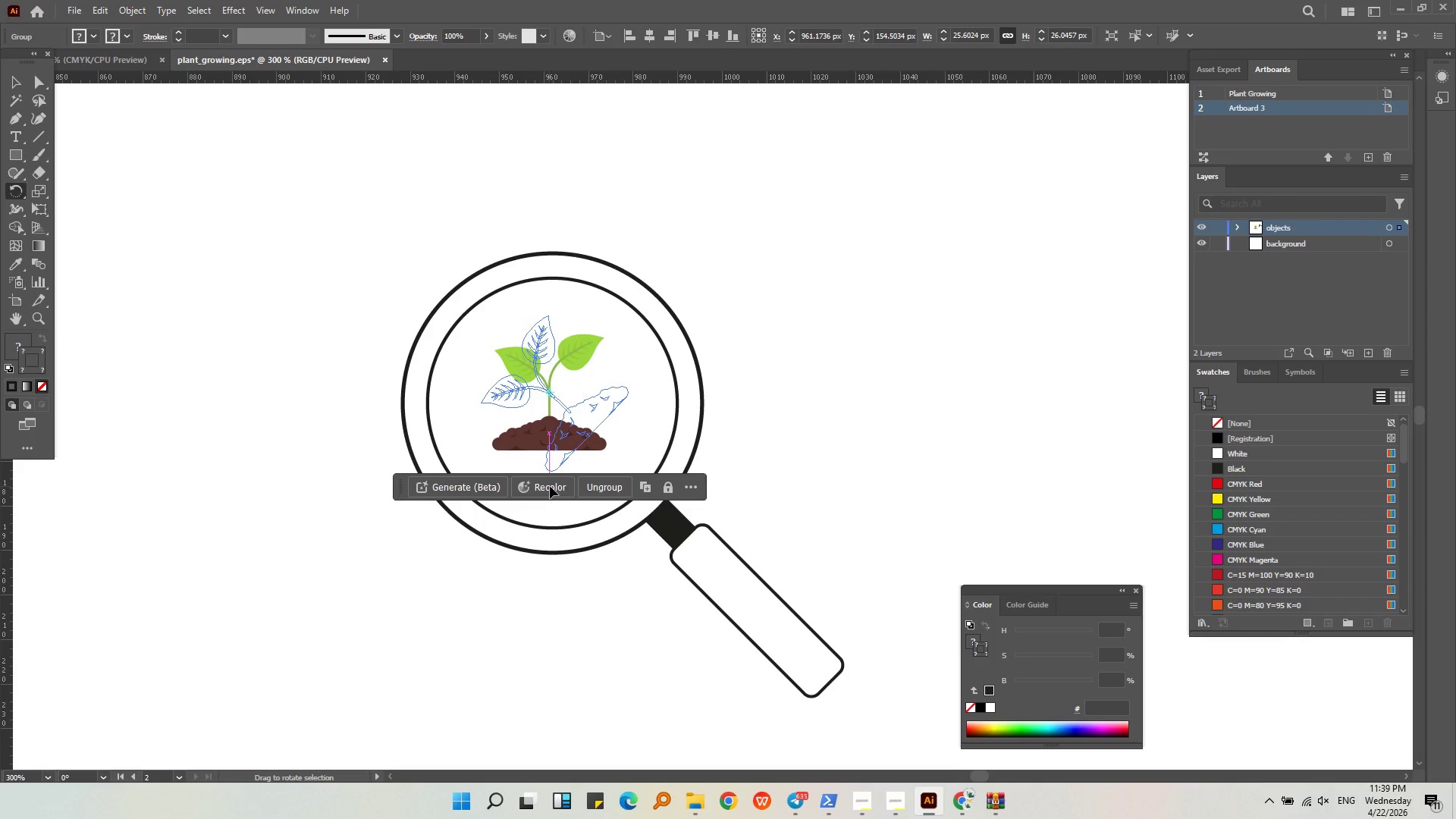 
hold_key(key=ShiftLeft, duration=0.7)
 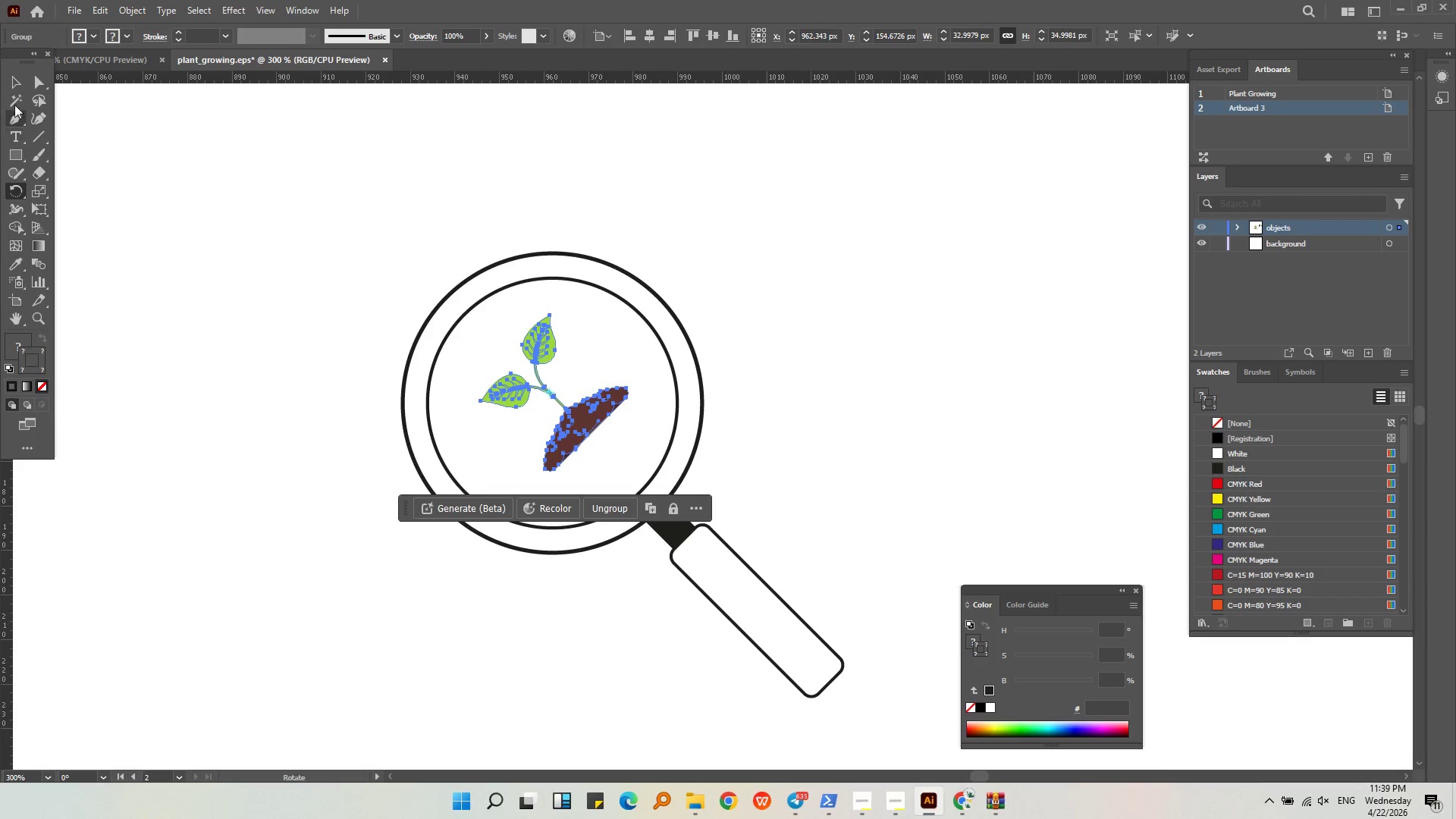 
left_click([12, 83])
 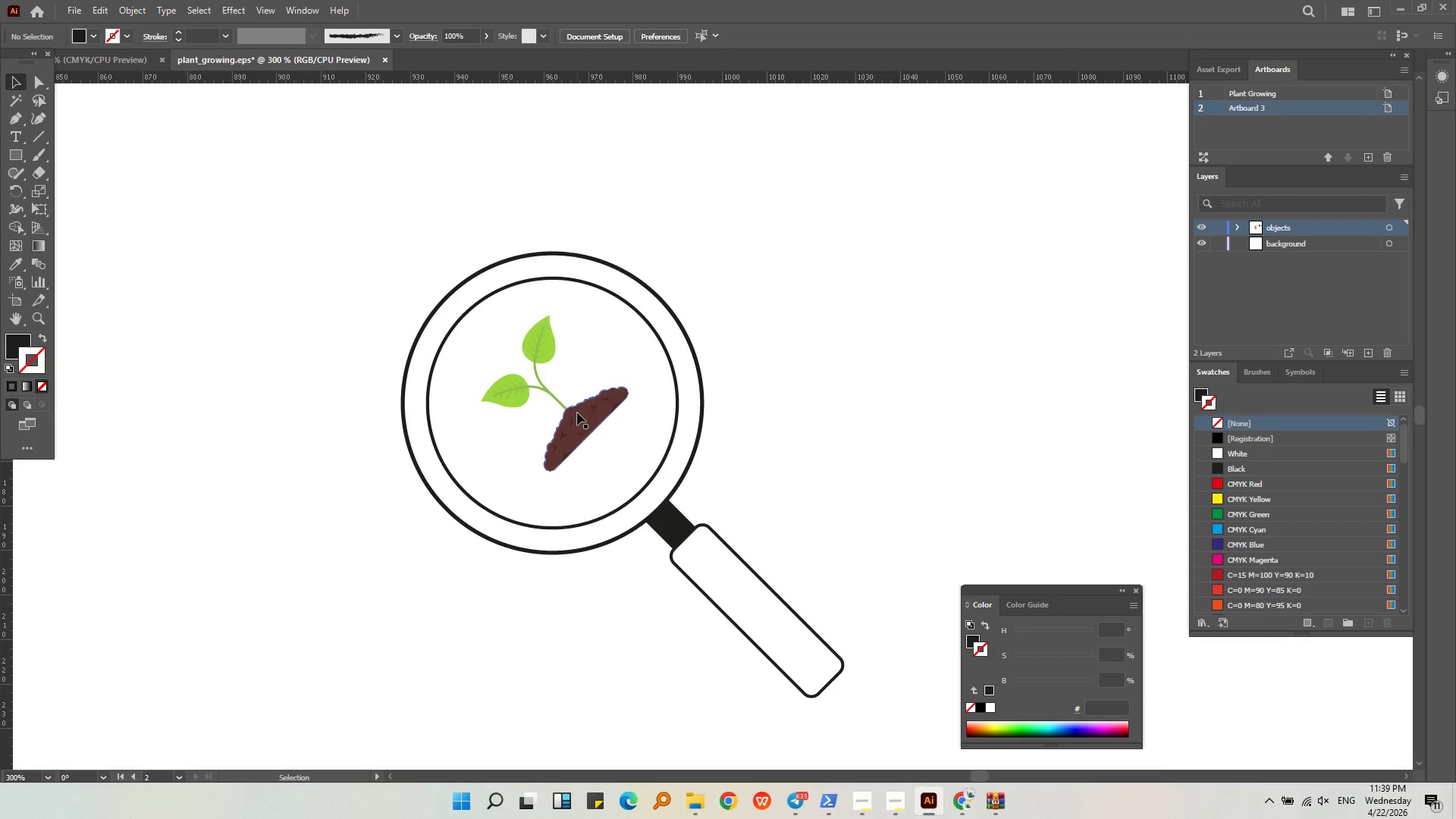 
left_click_drag(start_coordinate=[581, 414], to_coordinate=[593, 437])
 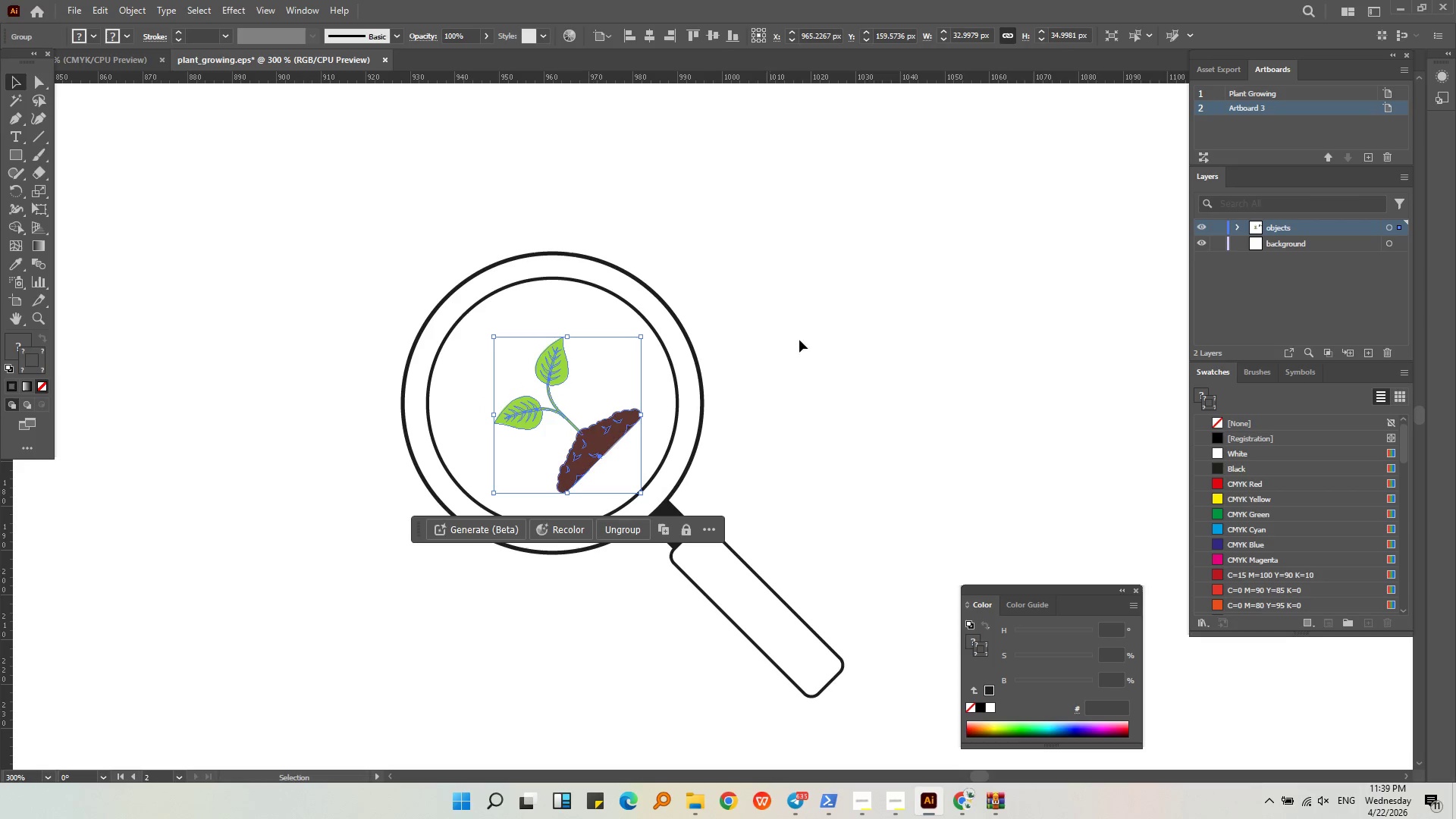 
left_click([811, 330])
 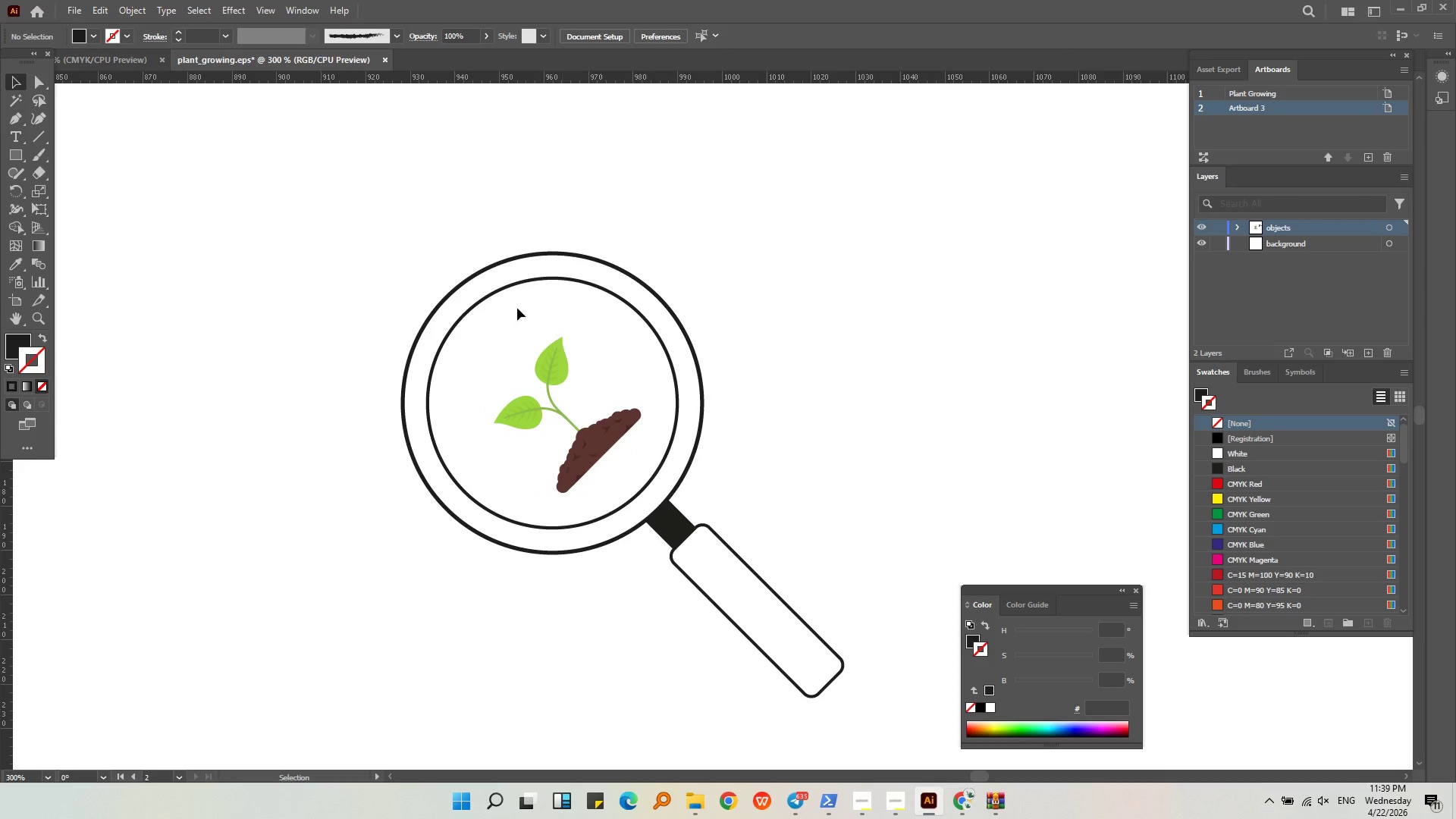 
hold_key(key=AltLeft, duration=0.36)
 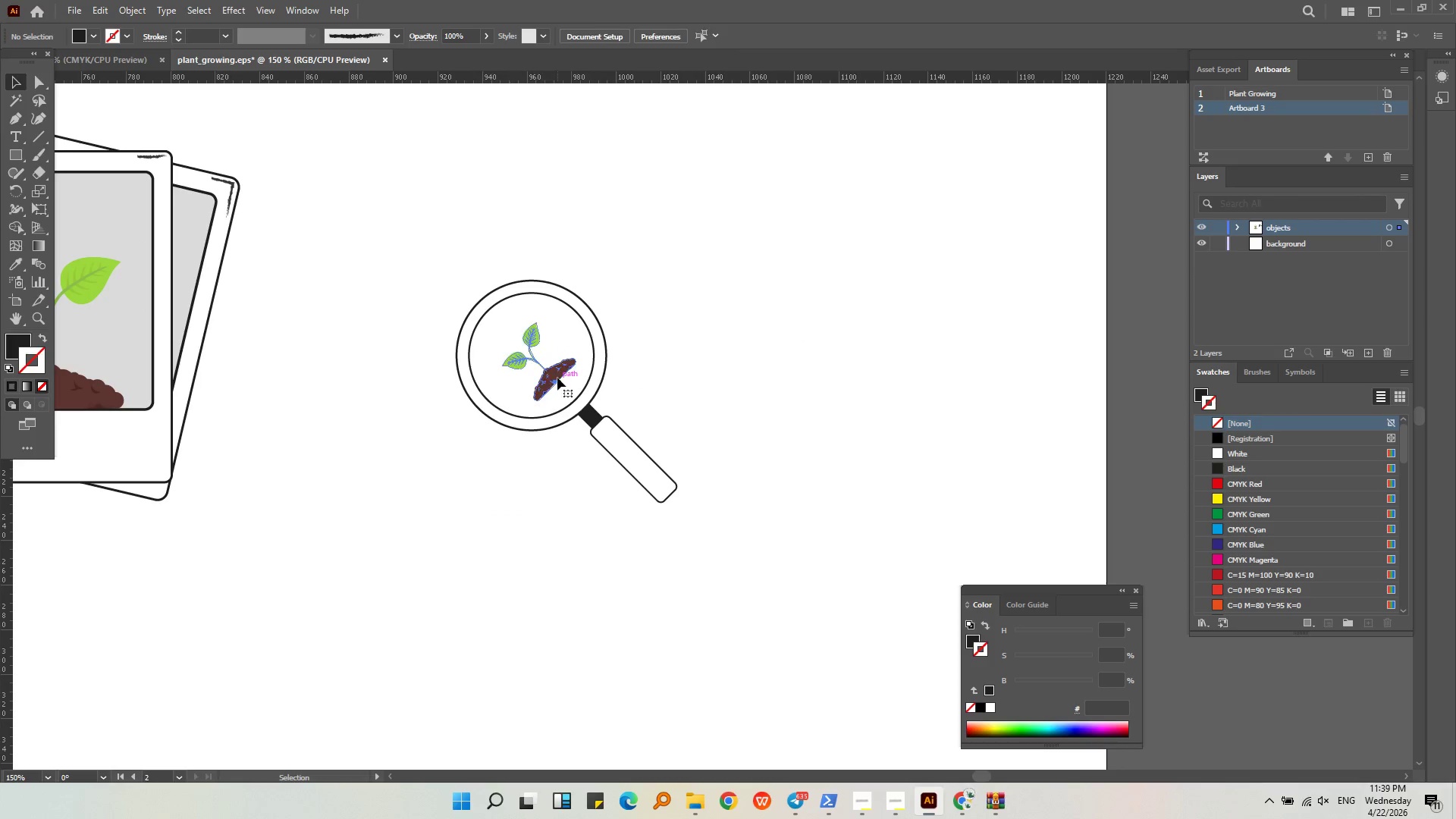 
left_click([557, 378])
 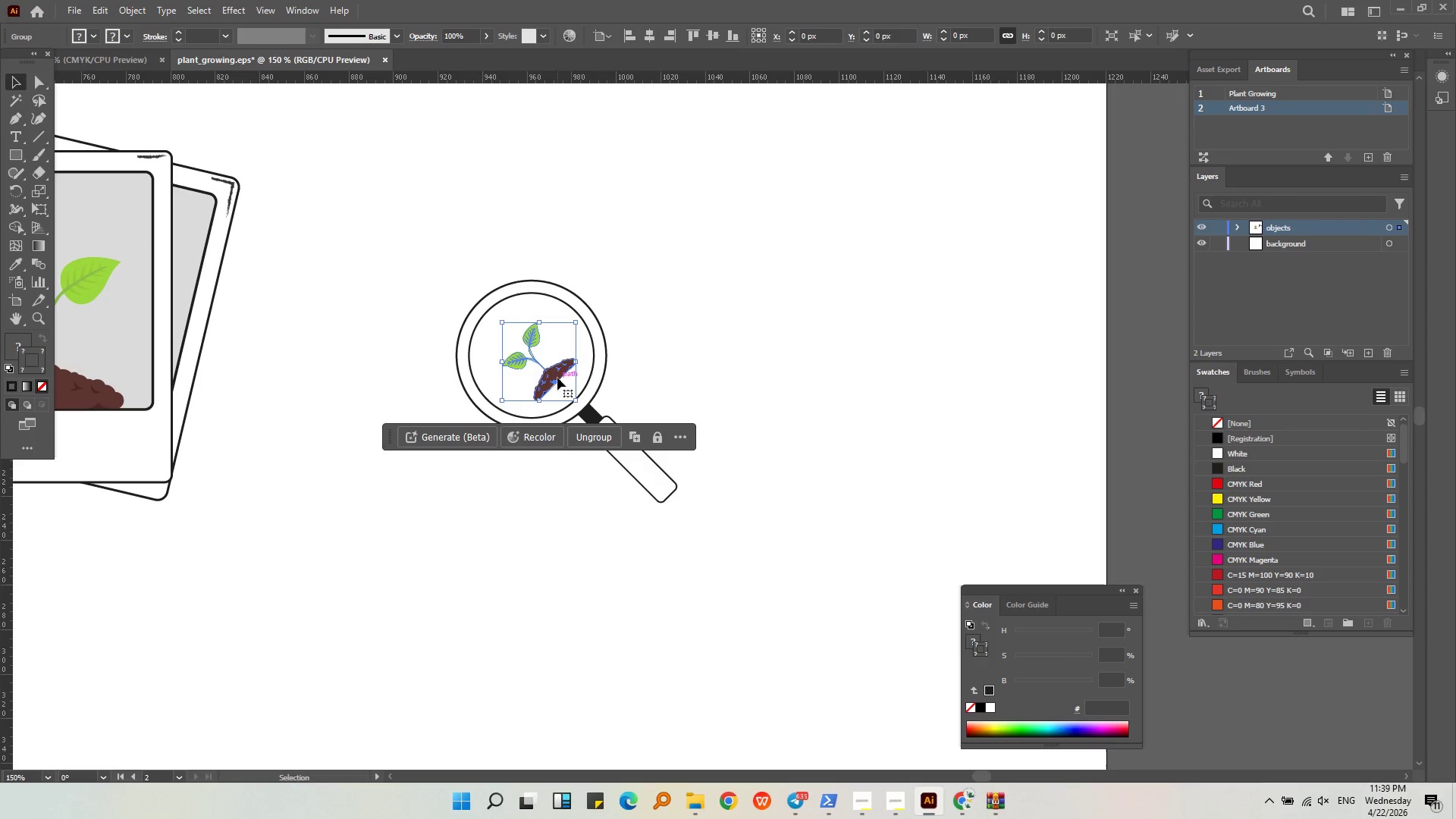 
scroll: coordinate [510, 303], scroll_direction: down, amount: 2.0
 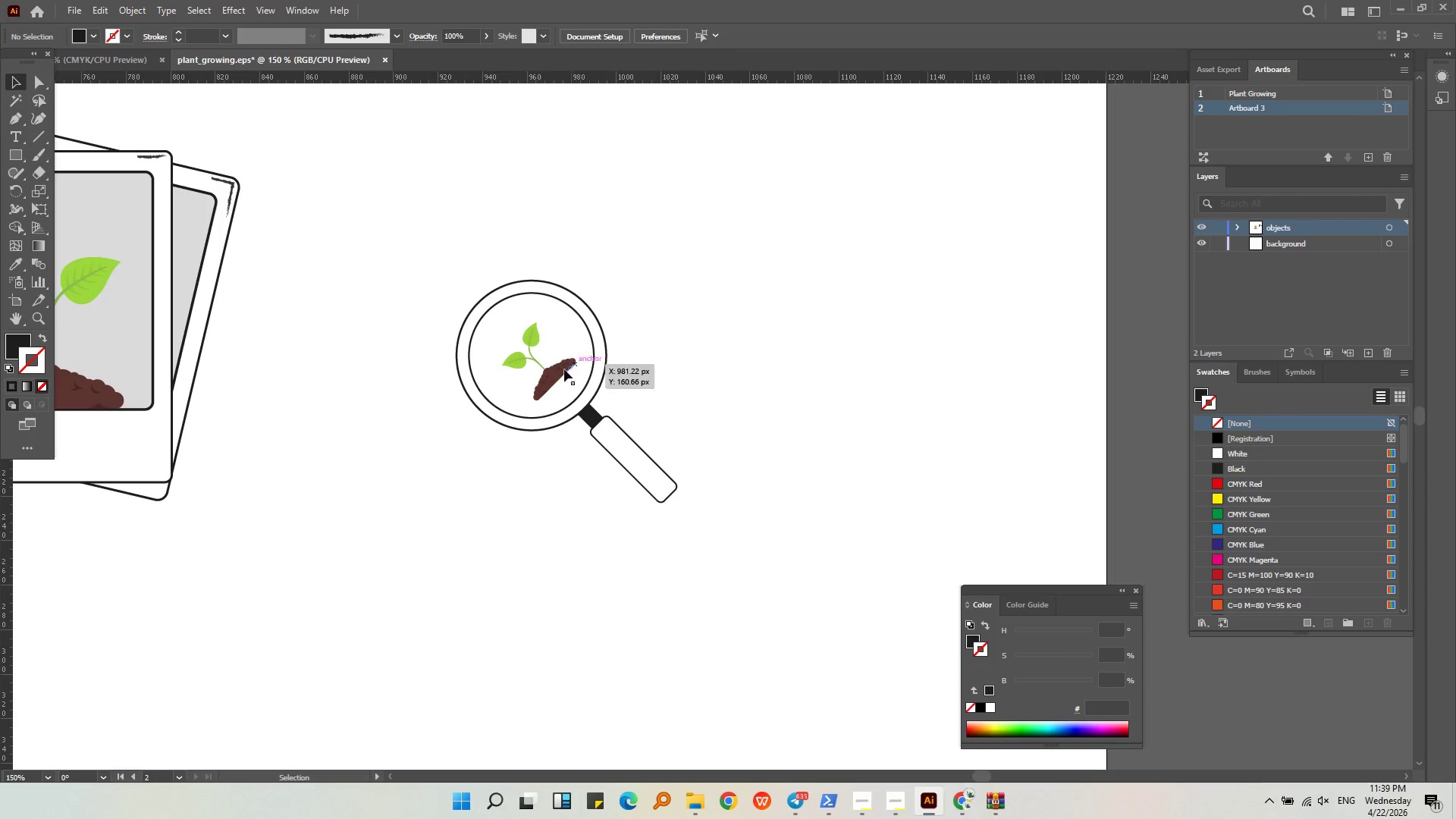 
hold_key(key=AltLeft, duration=0.33)
scroll: coordinate [557, 374], scroll_direction: up, amount: 2.0
 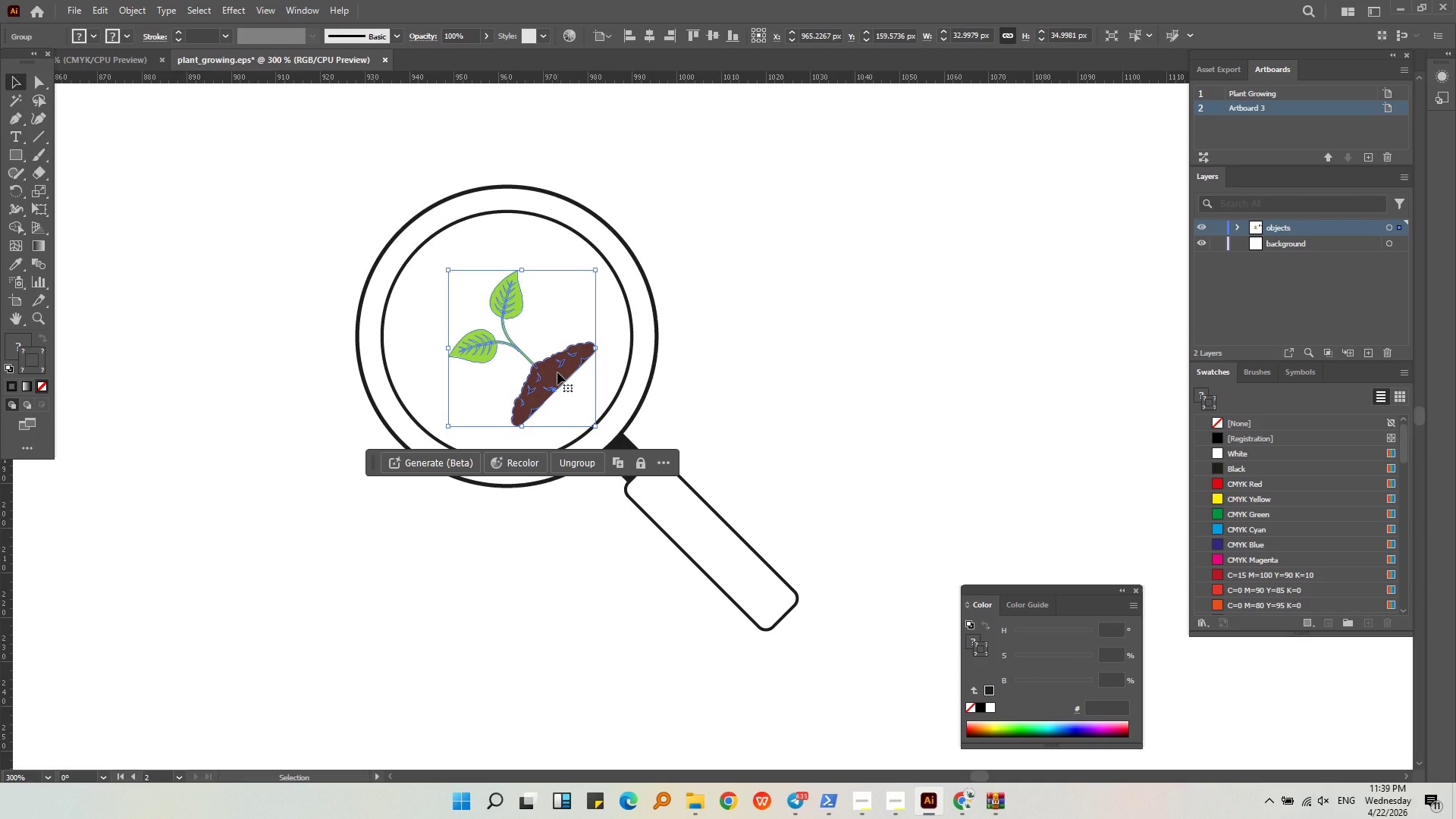 
key(Control+Z)
 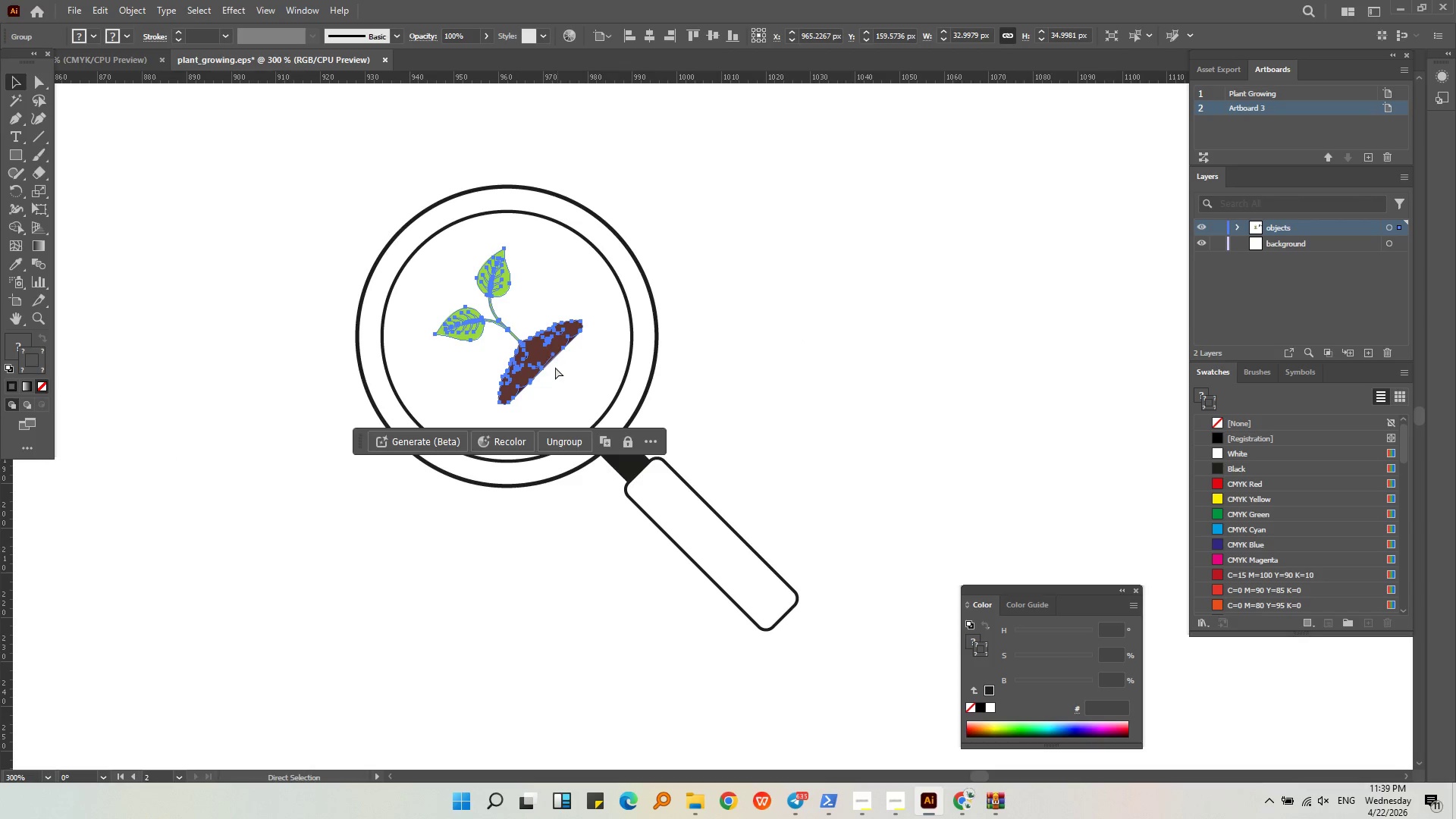 
key(Control+Z)
 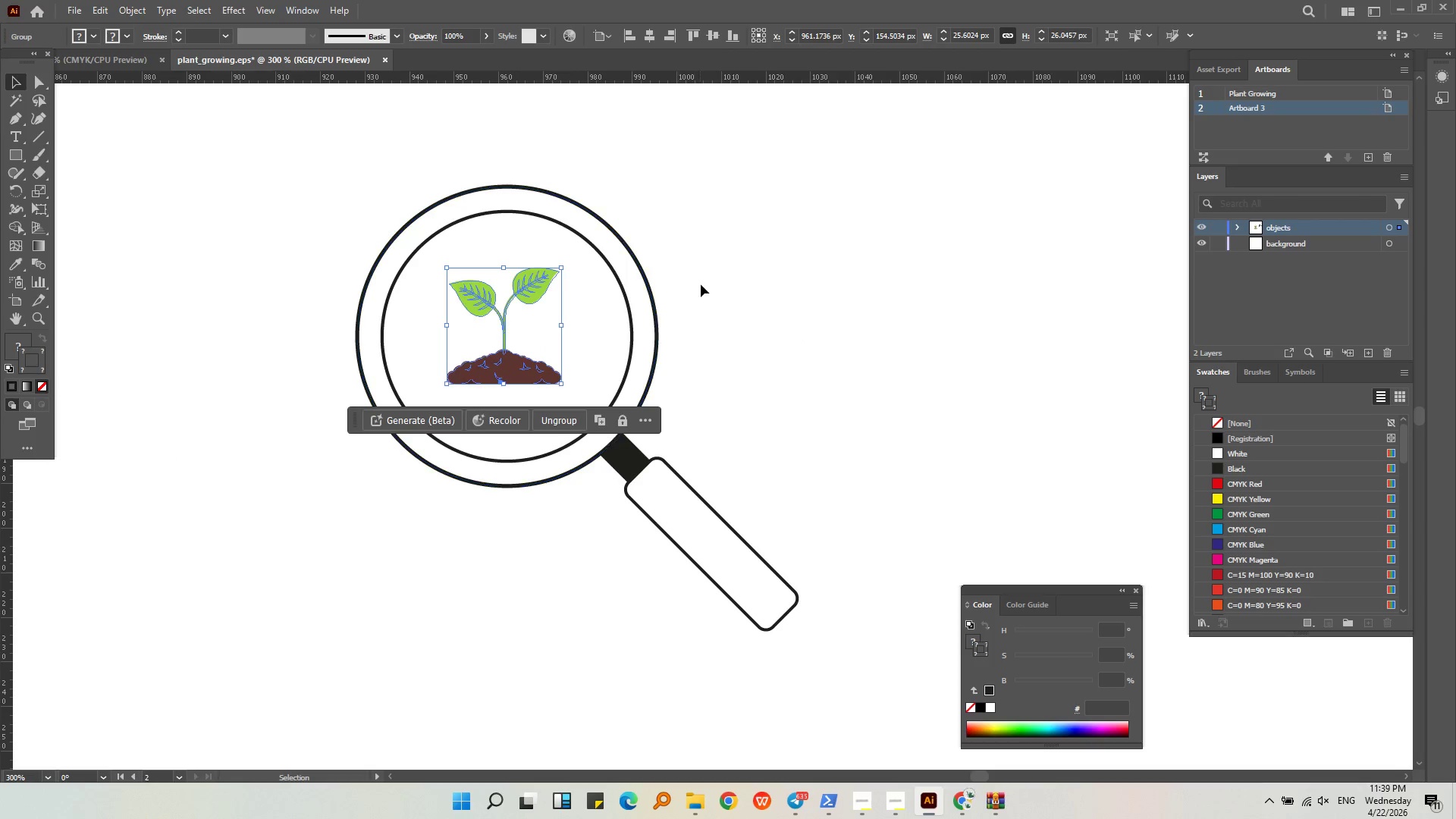 
left_click([701, 284])
 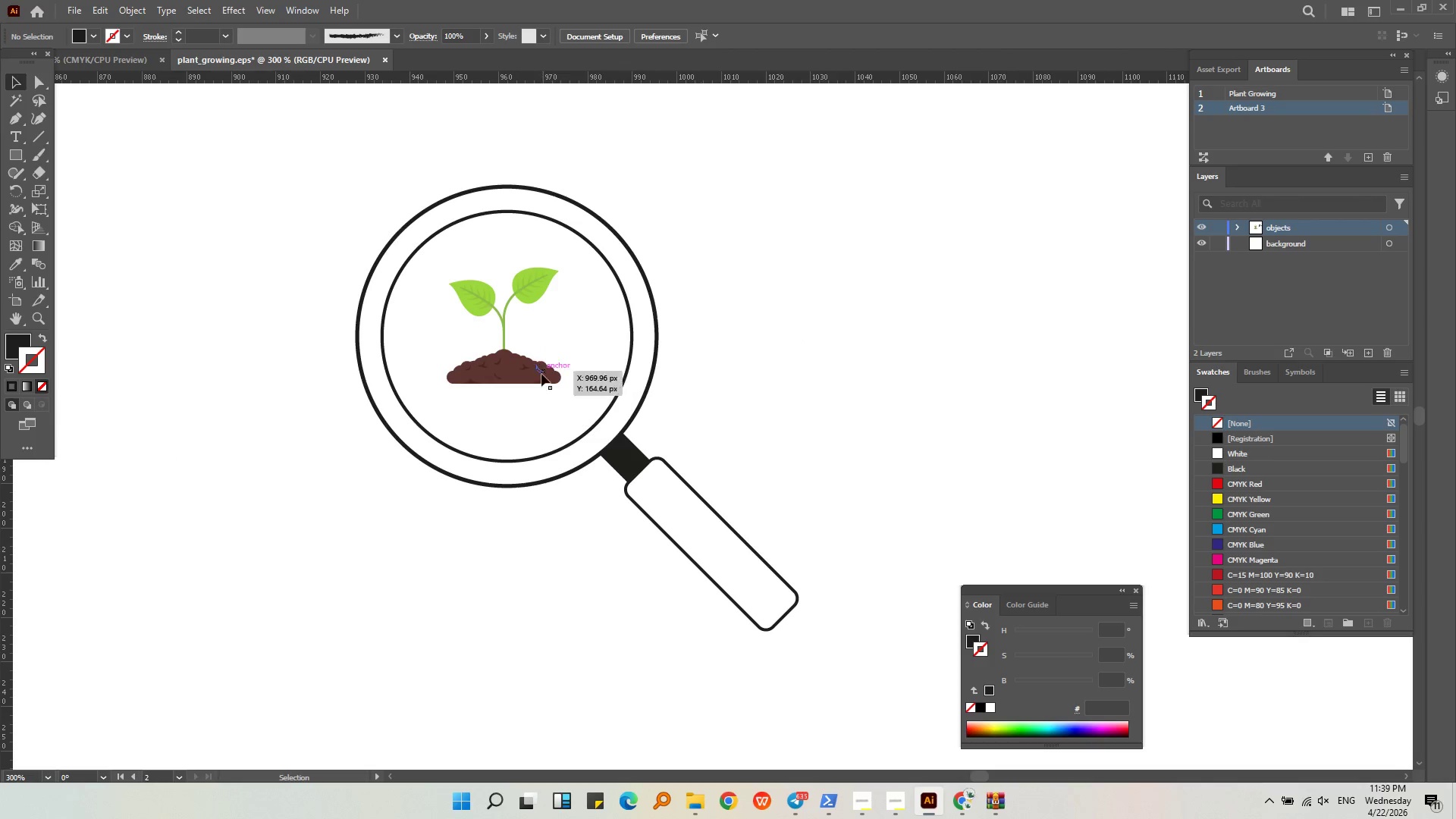 
left_click([541, 375])
 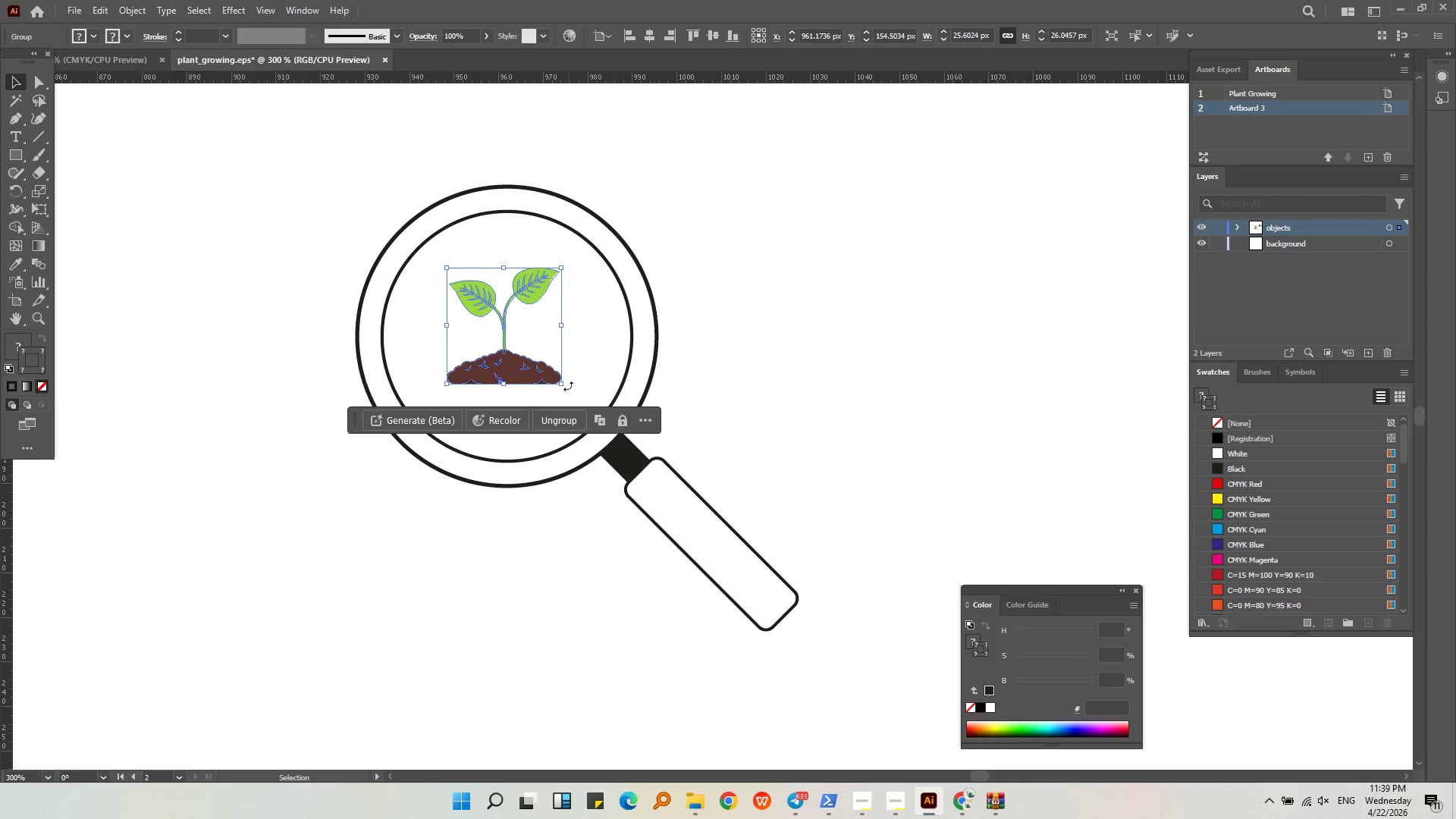 
hold_key(key=ShiftLeft, duration=0.7)
left_click_drag(start_coordinate=[562, 383], to_coordinate=[584, 414])
 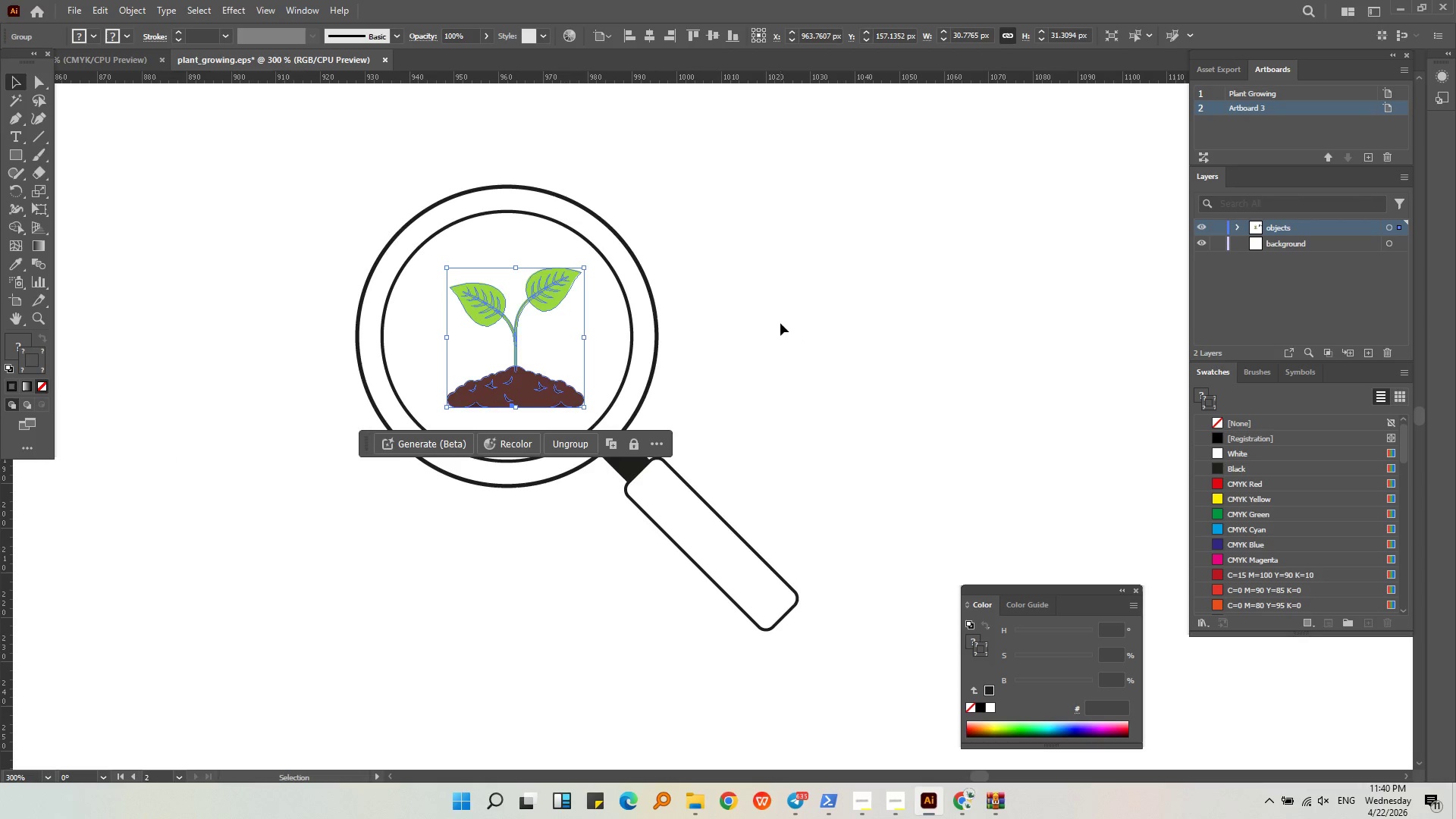 
left_click([780, 322])
 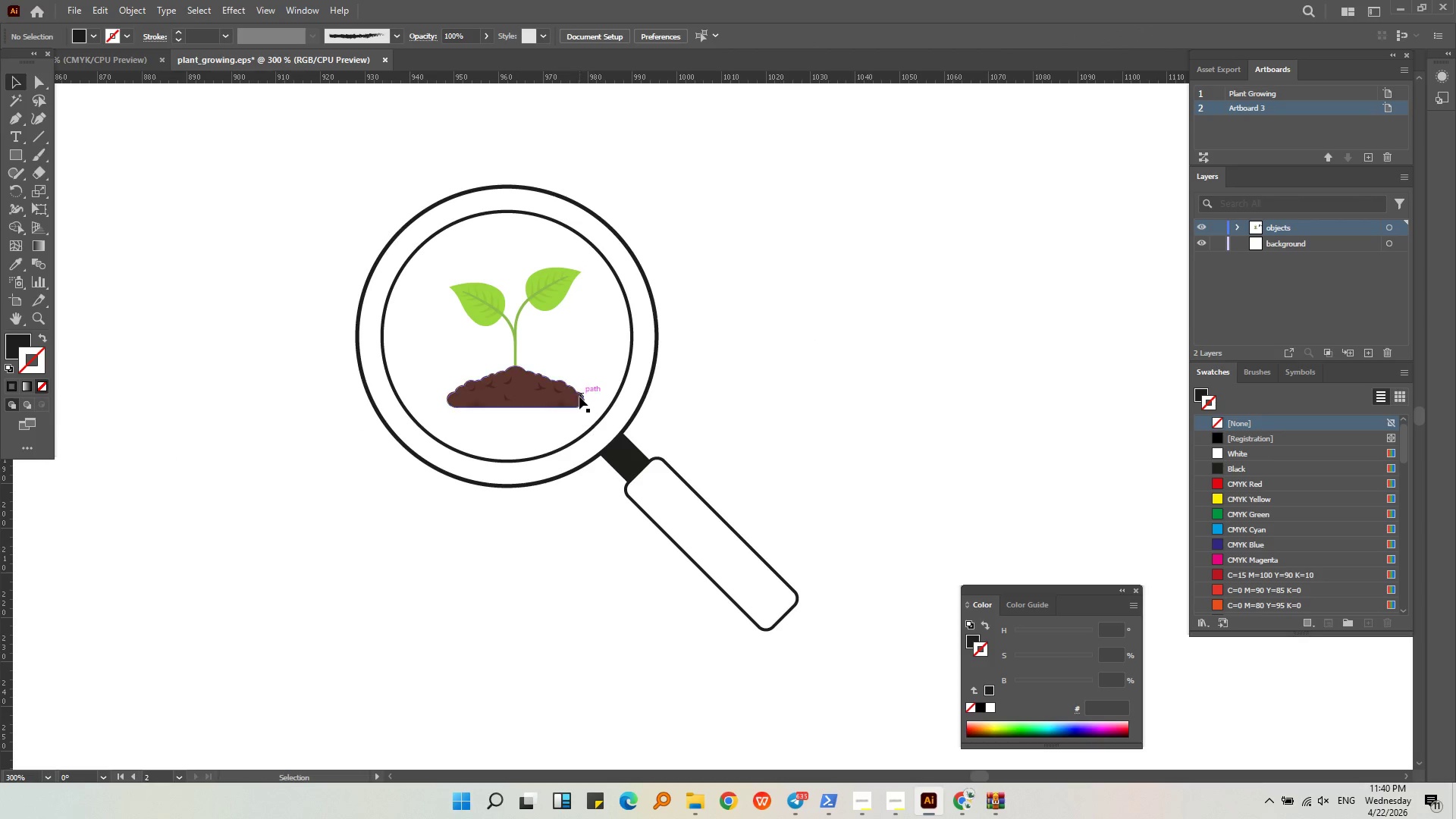 
left_click_drag(start_coordinate=[556, 403], to_coordinate=[542, 403])
 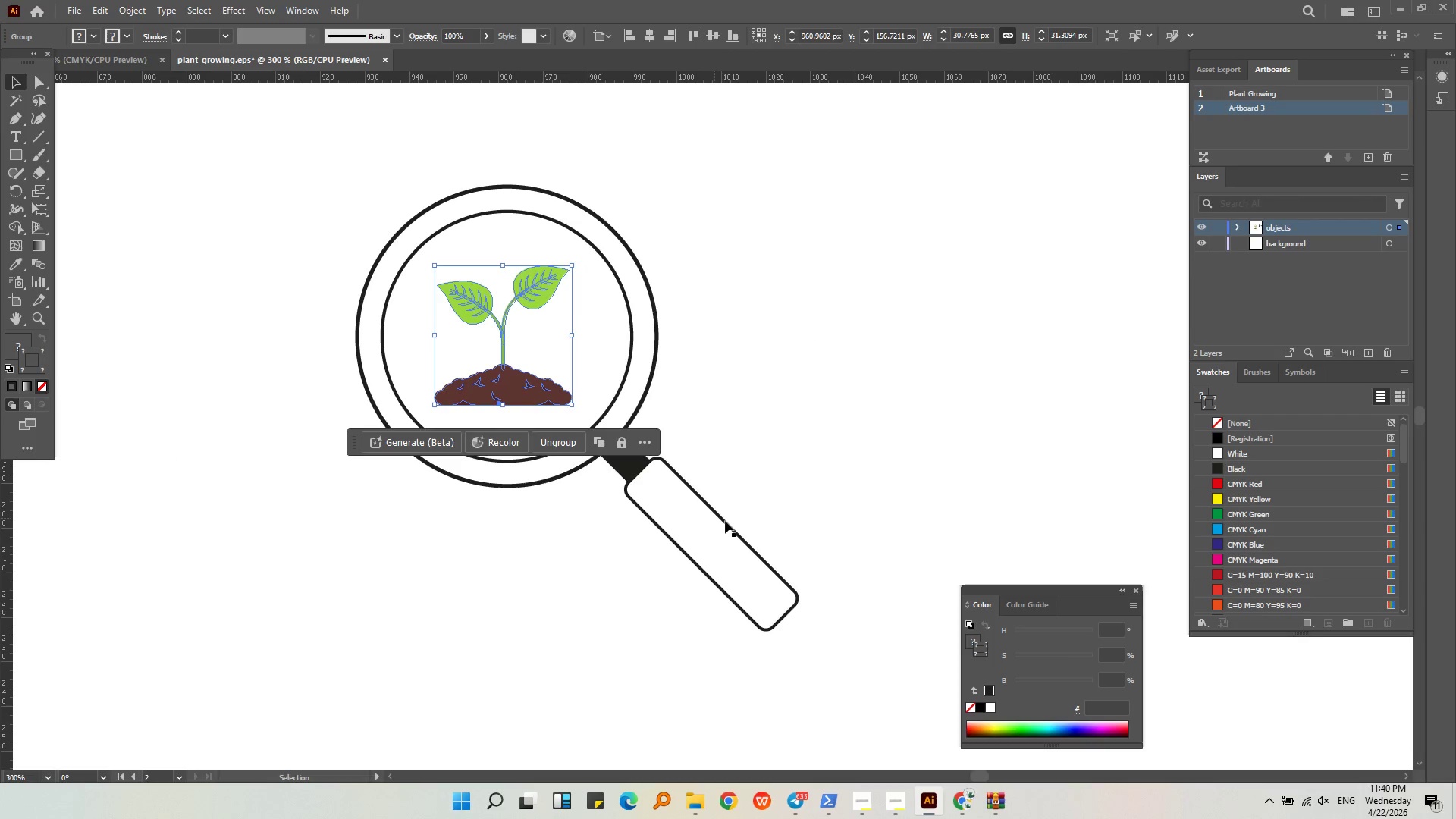 
left_click([743, 440])
 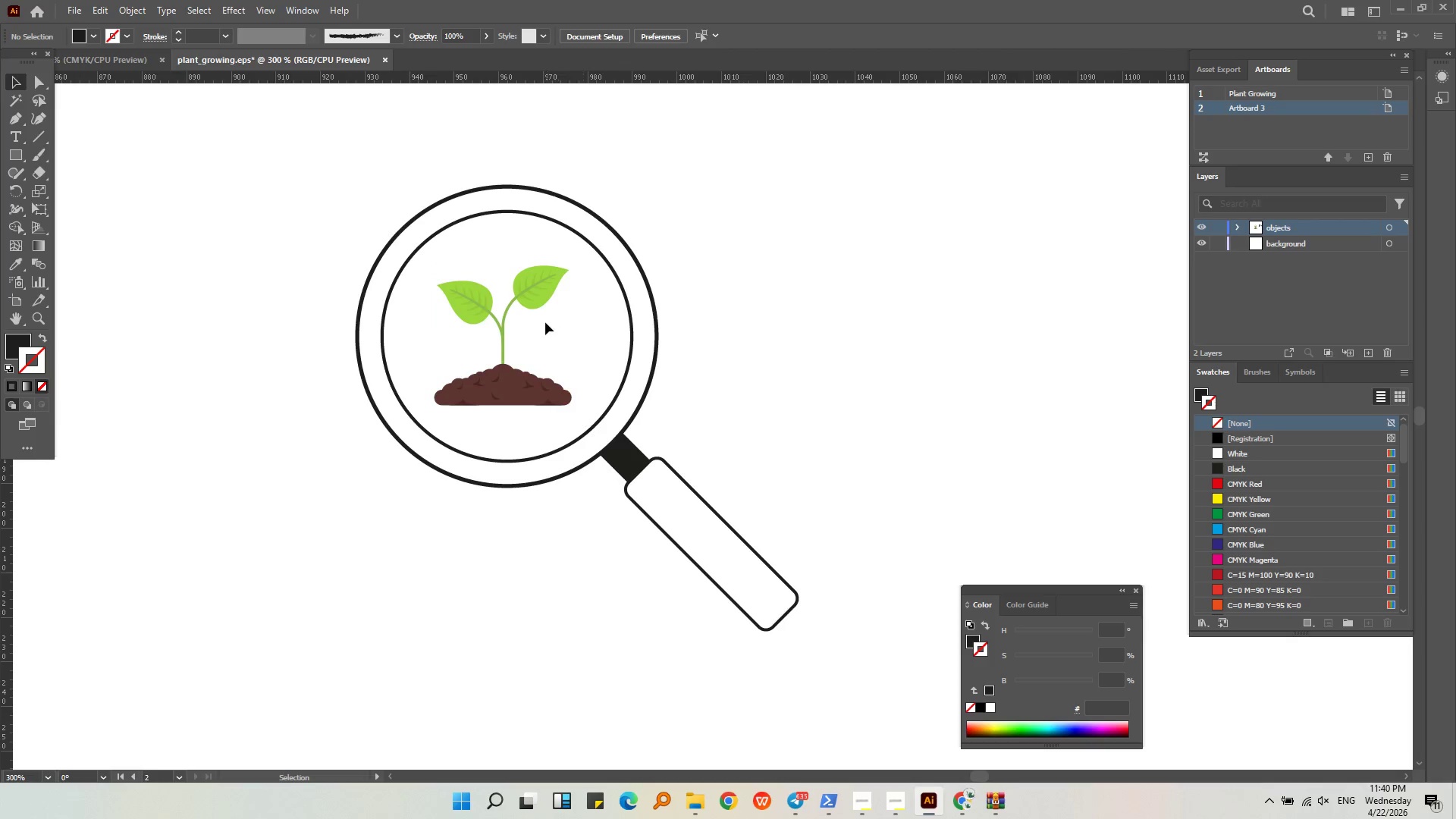 
hold_key(key=AltLeft, duration=0.34)
 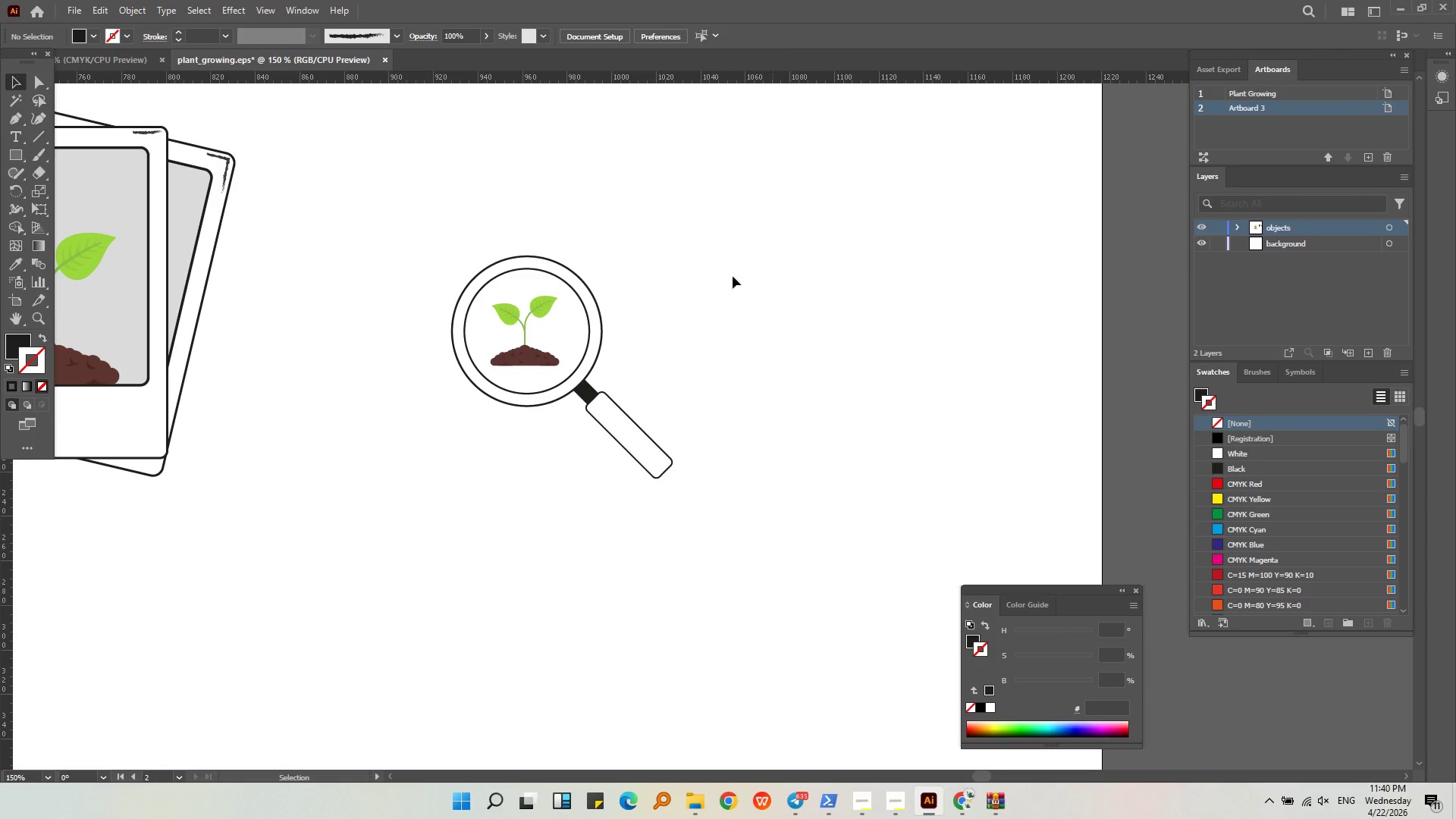 
left_click([791, 287])
 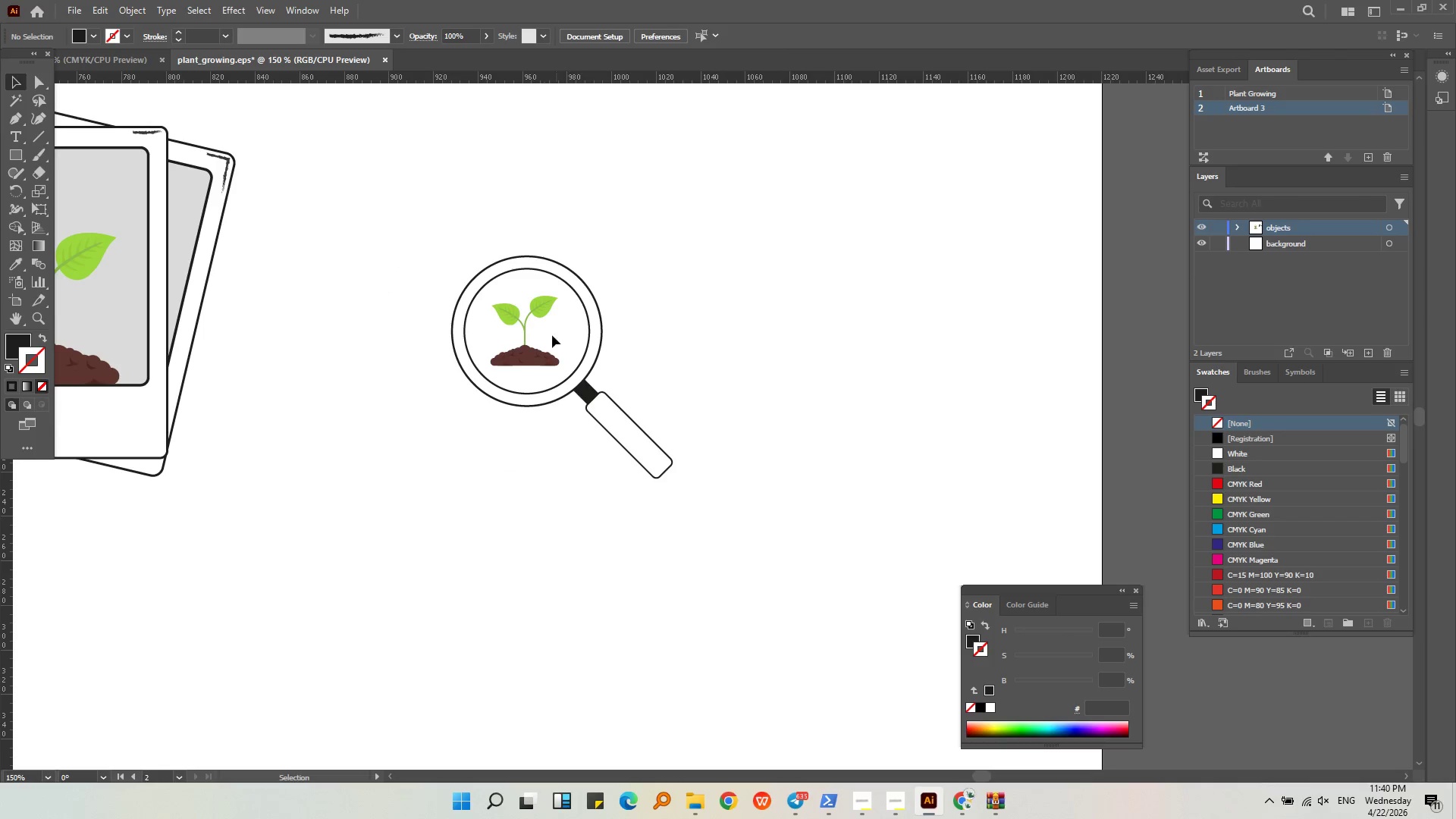 
scroll: coordinate [544, 322], scroll_direction: down, amount: 2.0
 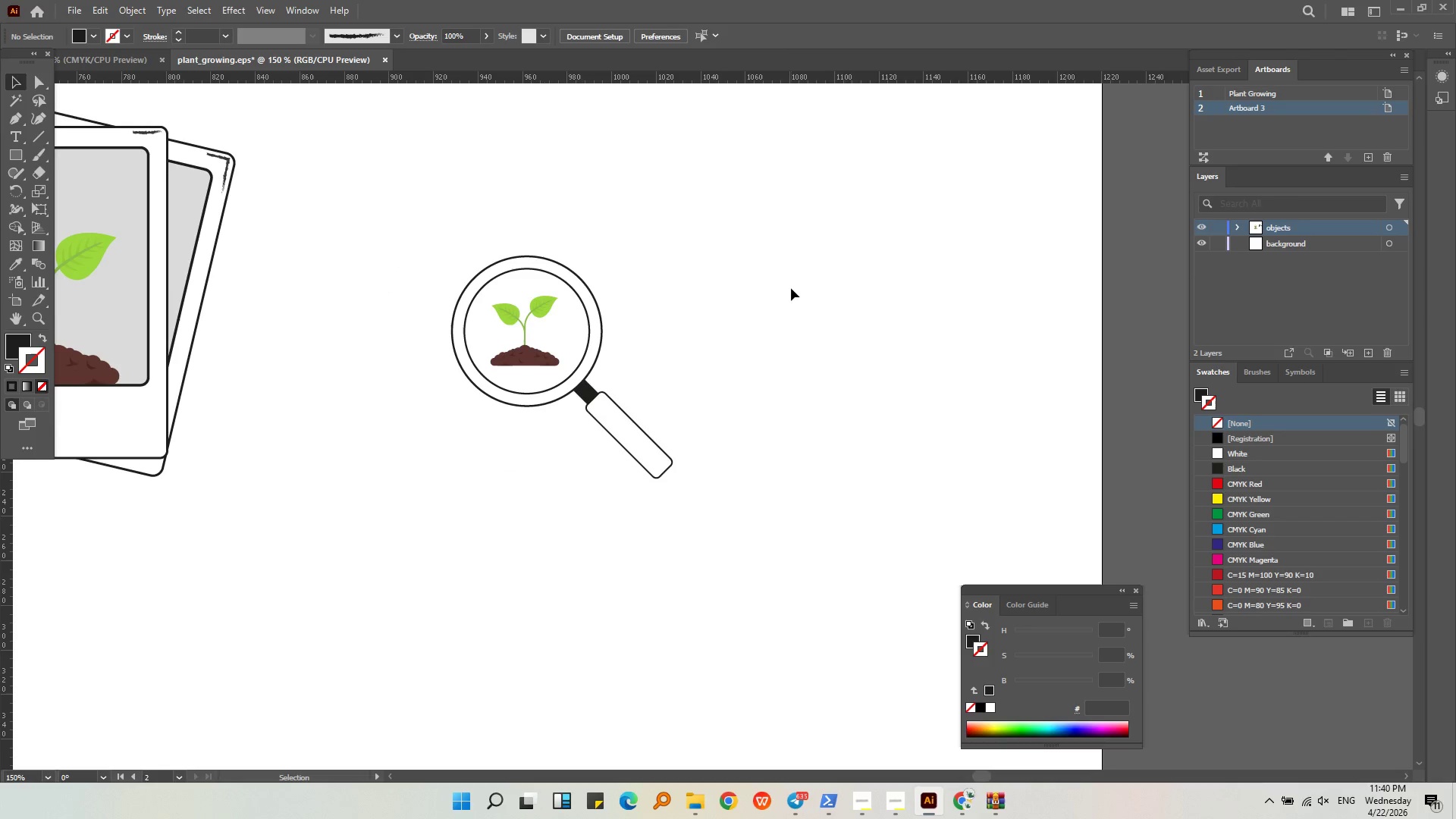 
left_click_drag(start_coordinate=[524, 357], to_coordinate=[533, 357])
 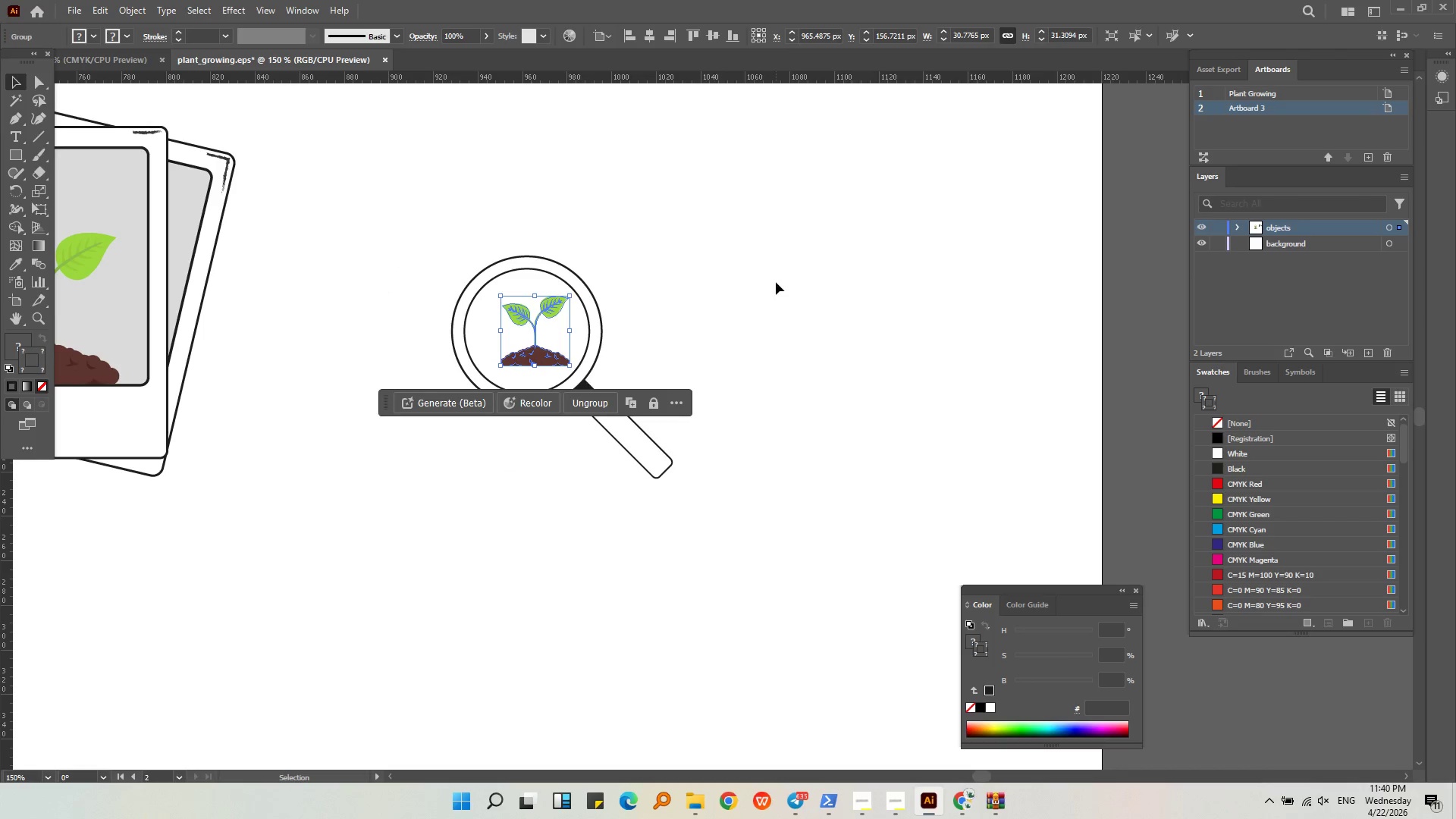 
hold_key(key=ShiftLeft, duration=0.31)
 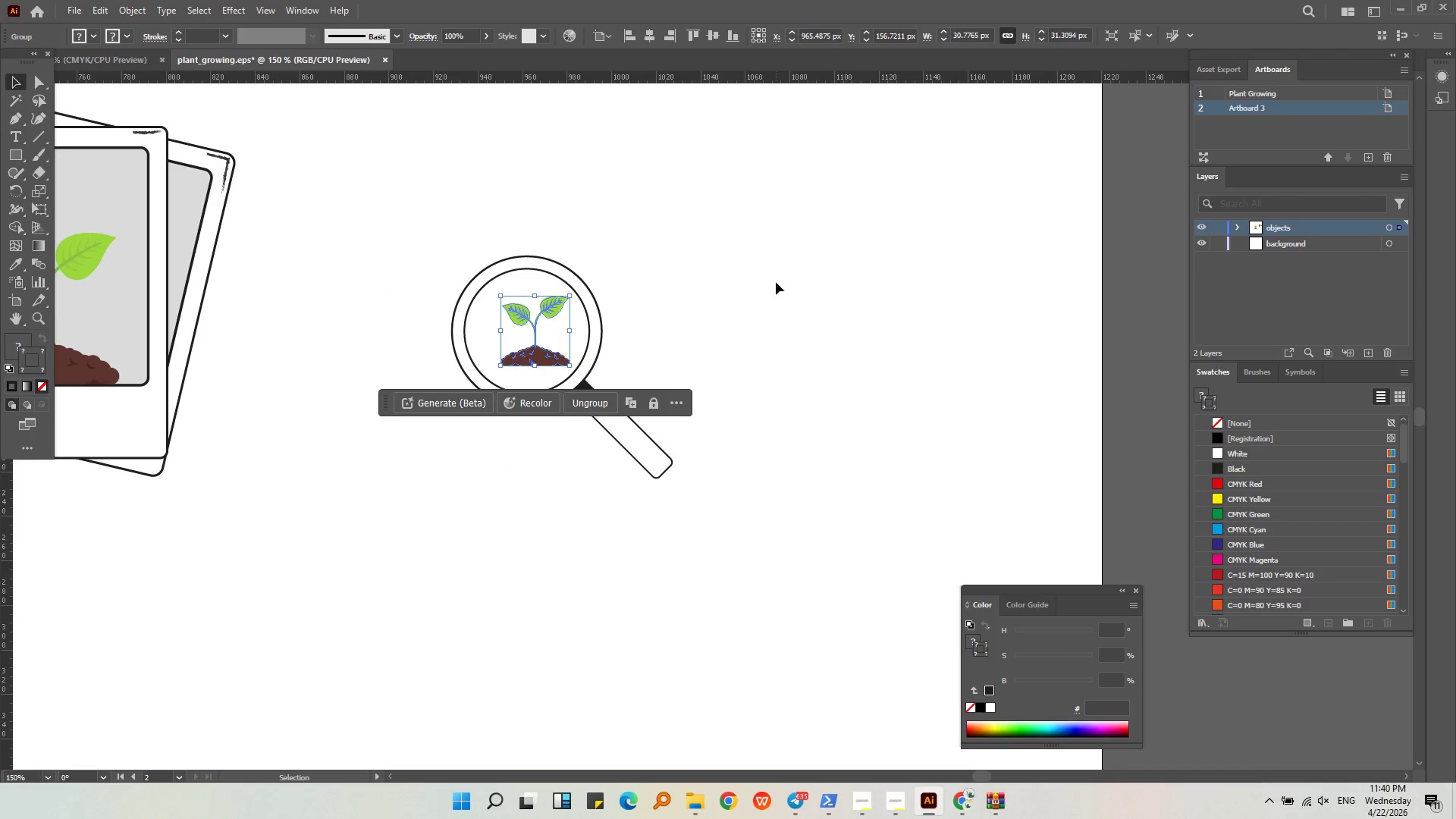 
key(Alt+AltLeft)
 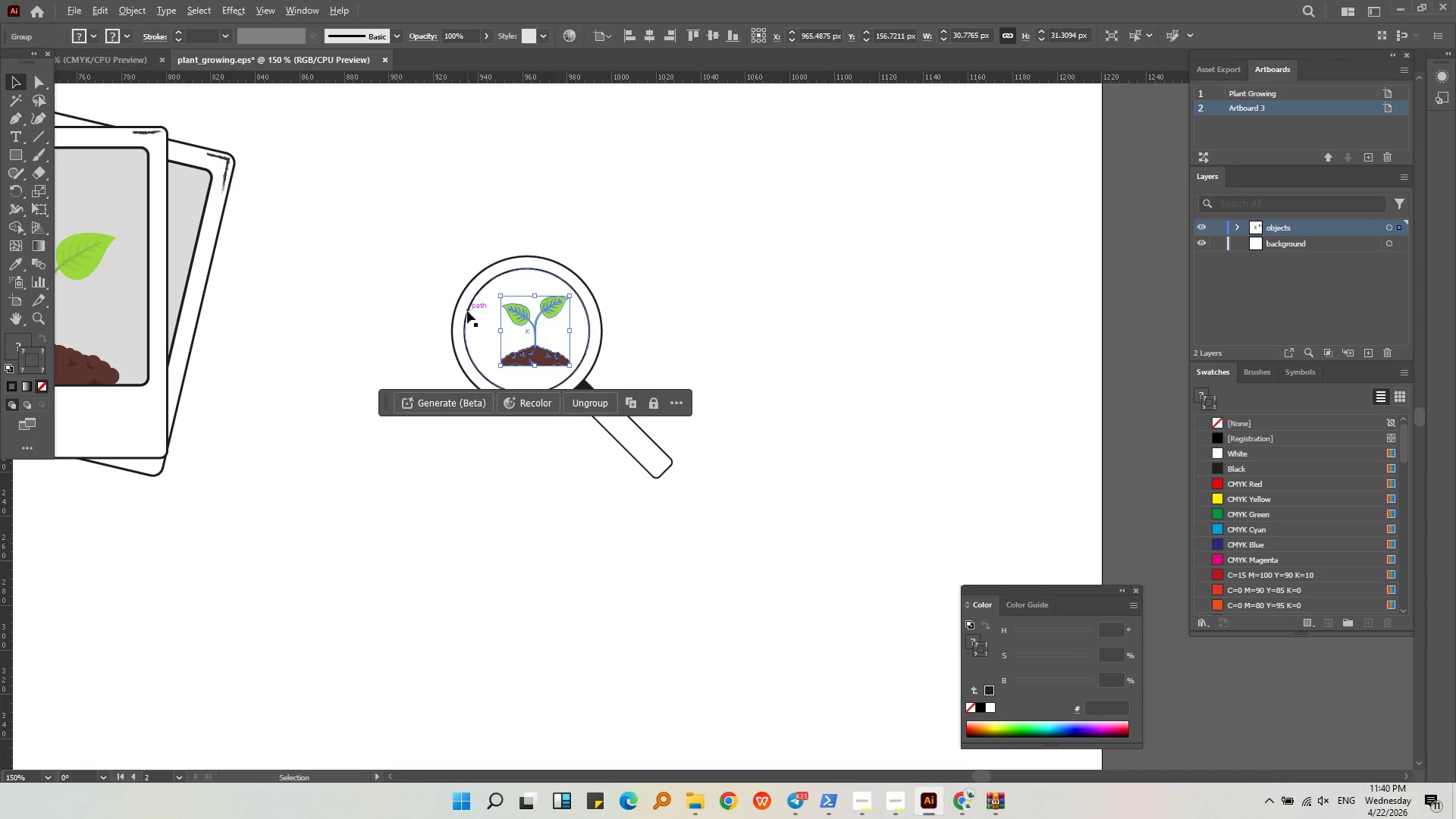 
scroll: coordinate [477, 313], scroll_direction: up, amount: 3.0
 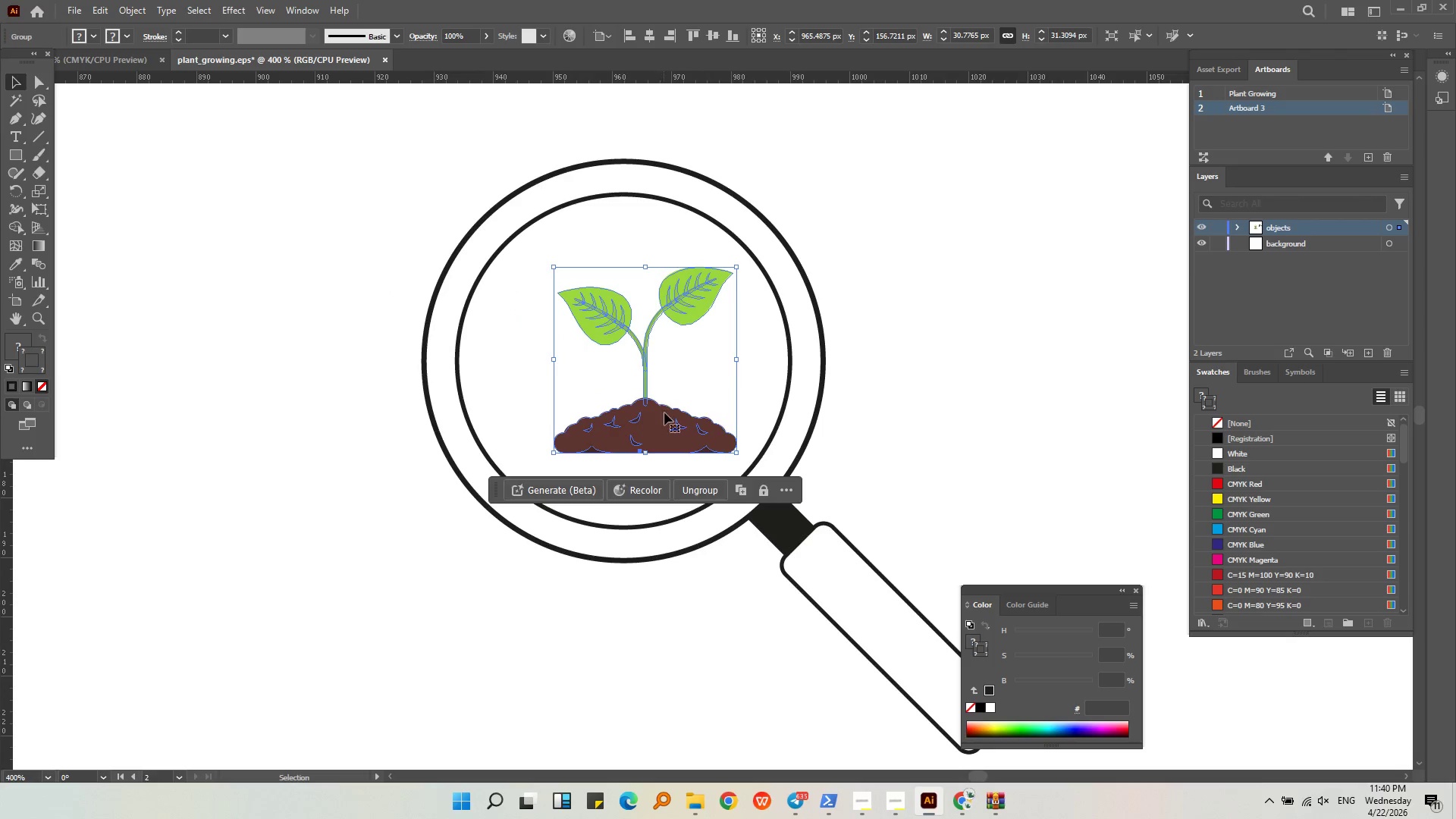 
left_click_drag(start_coordinate=[667, 426], to_coordinate=[654, 428])
 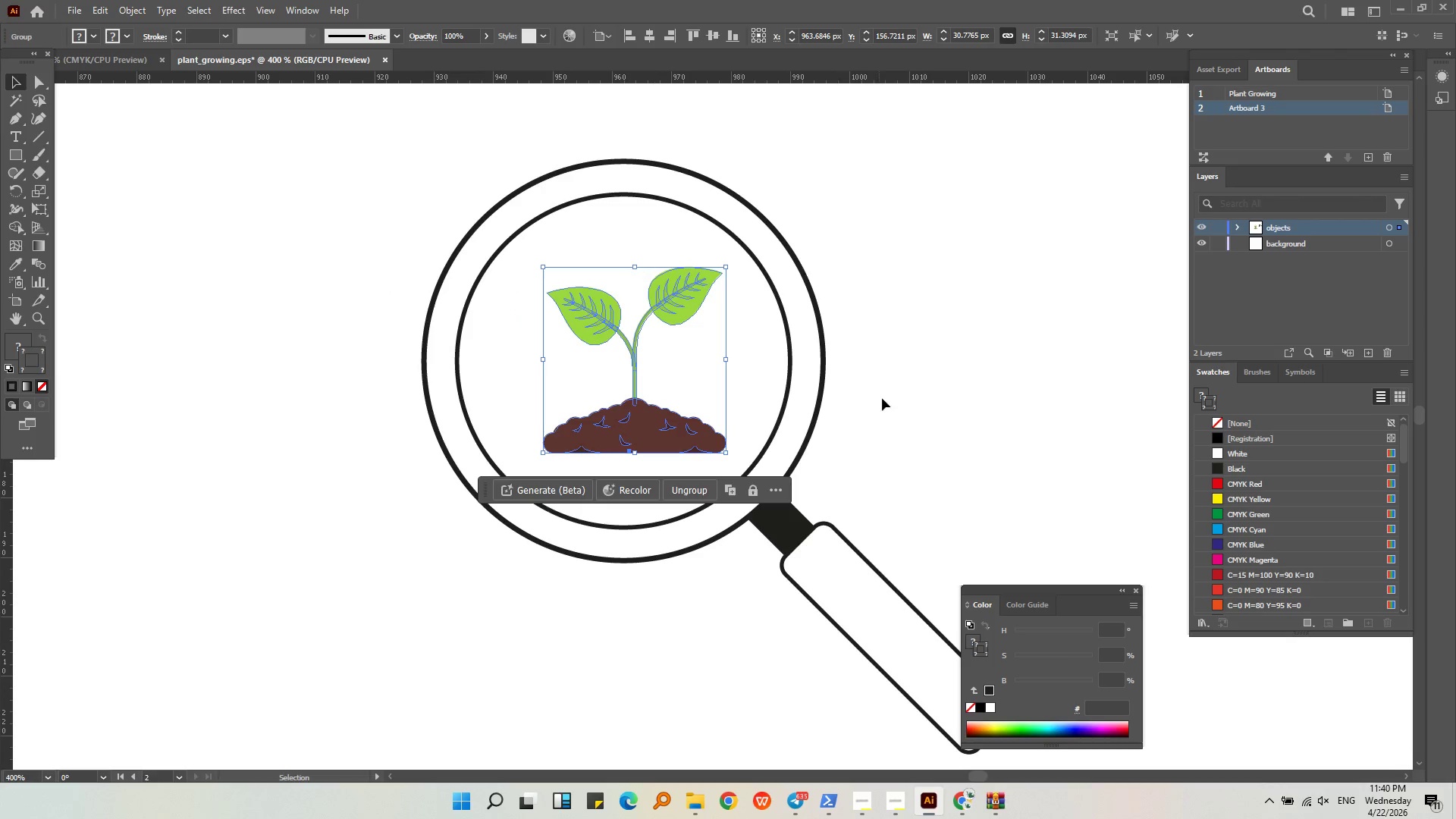 
hold_key(key=ShiftLeft, duration=0.7)
 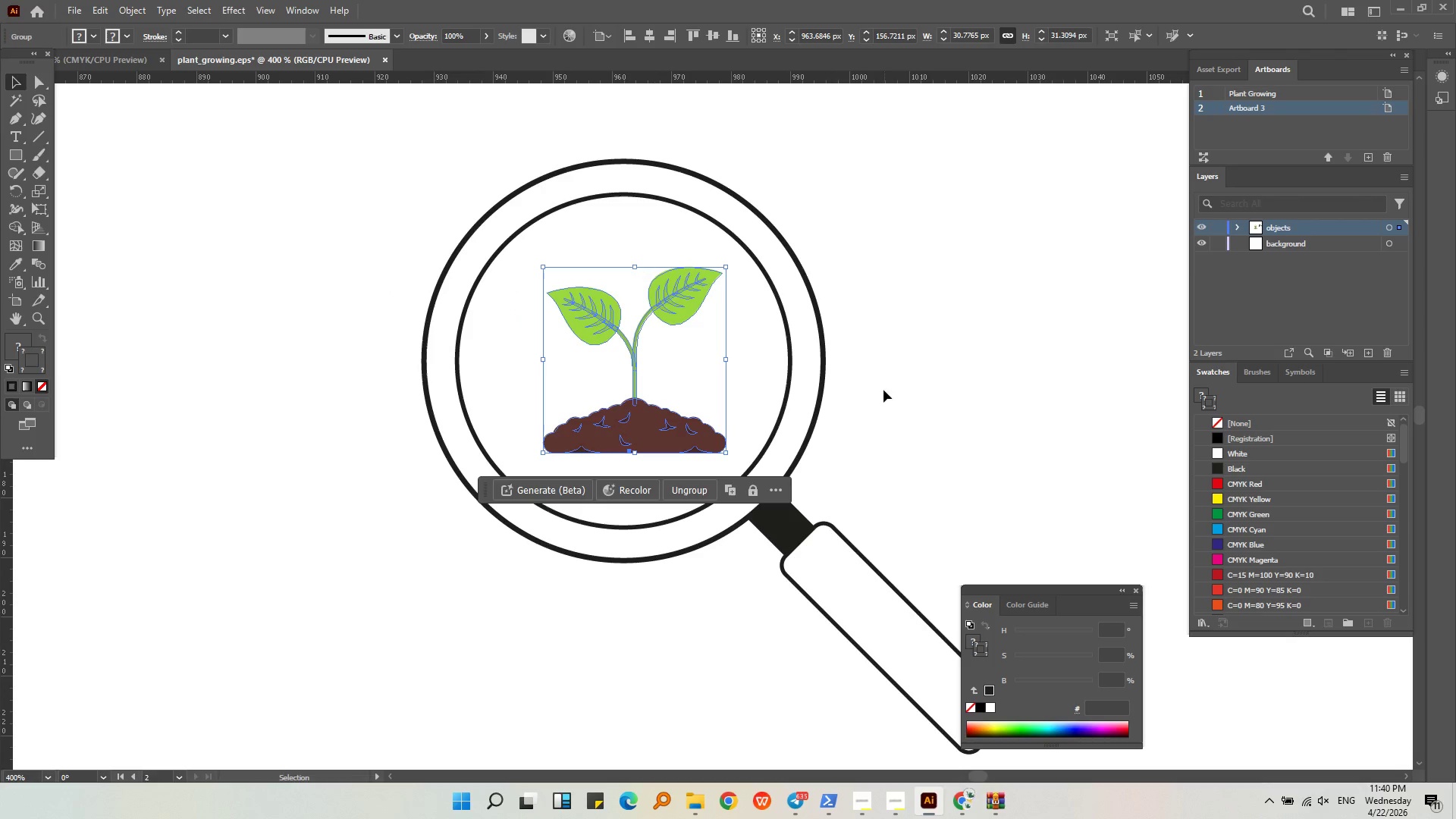 
key(Alt+AltLeft)
 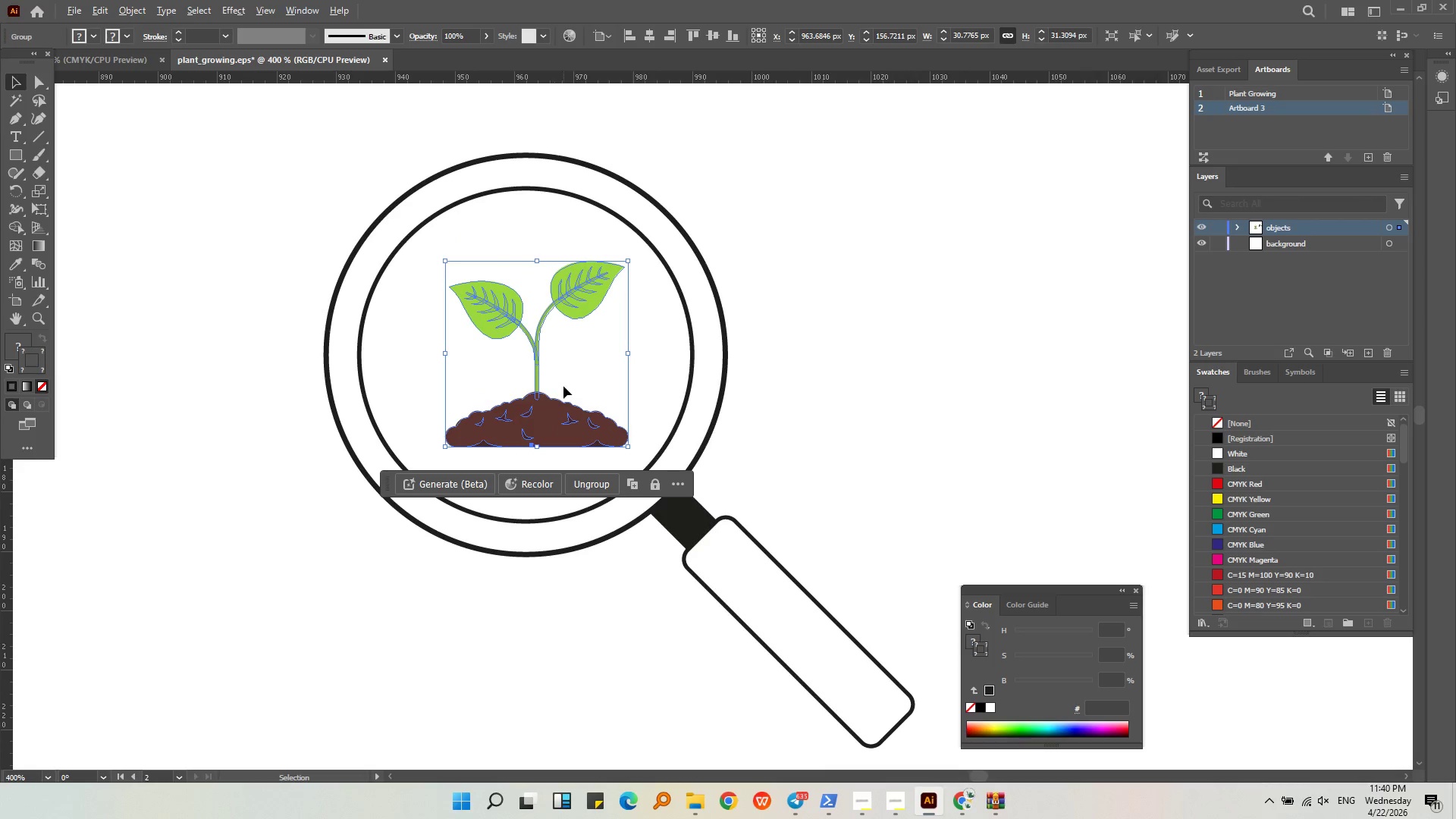 
left_click_drag(start_coordinate=[554, 406], to_coordinate=[549, 406])
 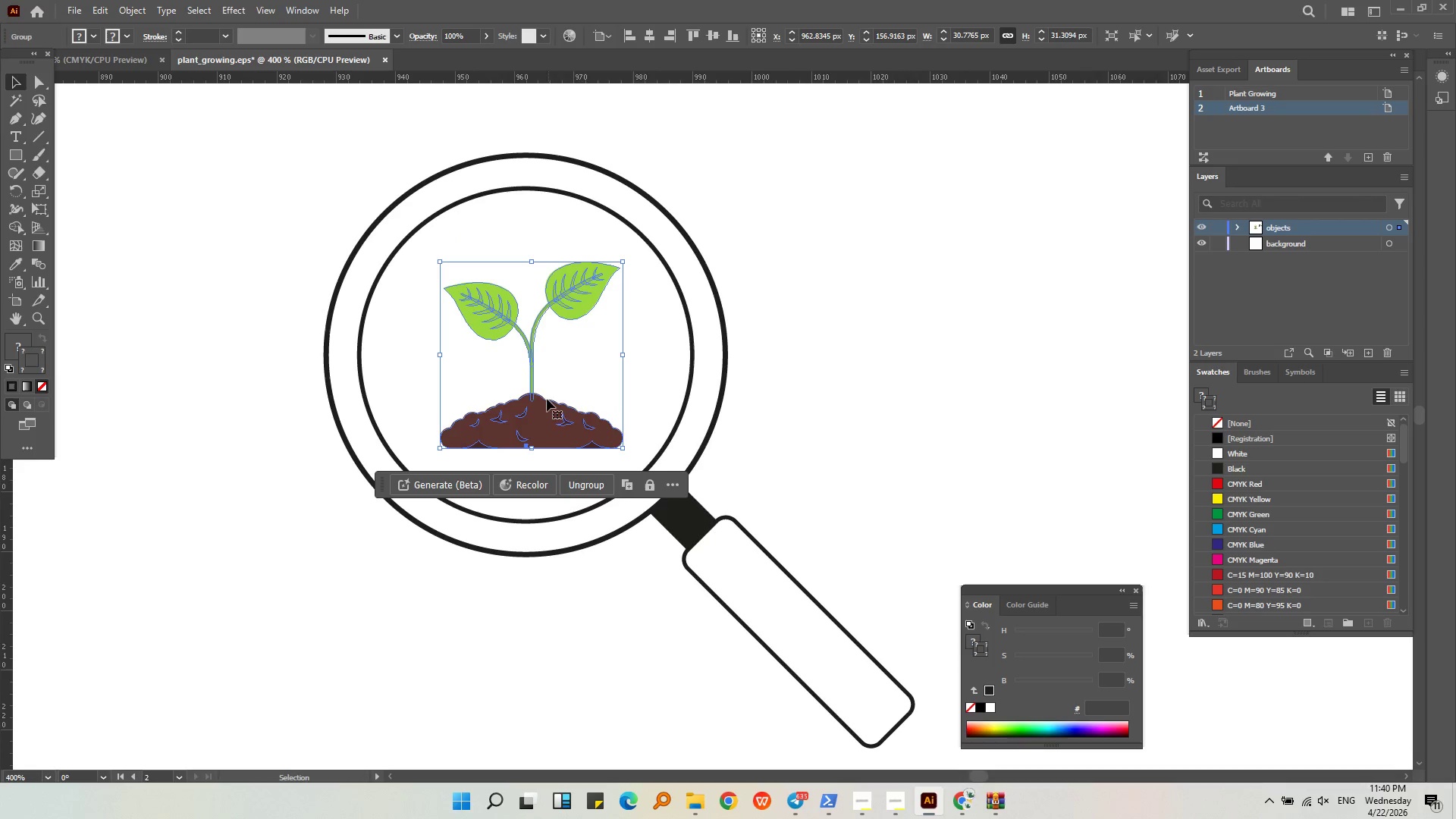 
key(Alt+AltLeft)
 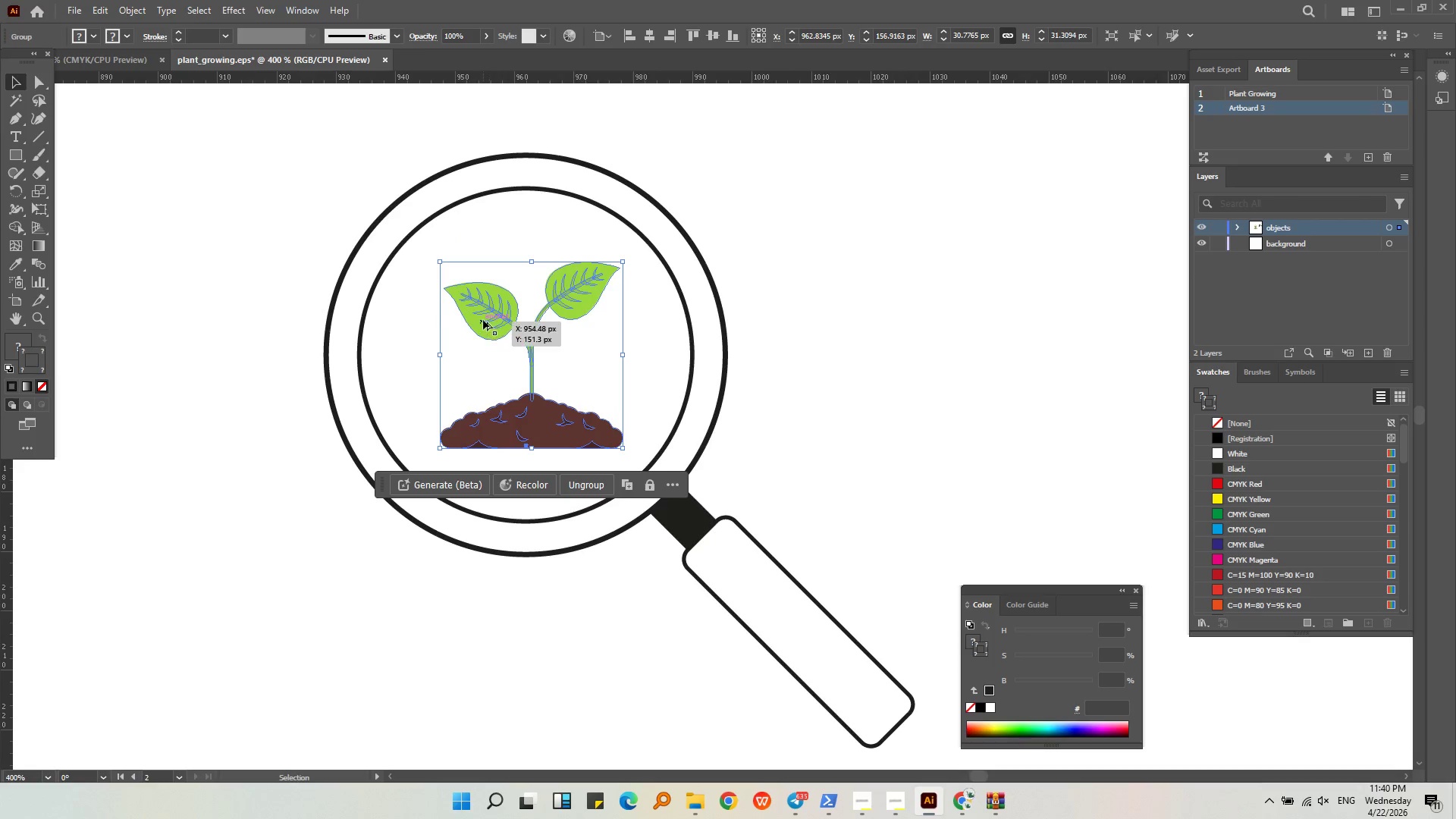 
left_click([704, 313])
 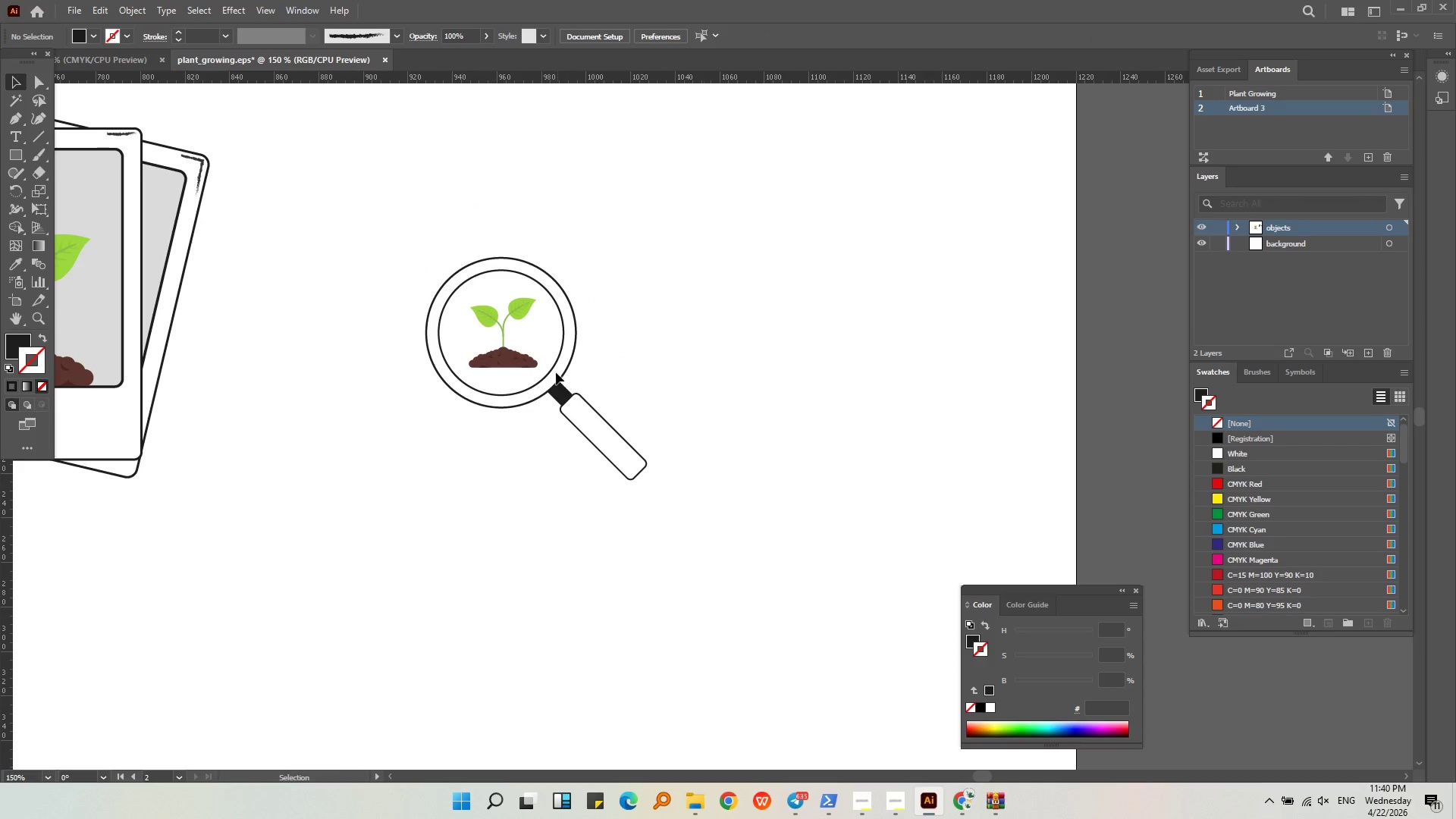 
scroll: coordinate [485, 320], scroll_direction: down, amount: 3.0
 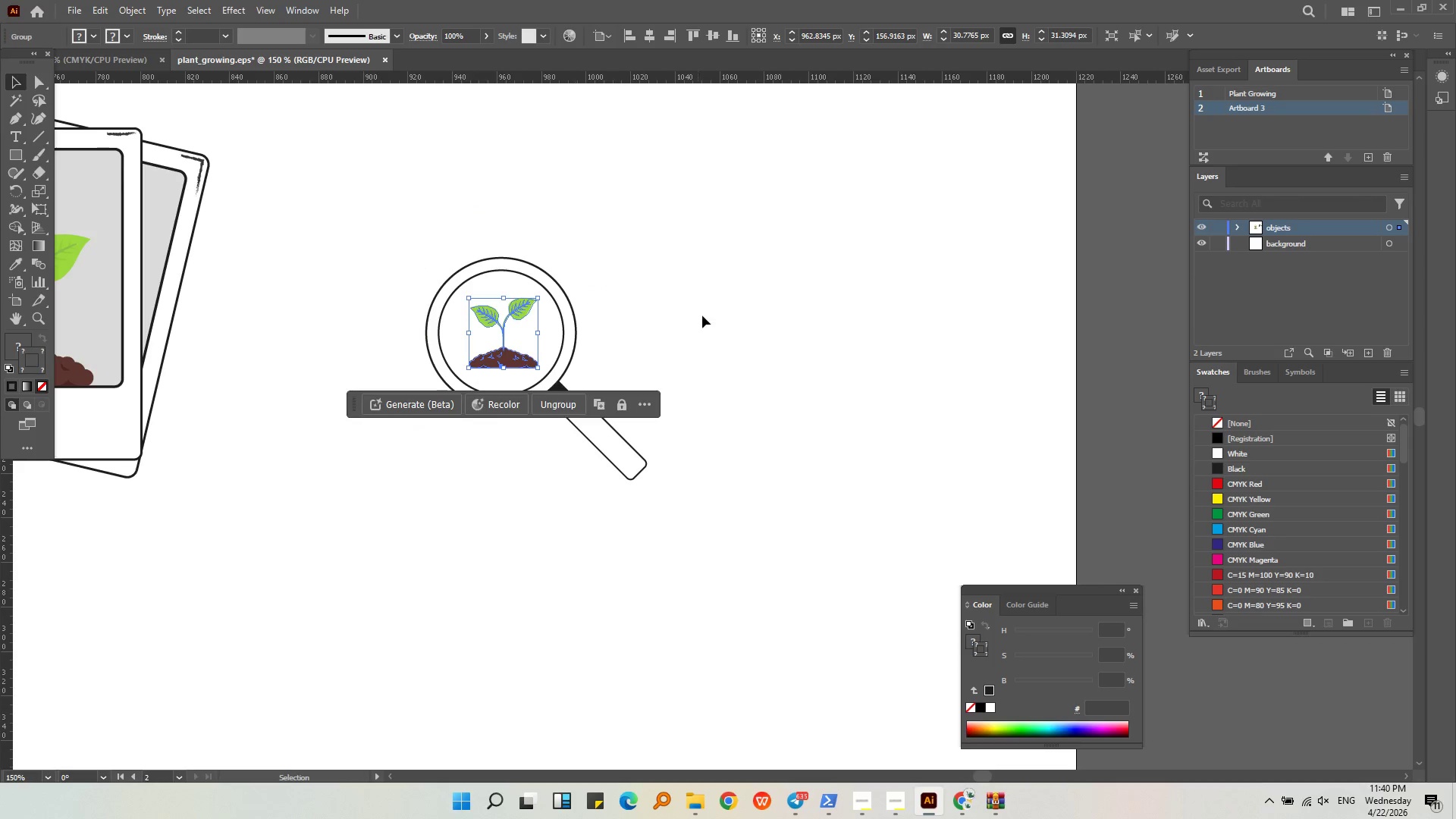 
left_click([551, 369])
 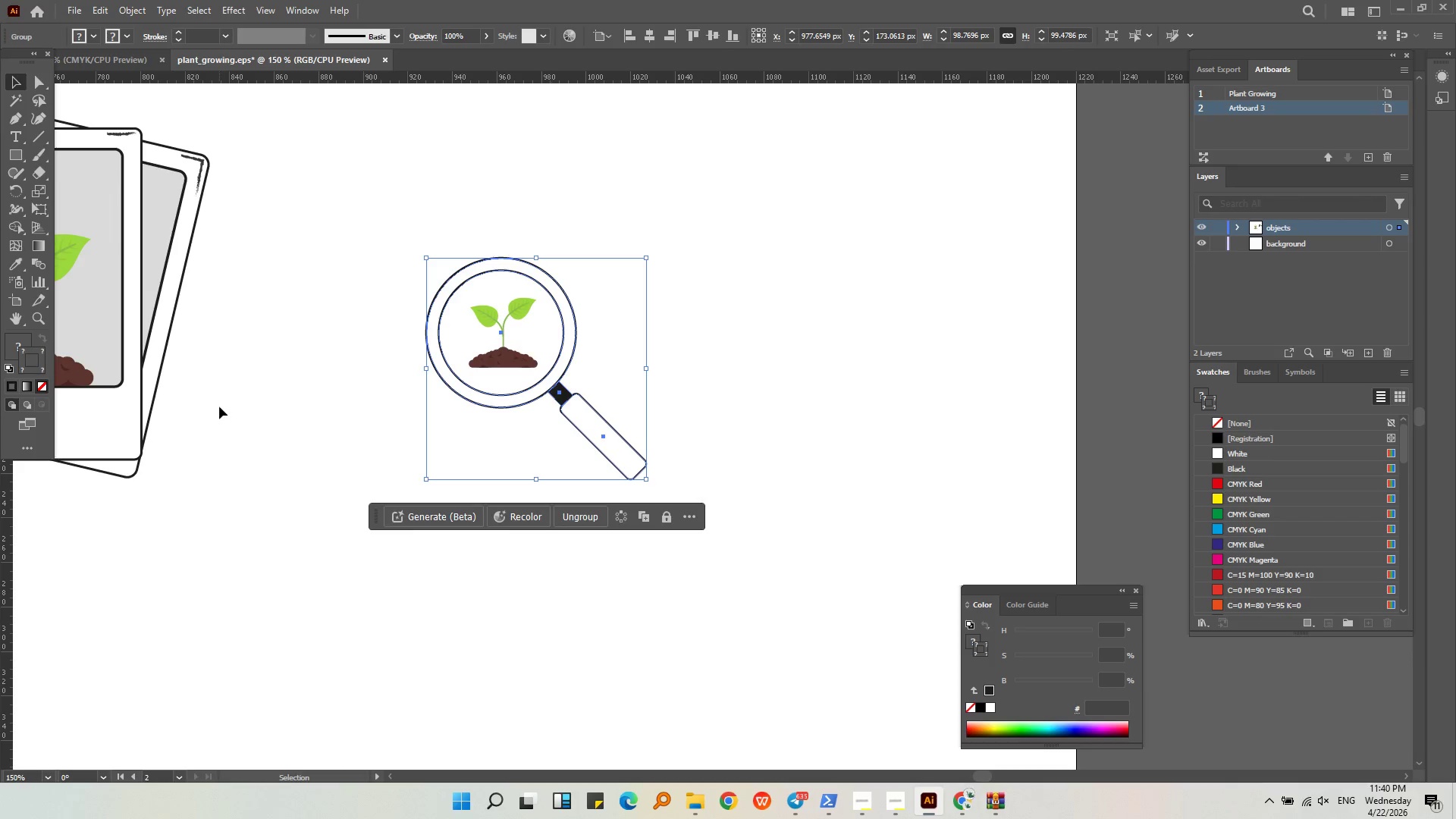 
key(Control+Shift+G)
 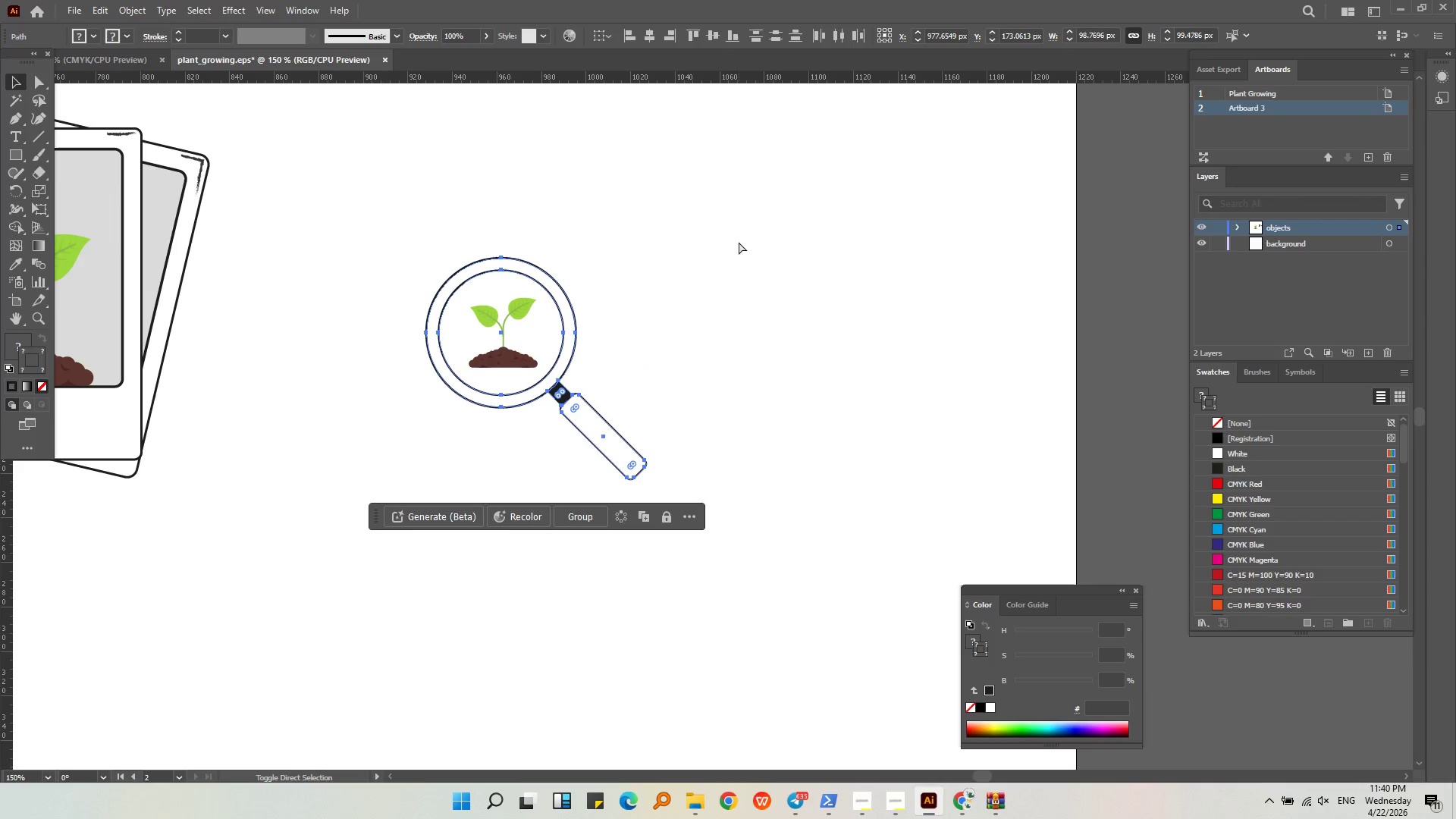 
left_click([739, 242])
 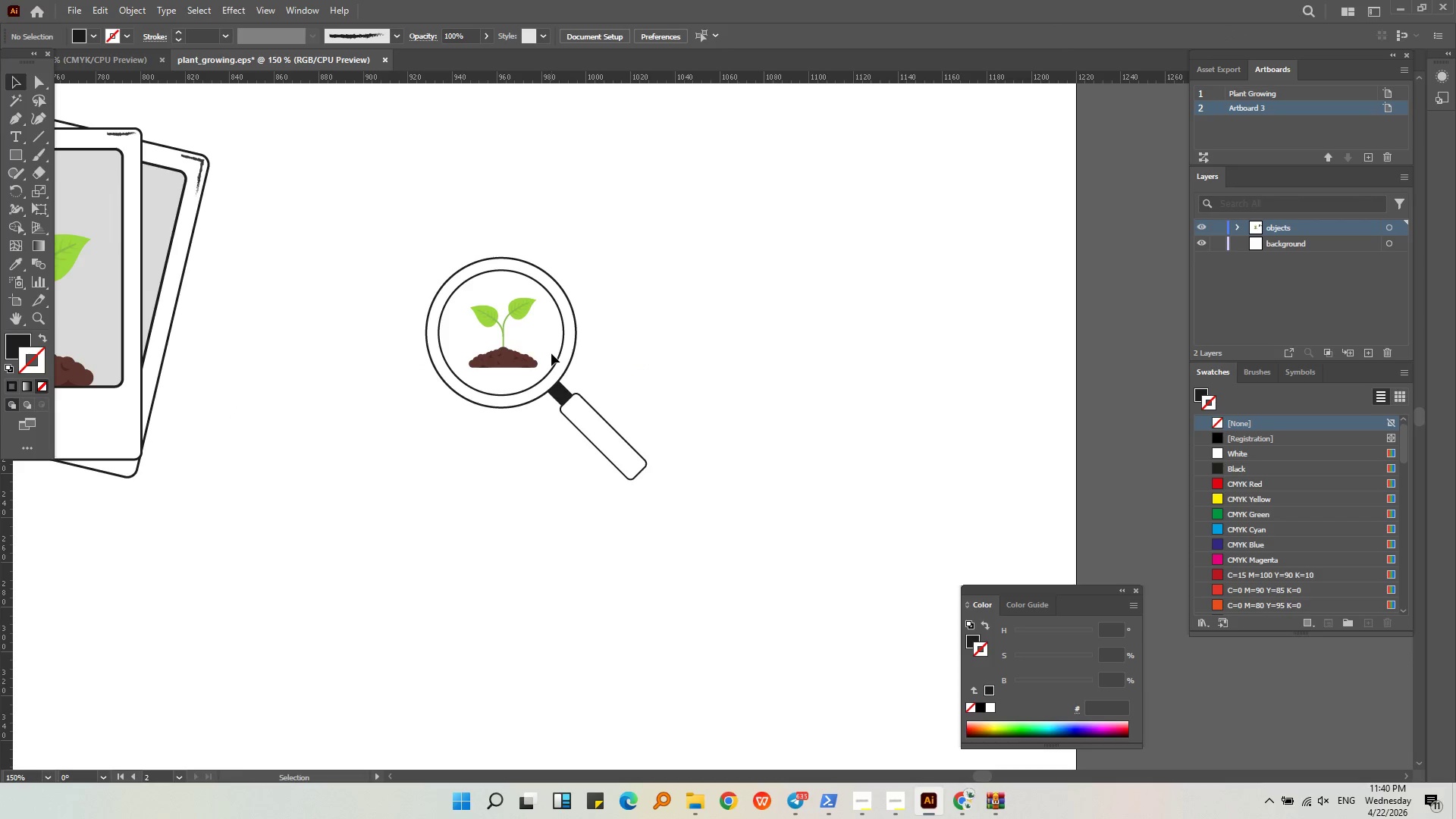 
left_click([560, 358])
 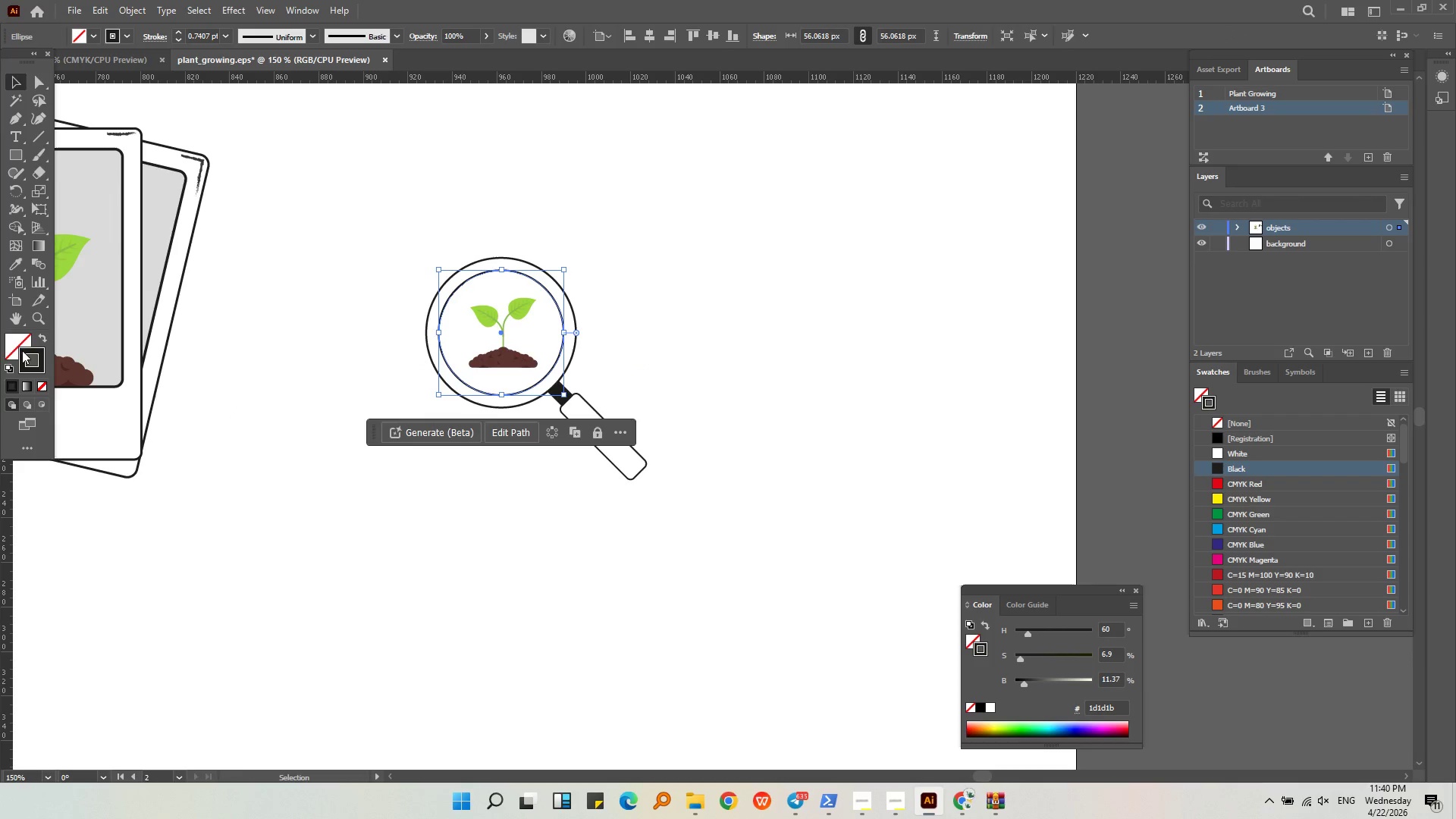 
left_click([20, 344])
 